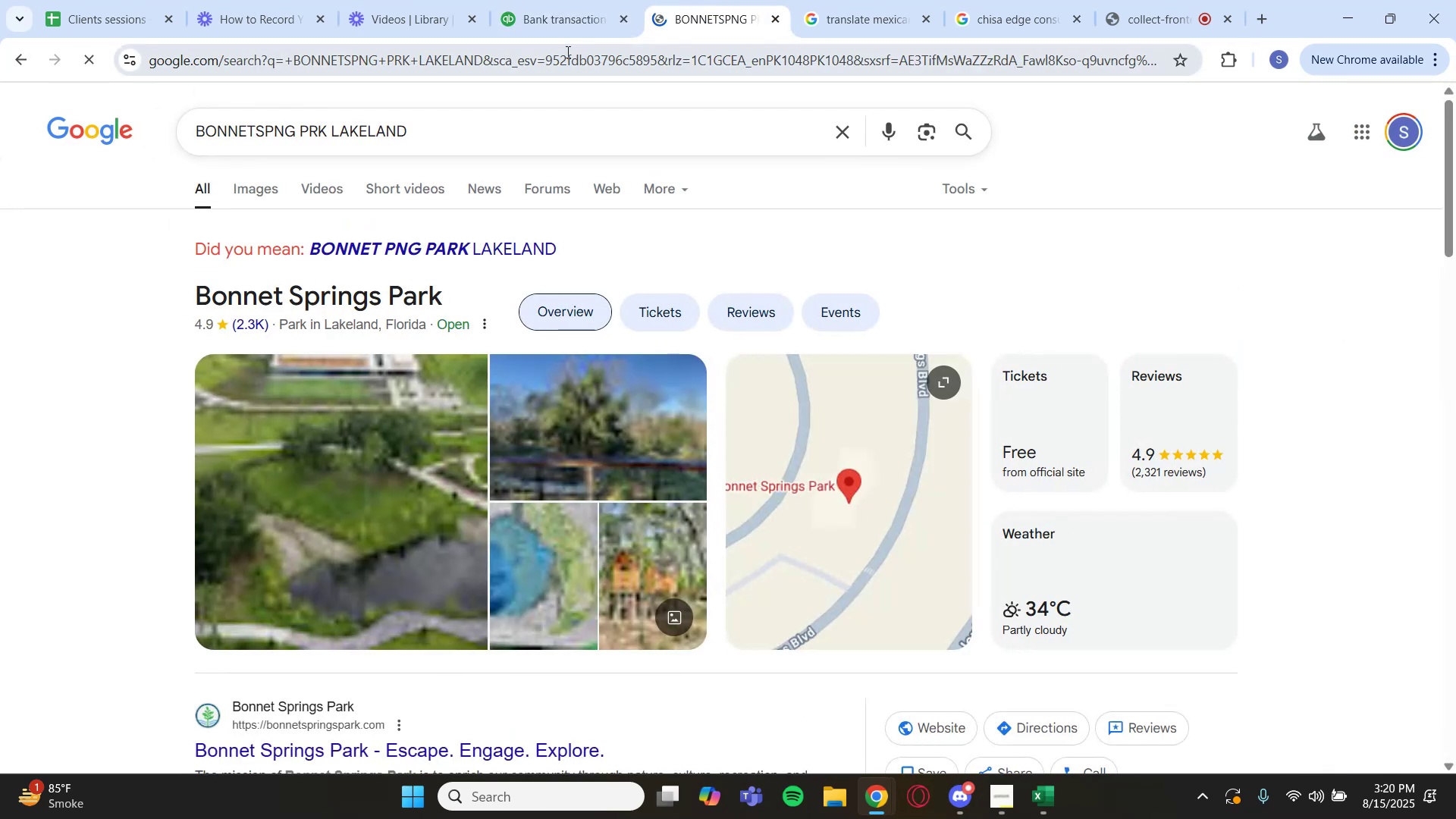 
left_click([521, 0])
 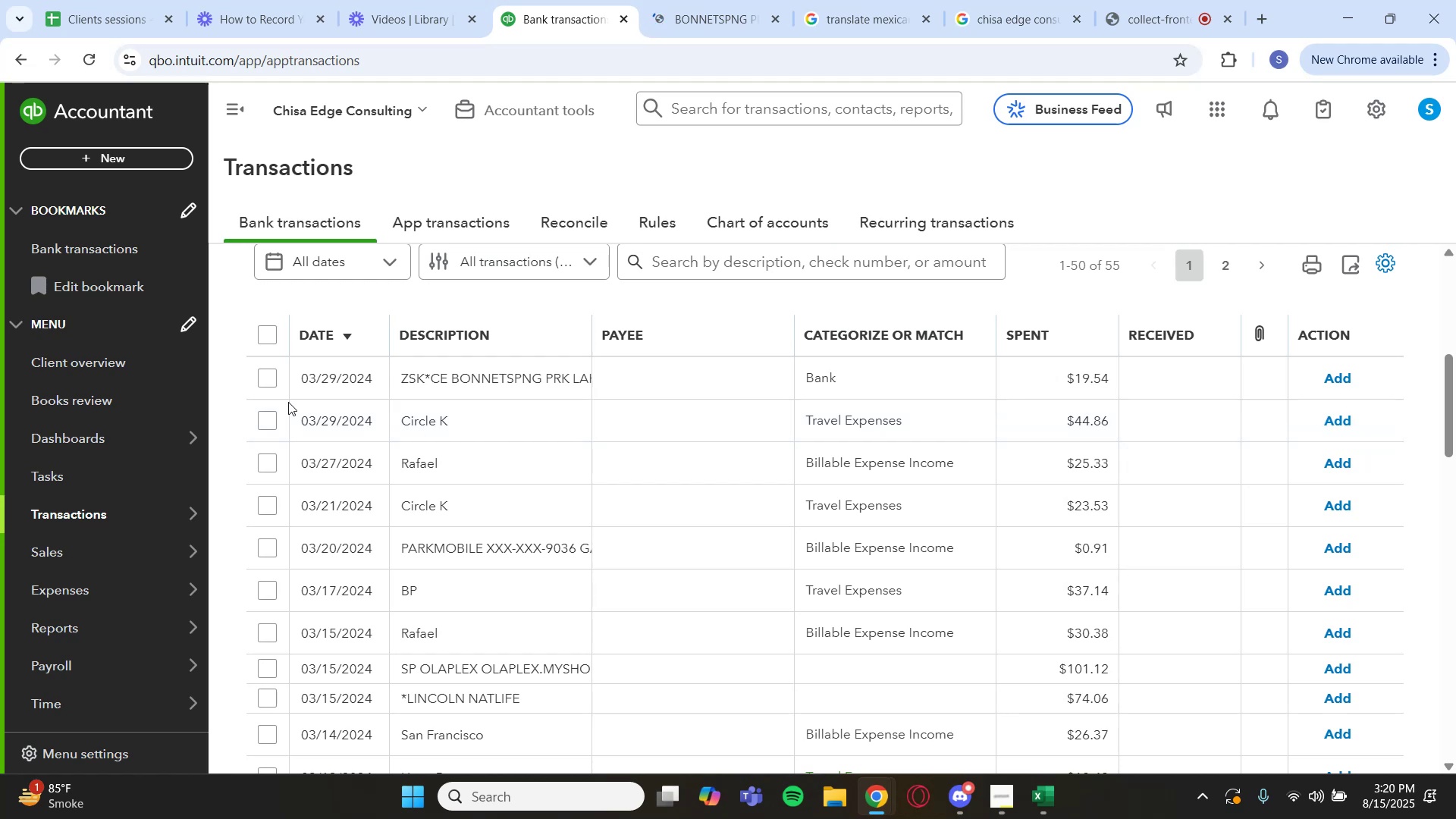 
wait(8.53)
 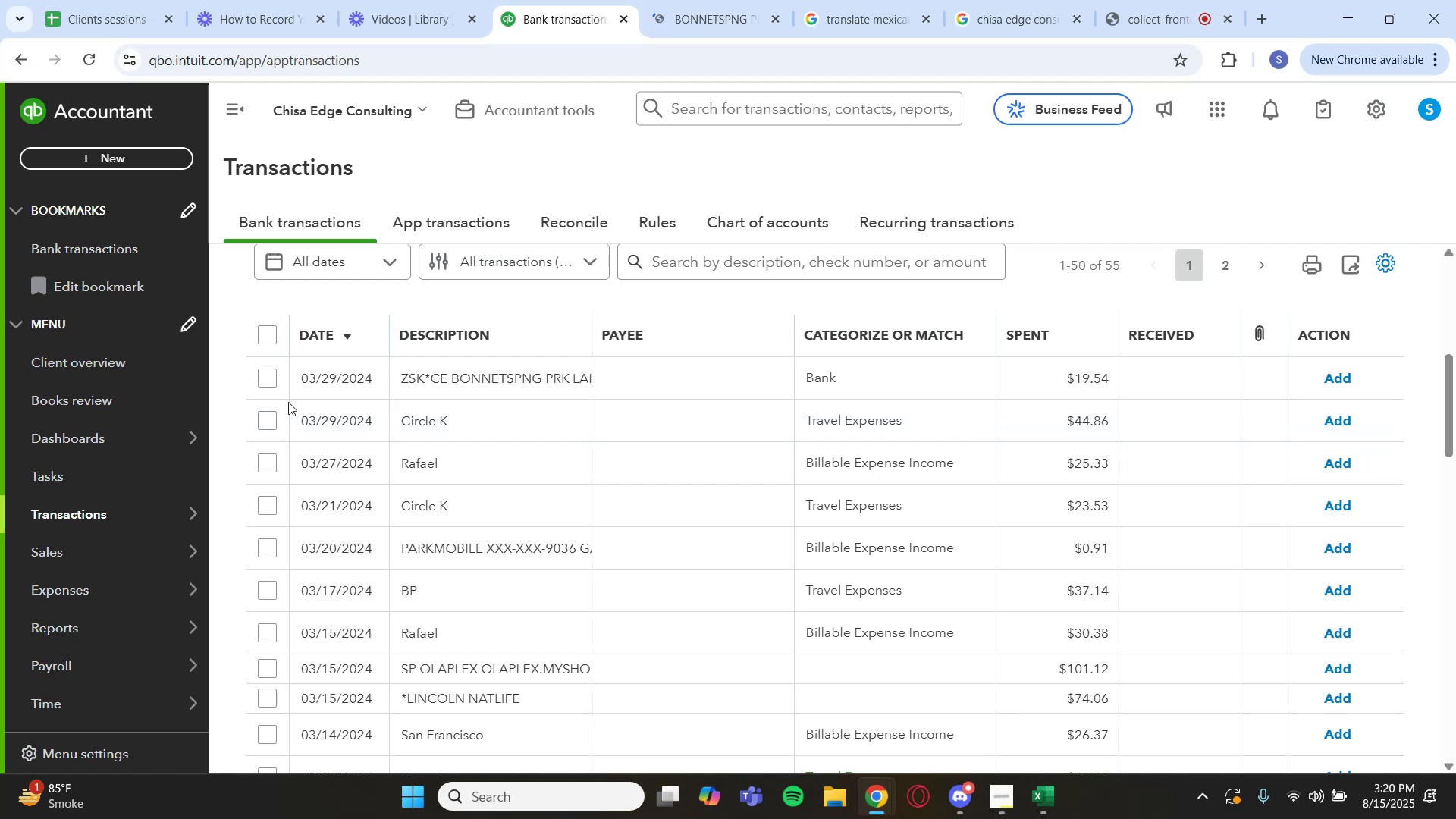 
left_click([268, 545])
 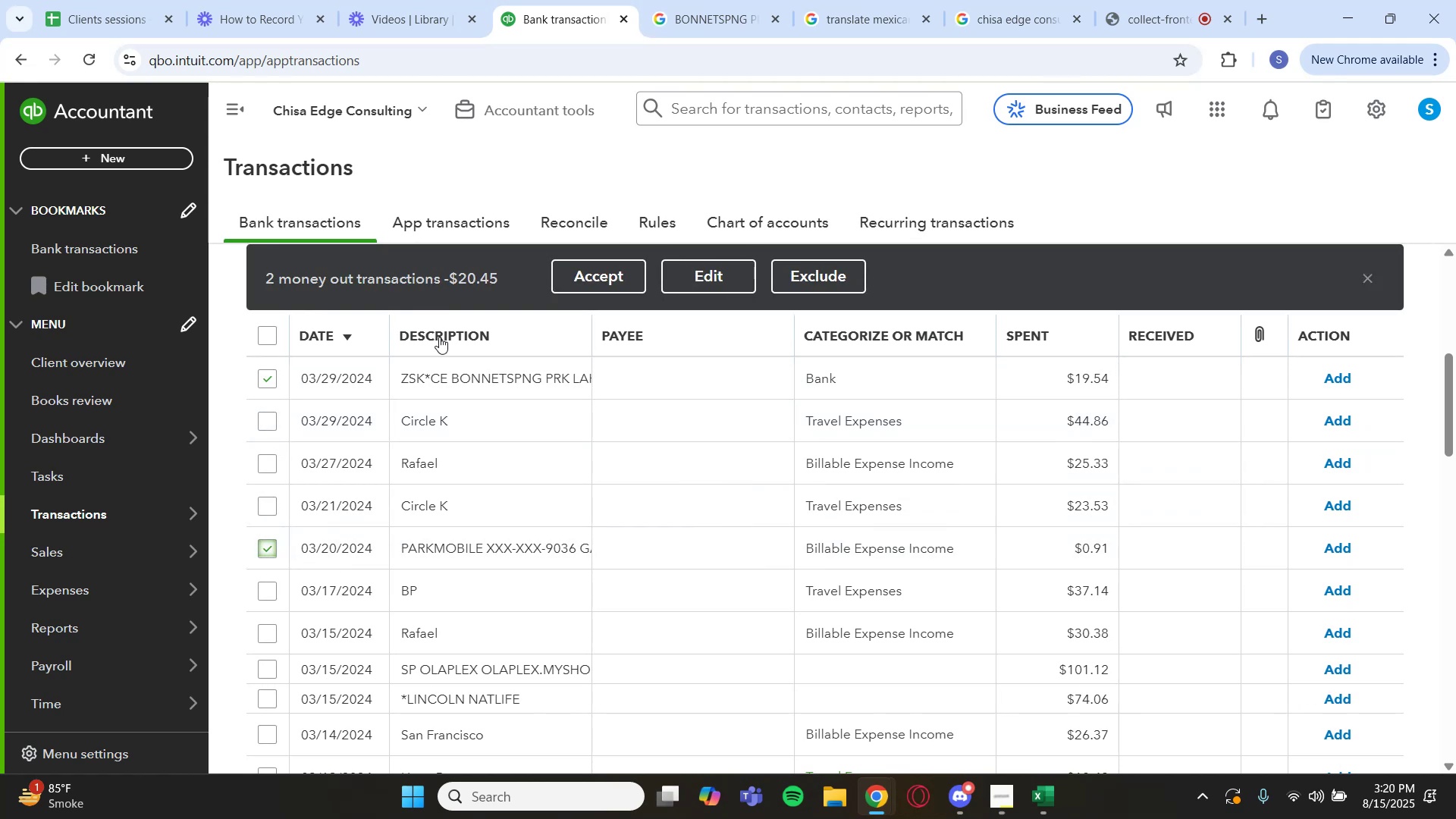 
scroll: coordinate [357, 601], scroll_direction: down, amount: 4.0
 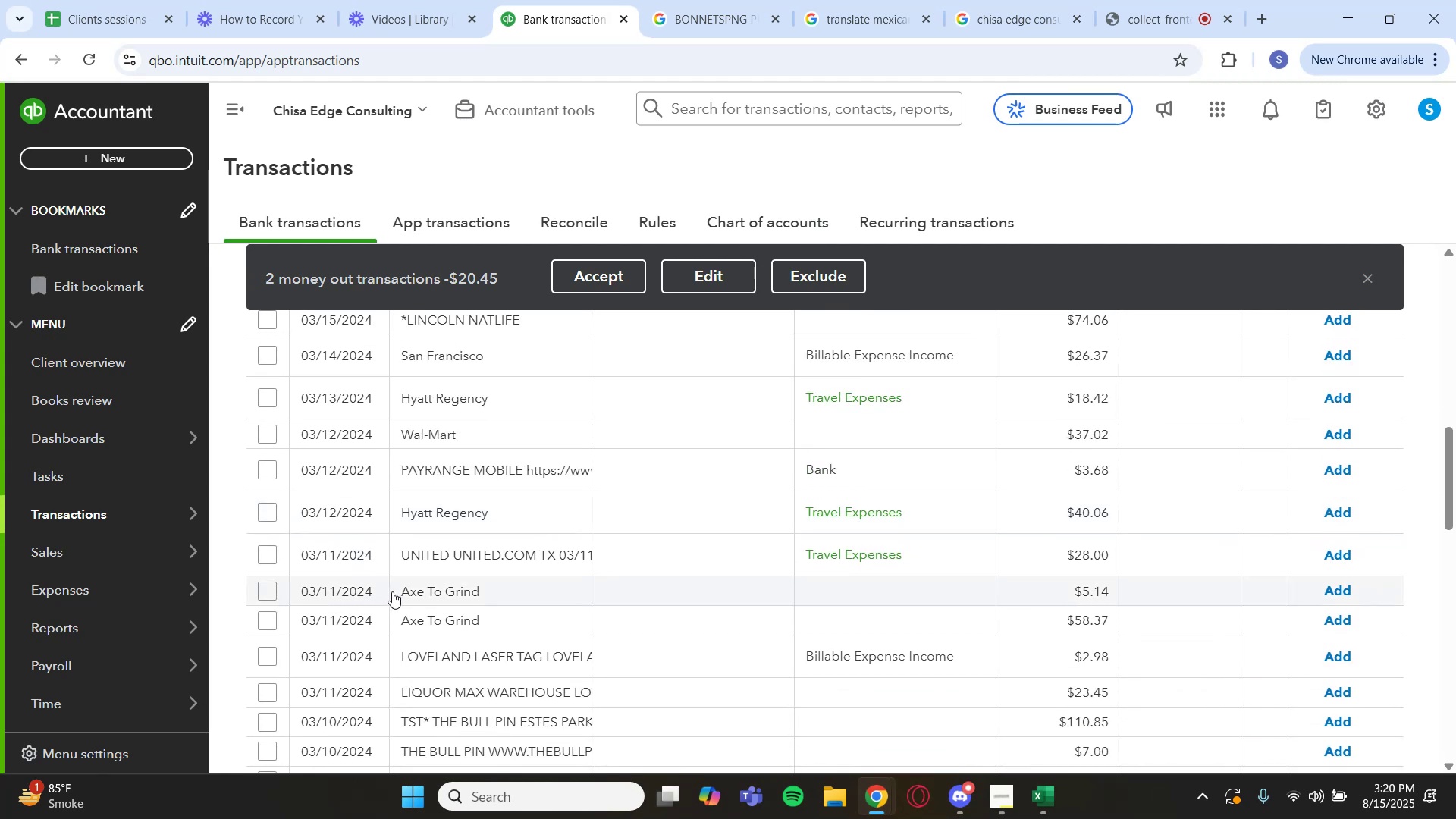 
scroll: coordinate [394, 592], scroll_direction: up, amount: 1.0
 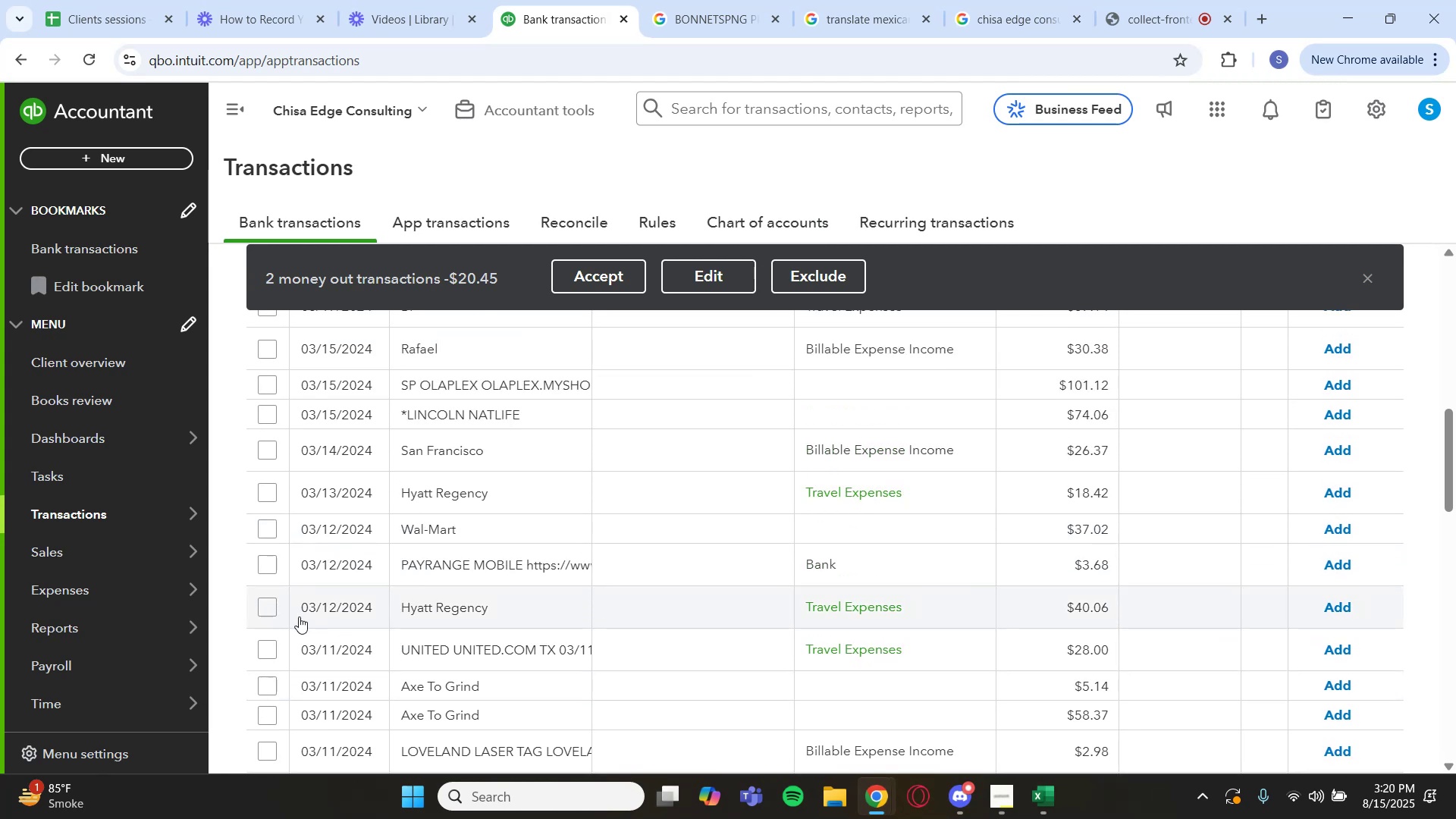 
left_click([268, 608])
 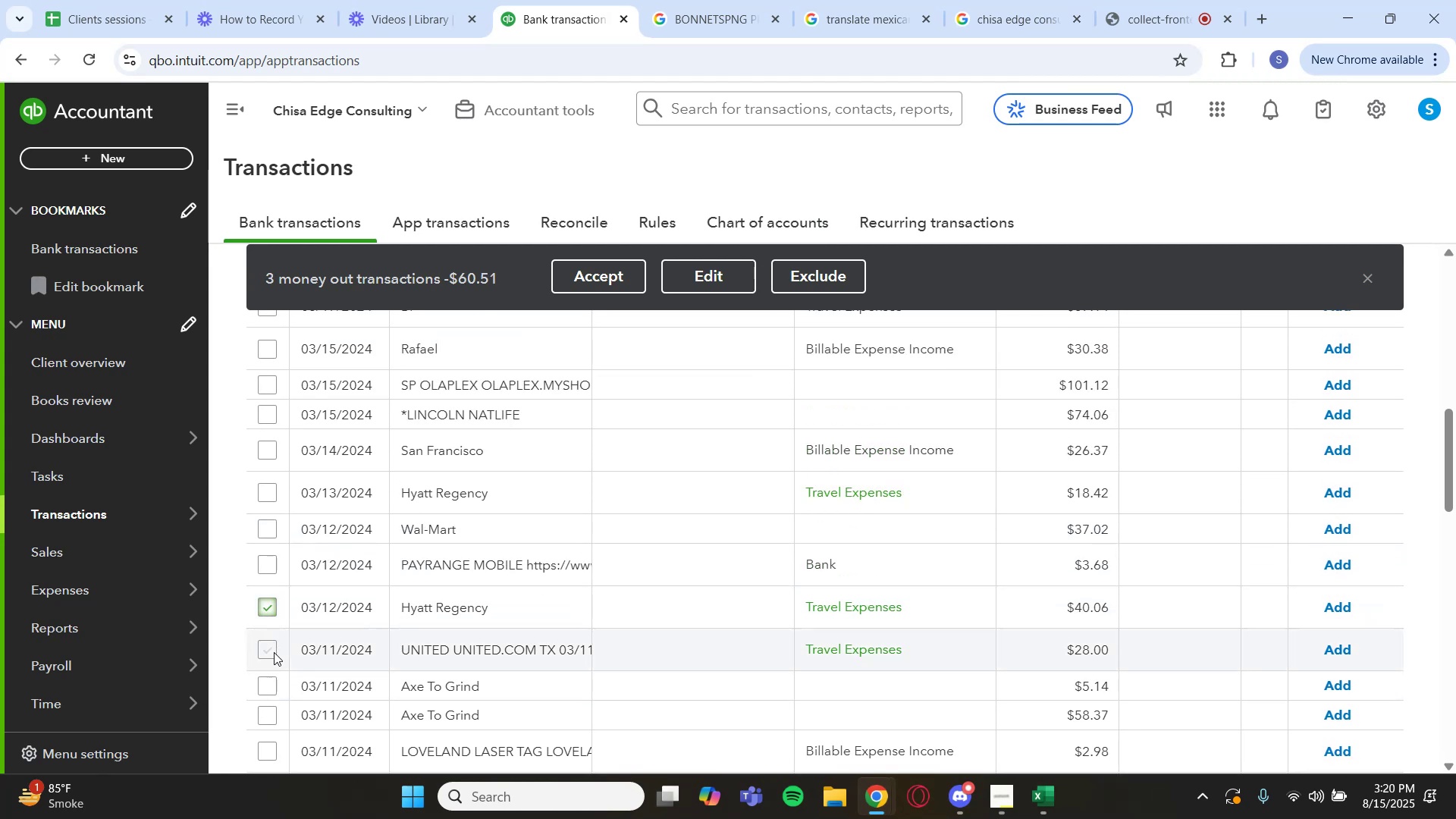 
left_click([269, 651])
 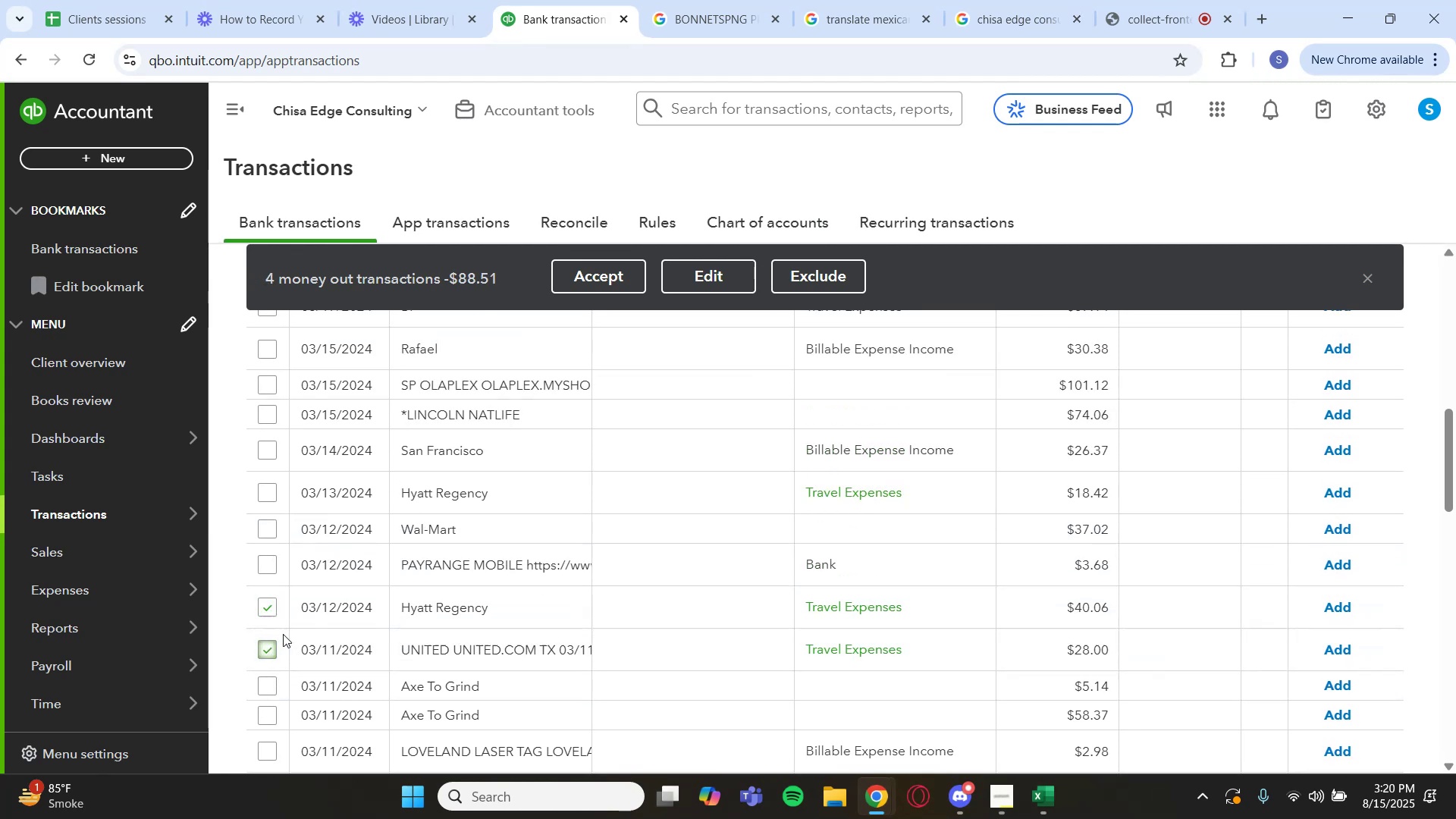 
scroll: coordinate [293, 616], scroll_direction: up, amount: 2.0
 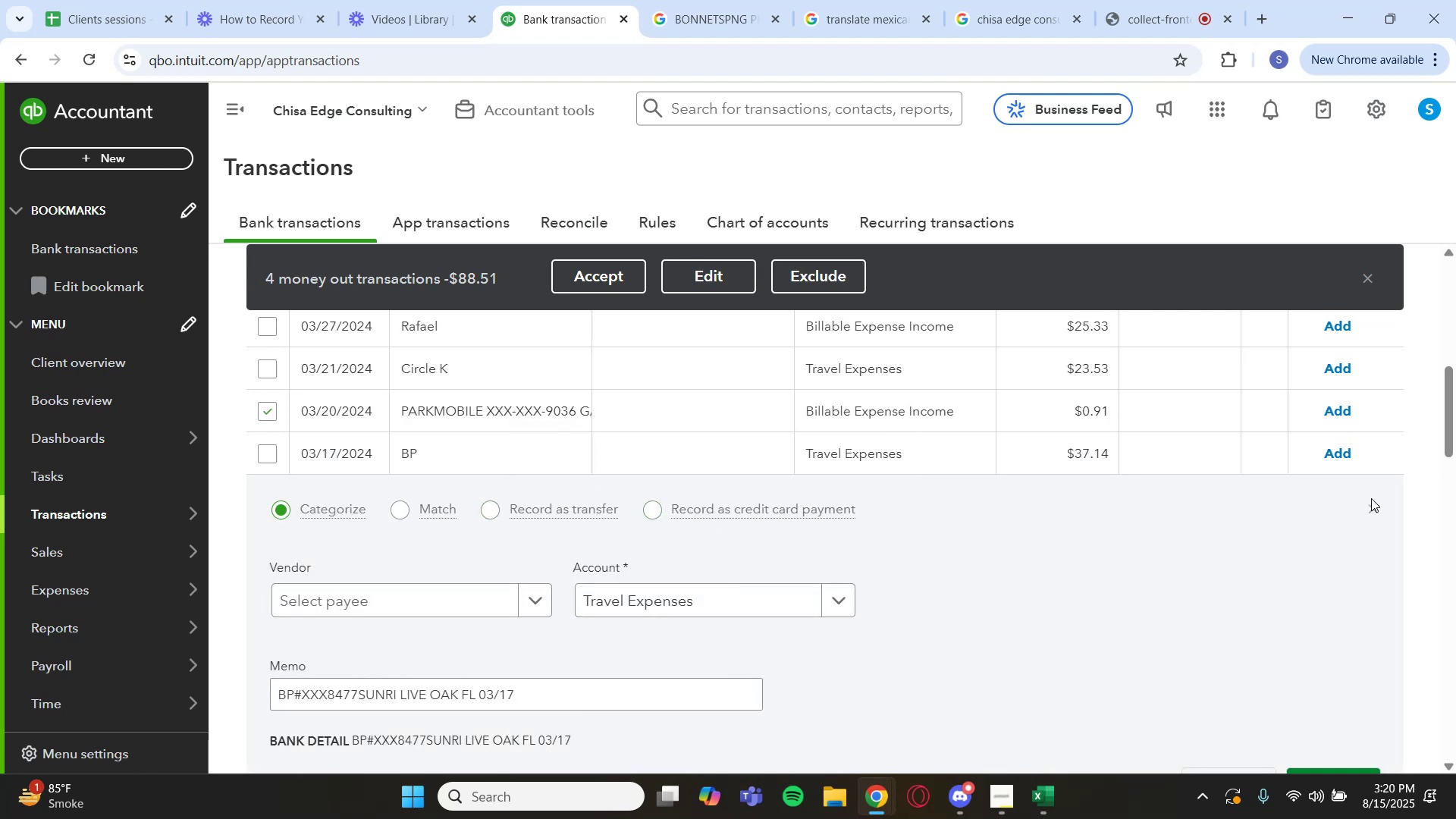 
wait(6.78)
 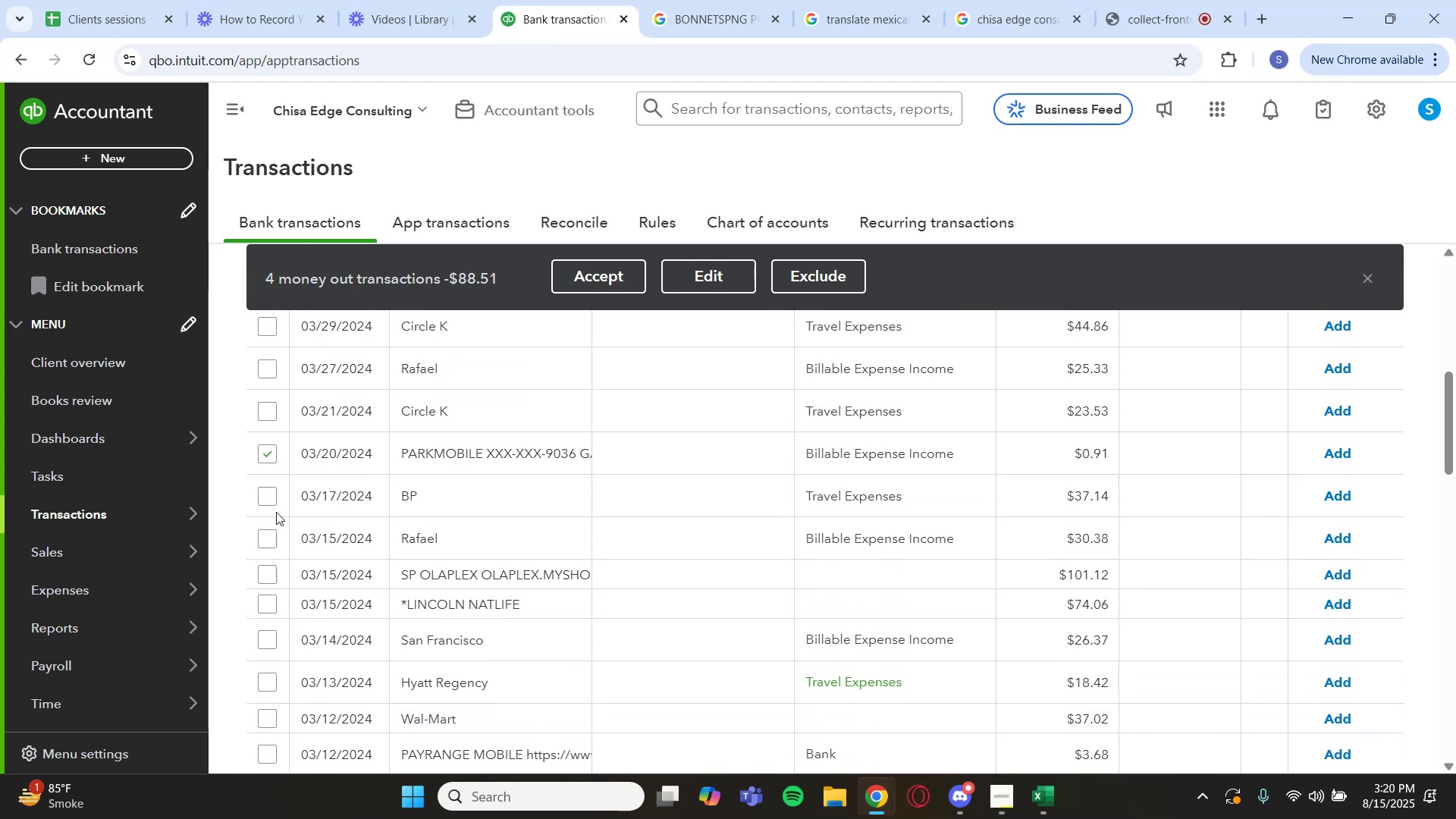 
left_click([264, 453])
 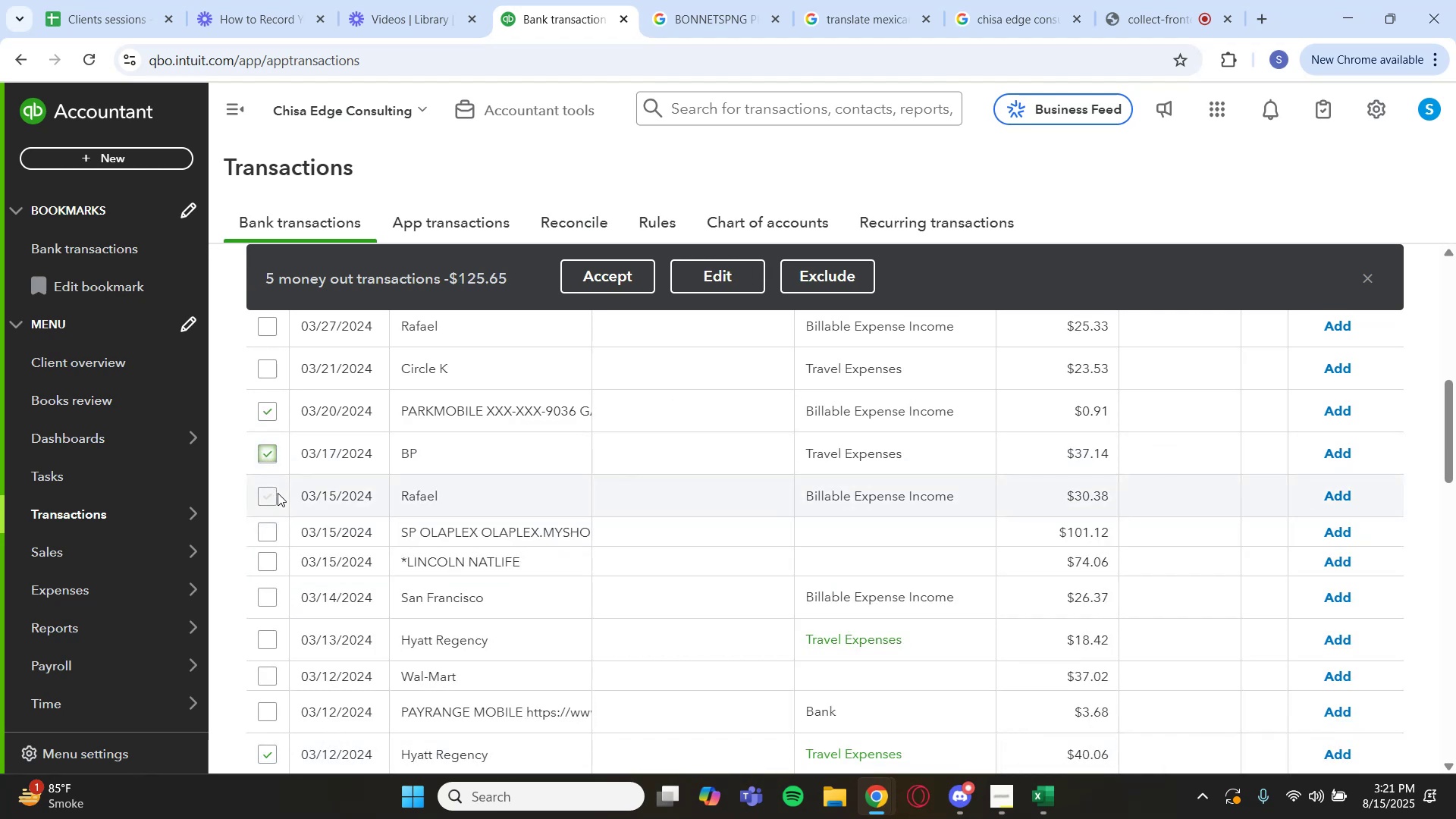 
left_click([504, 488])
 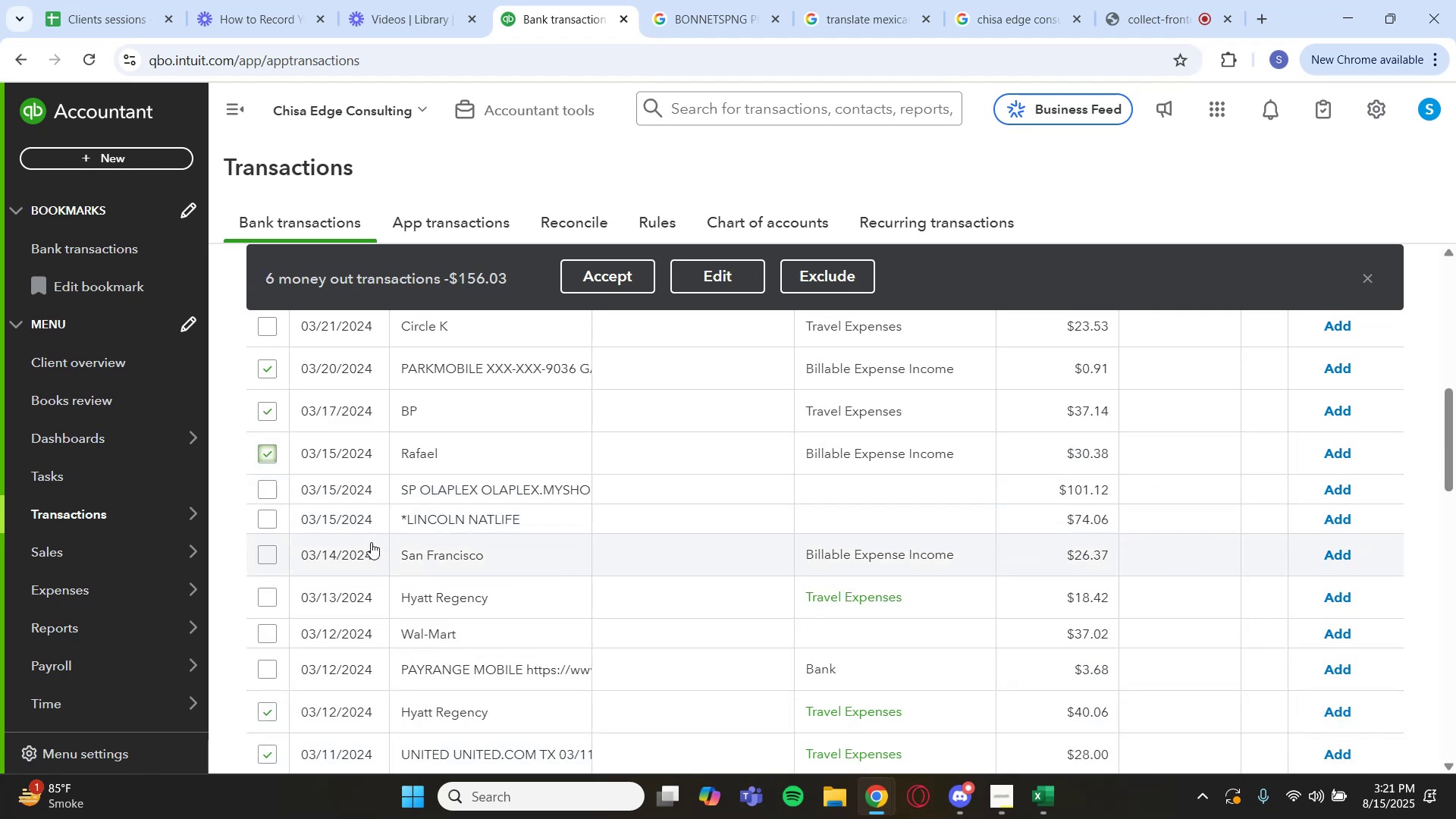 
wait(8.98)
 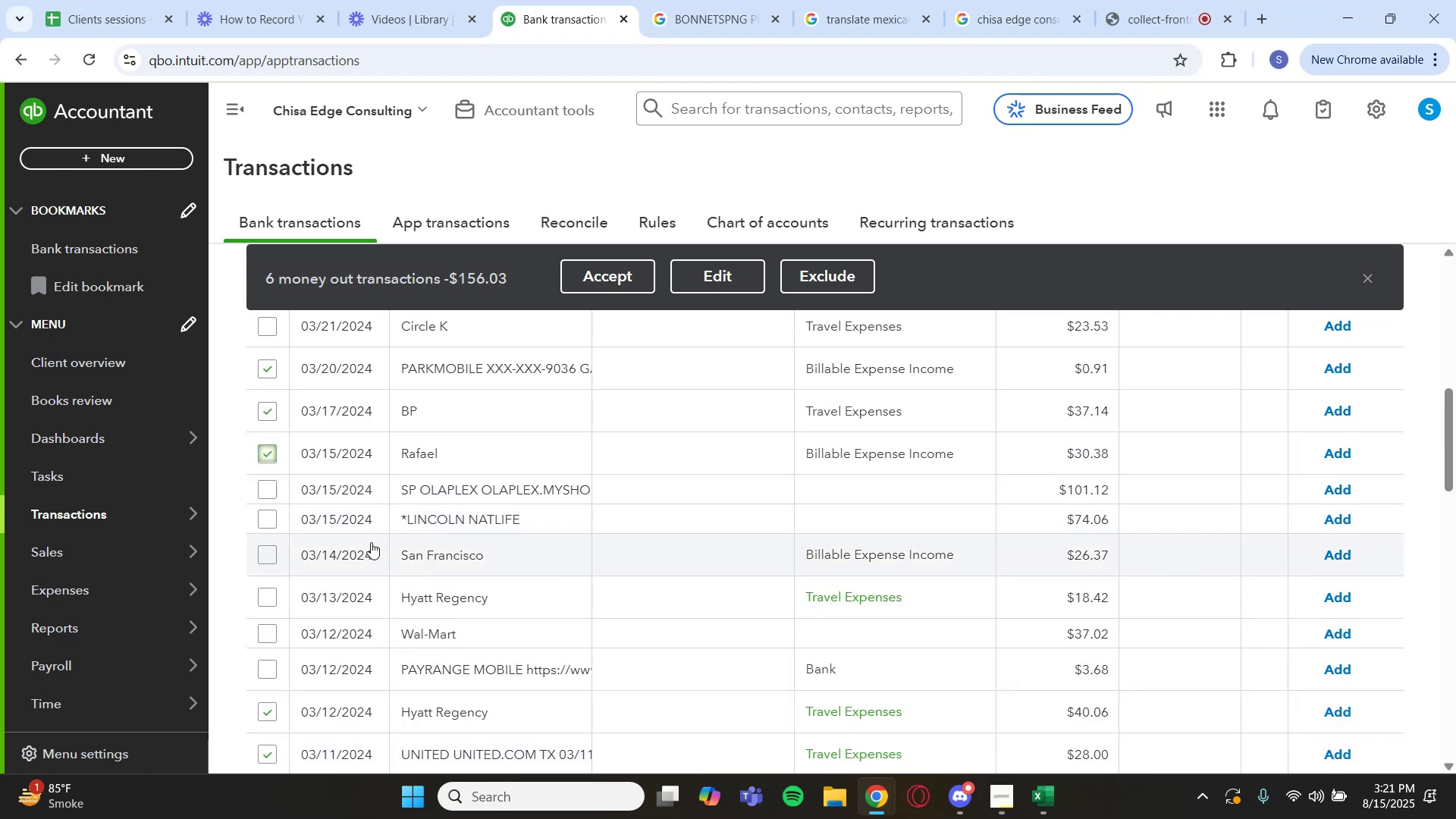 
left_click([272, 599])
 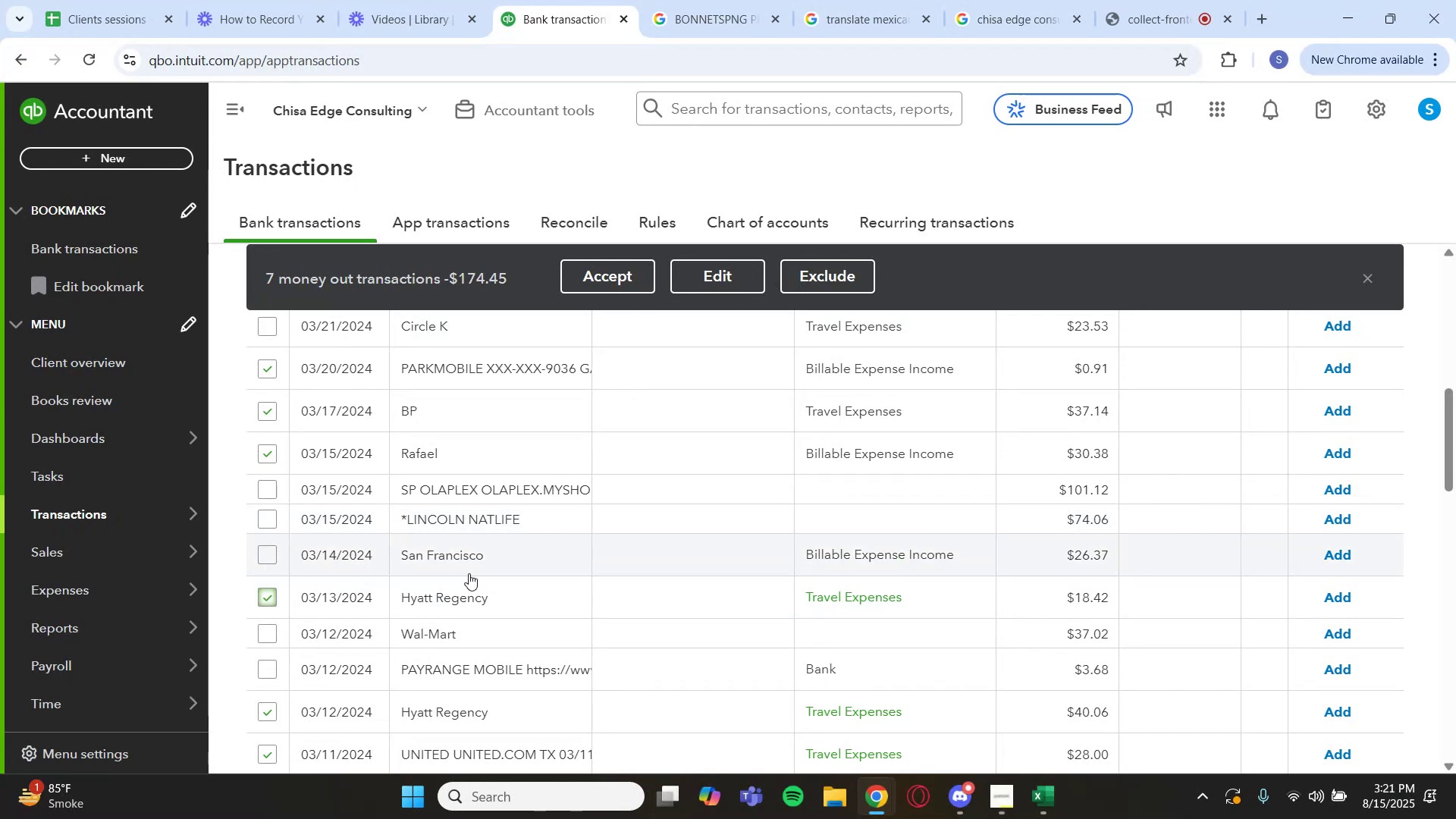 
left_click([469, 573])
 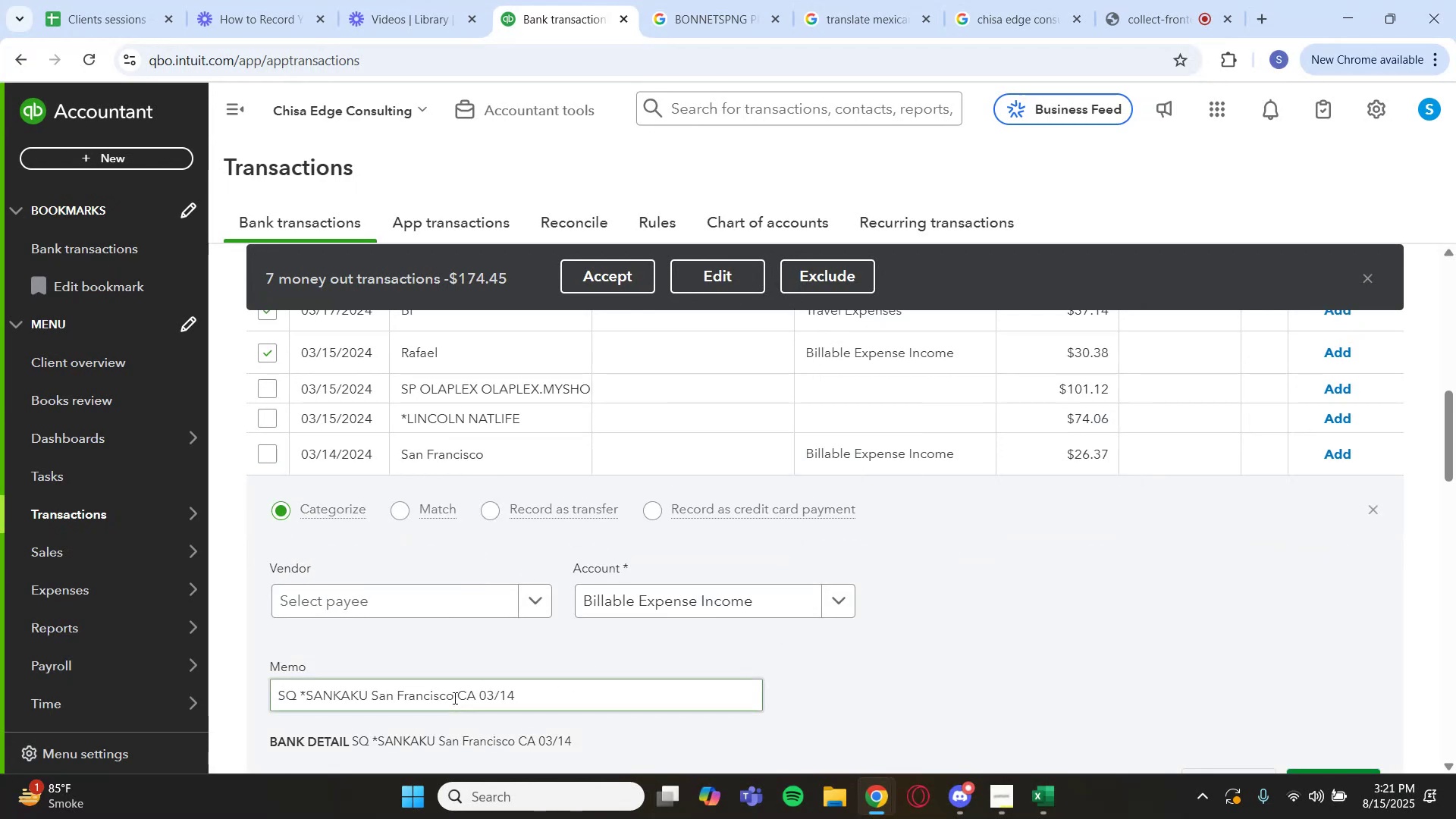 
left_click_drag(start_coordinate=[435, 739], to_coordinate=[381, 745])
 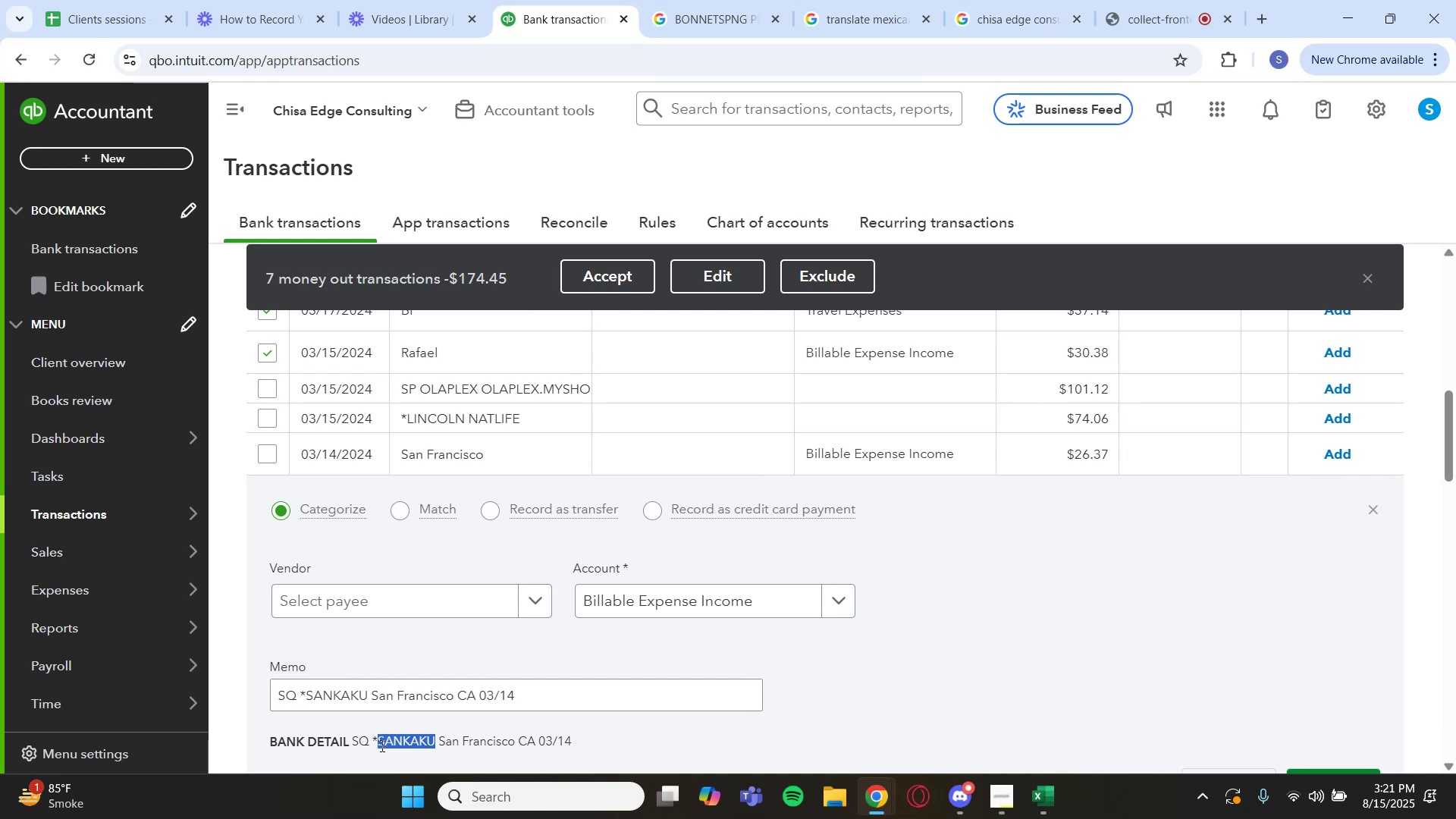 
key(Control+C)
 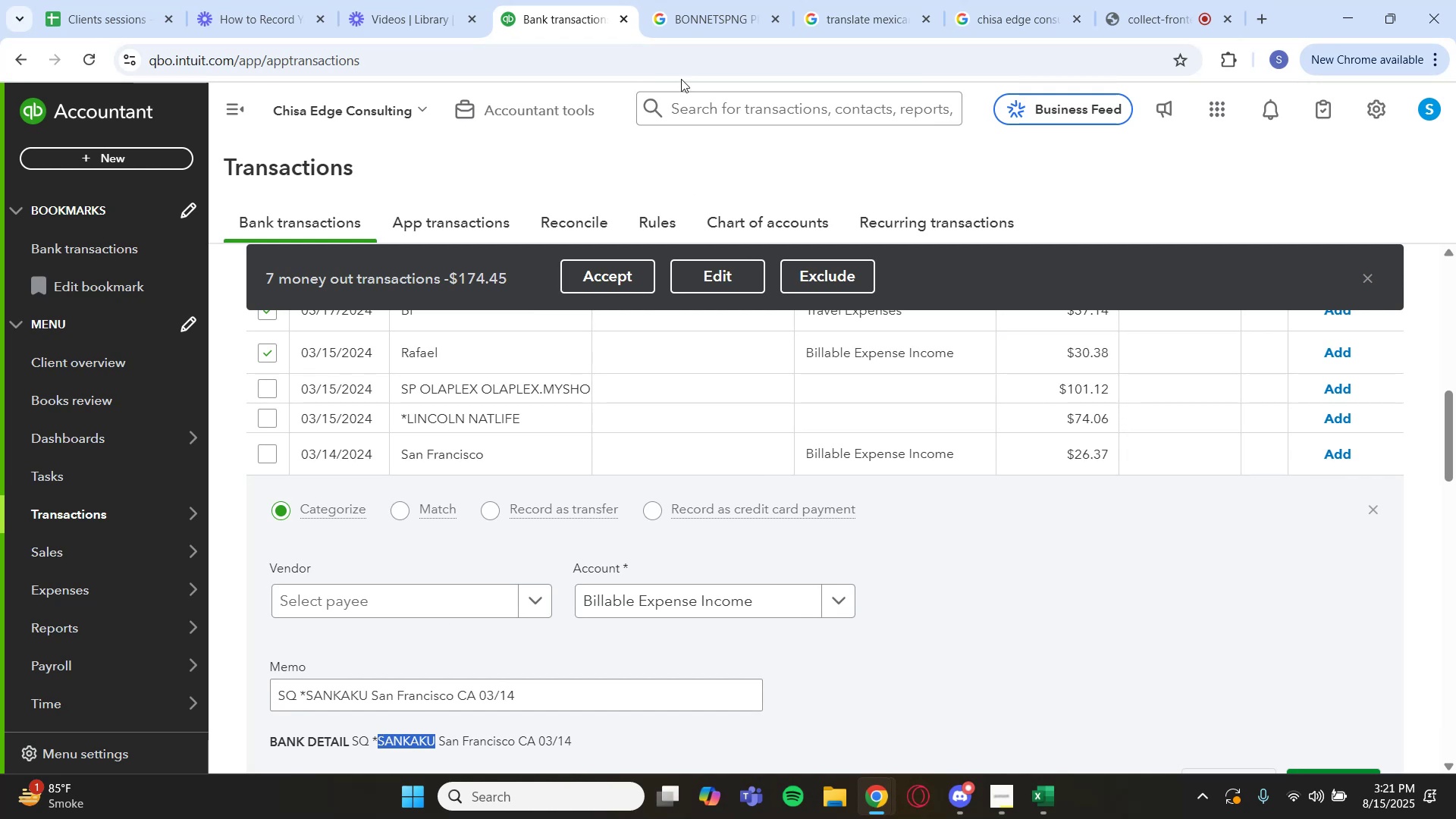 
left_click([664, 0])
 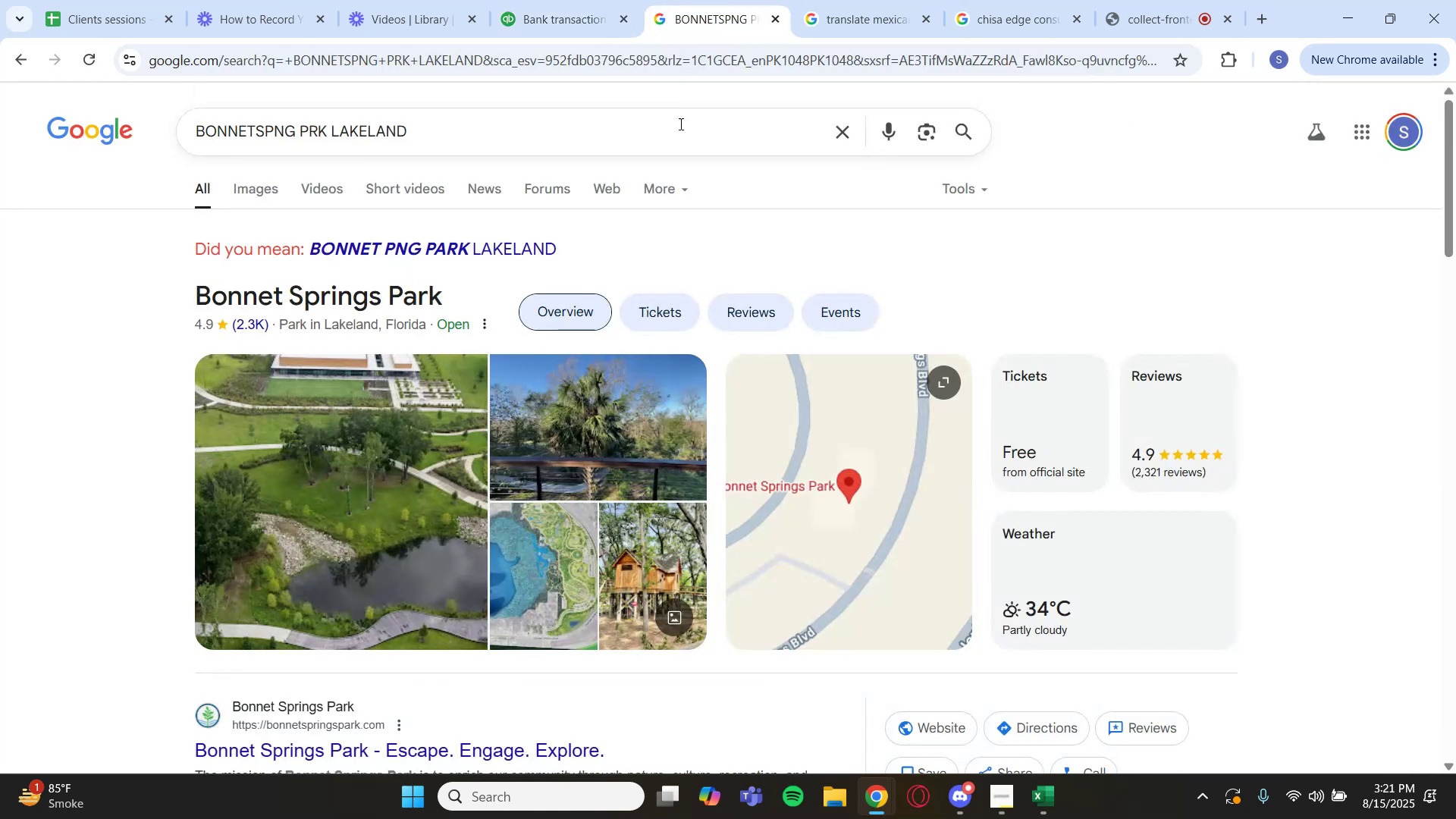 
left_click([680, 149])
 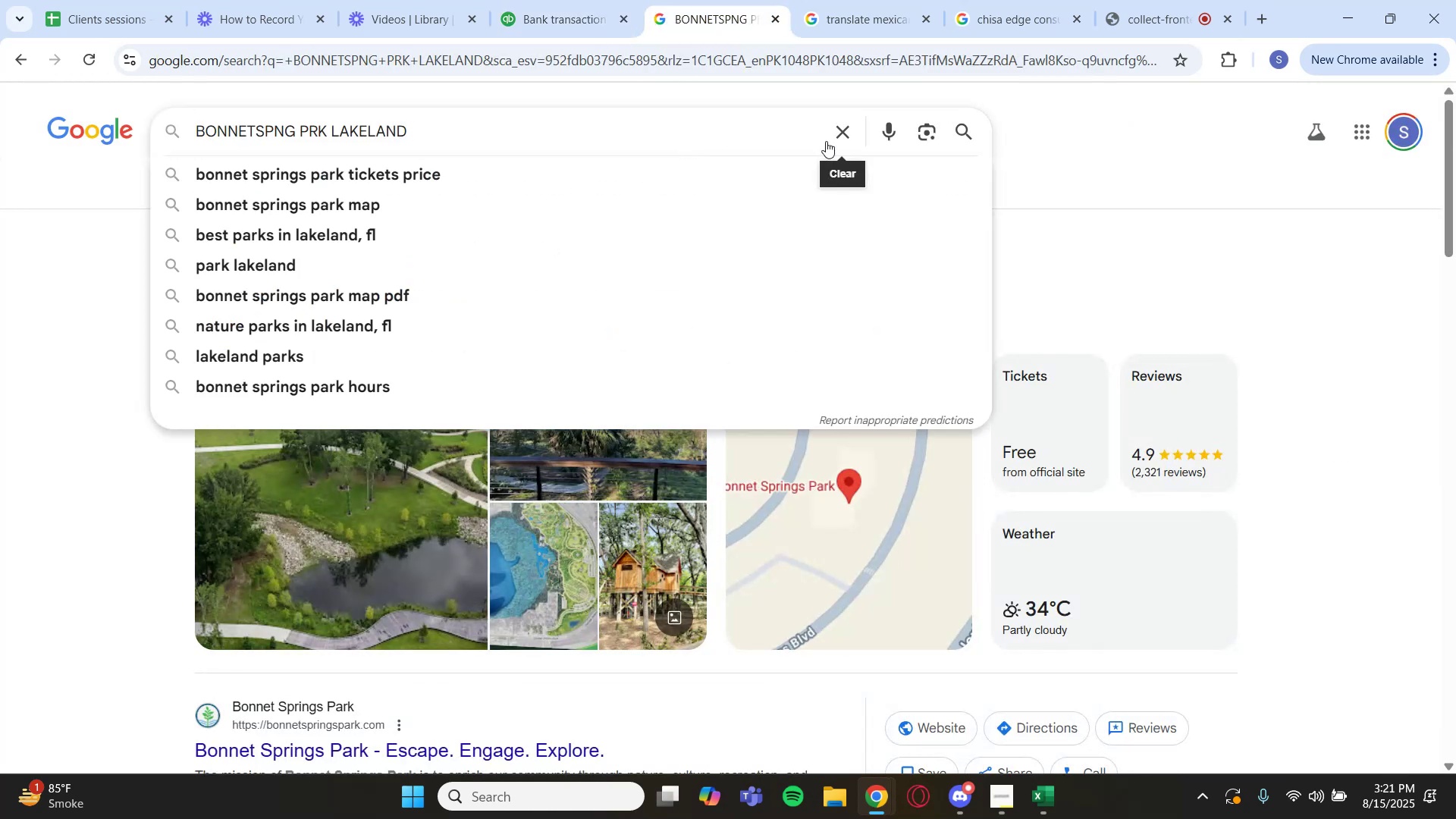 
key(Control+V)
 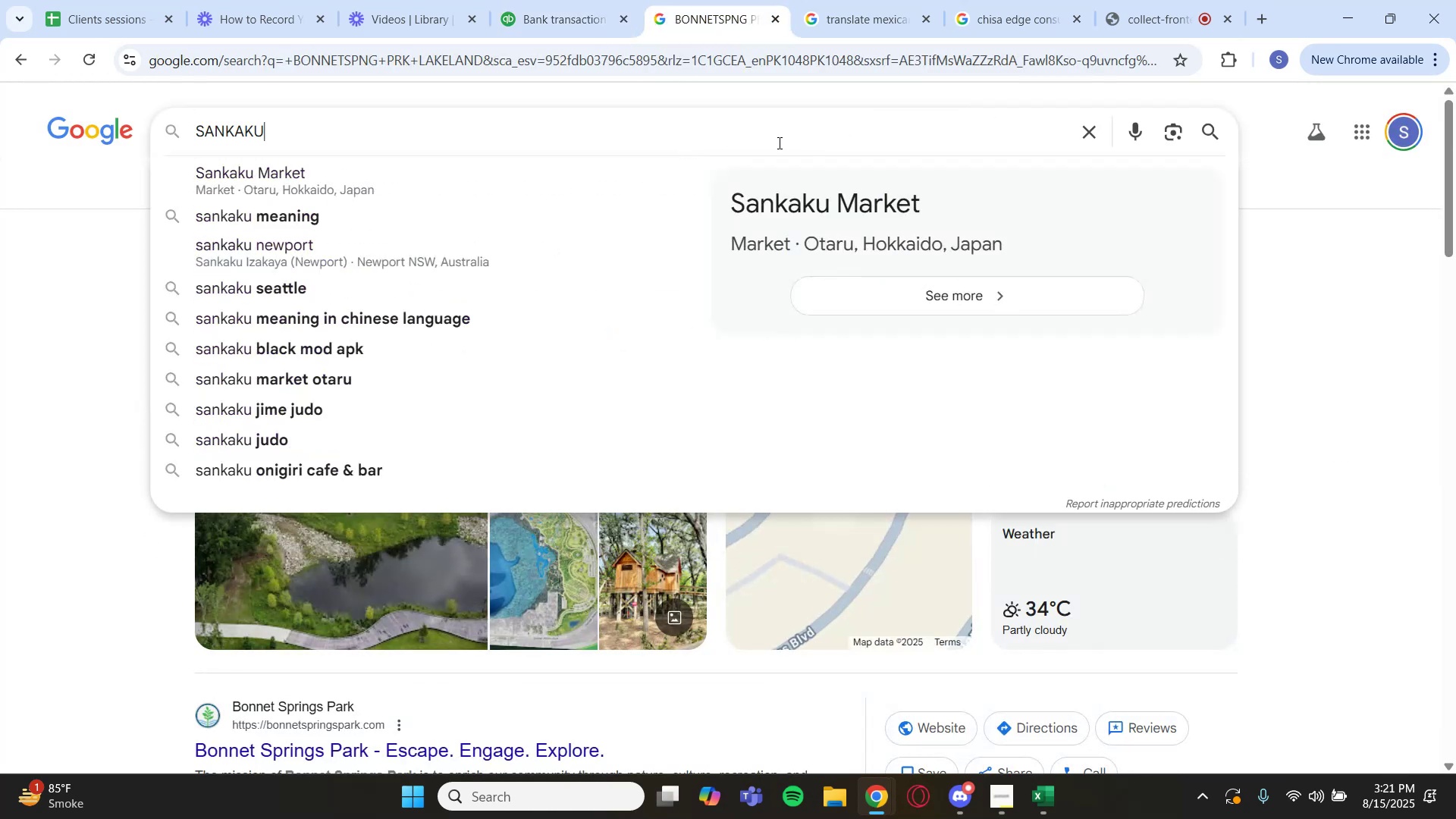 
key(Enter)
 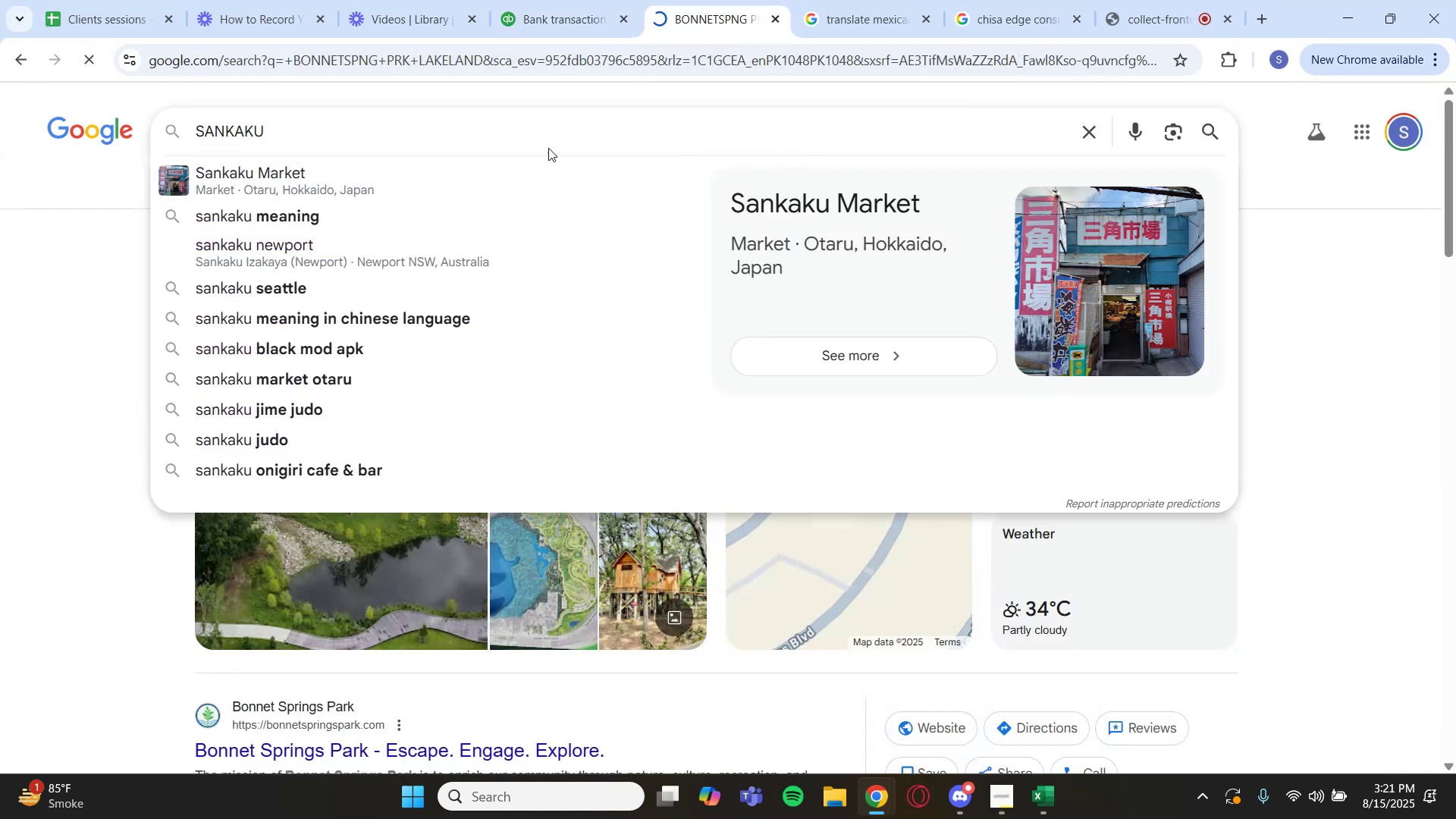 
mouse_move([532, 32])
 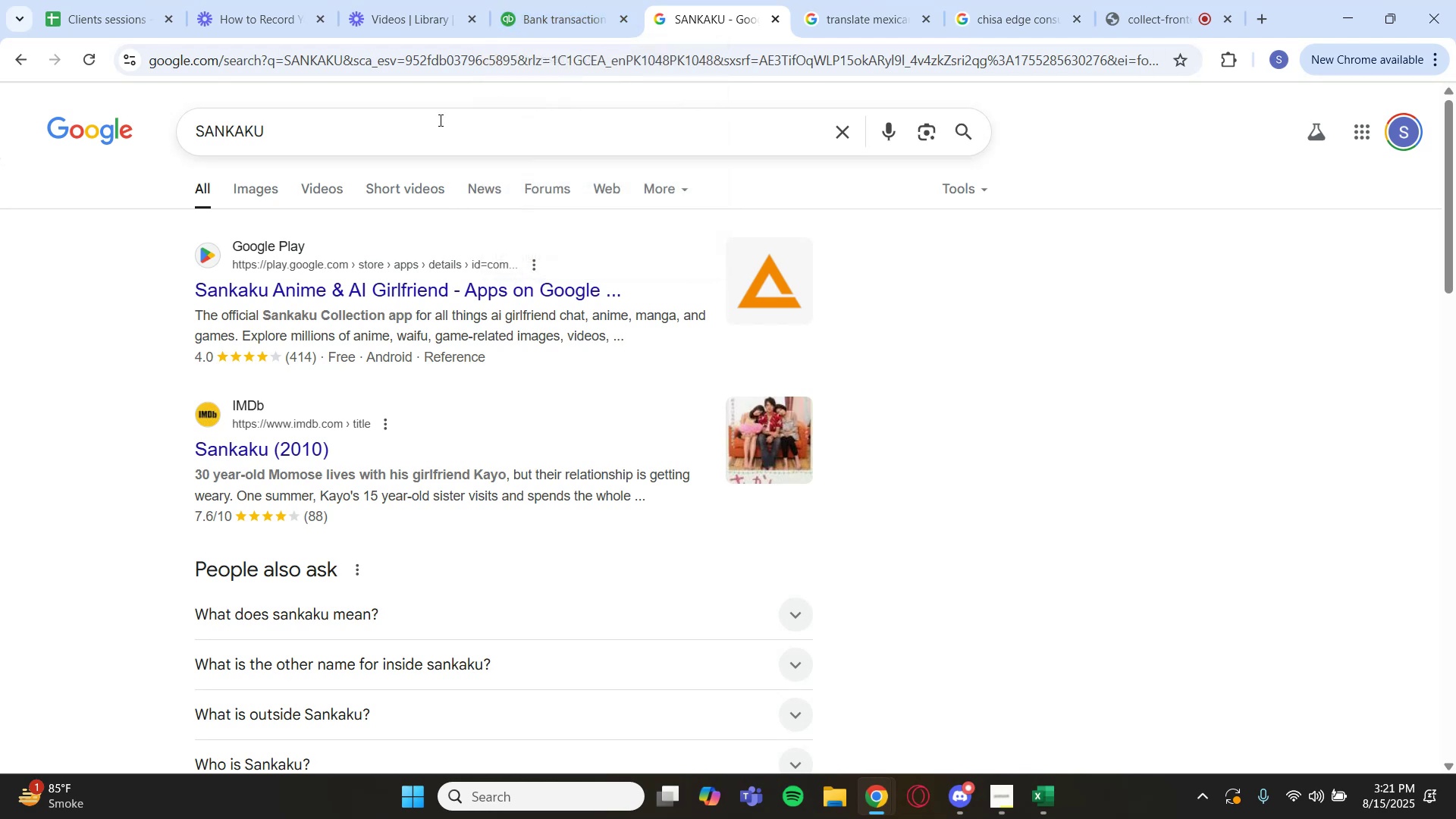 
left_click([422, 120])
 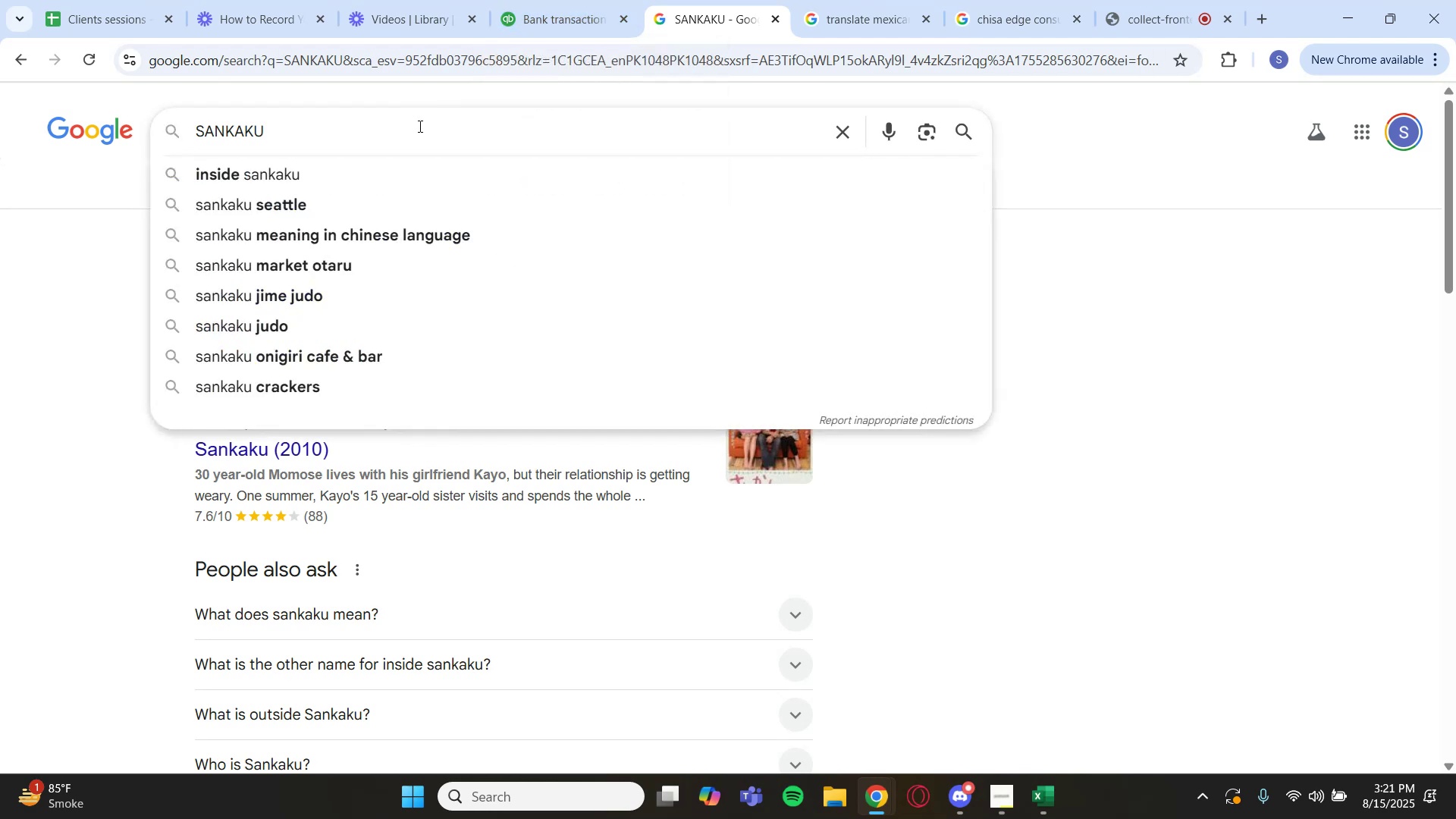 
key(Space)
 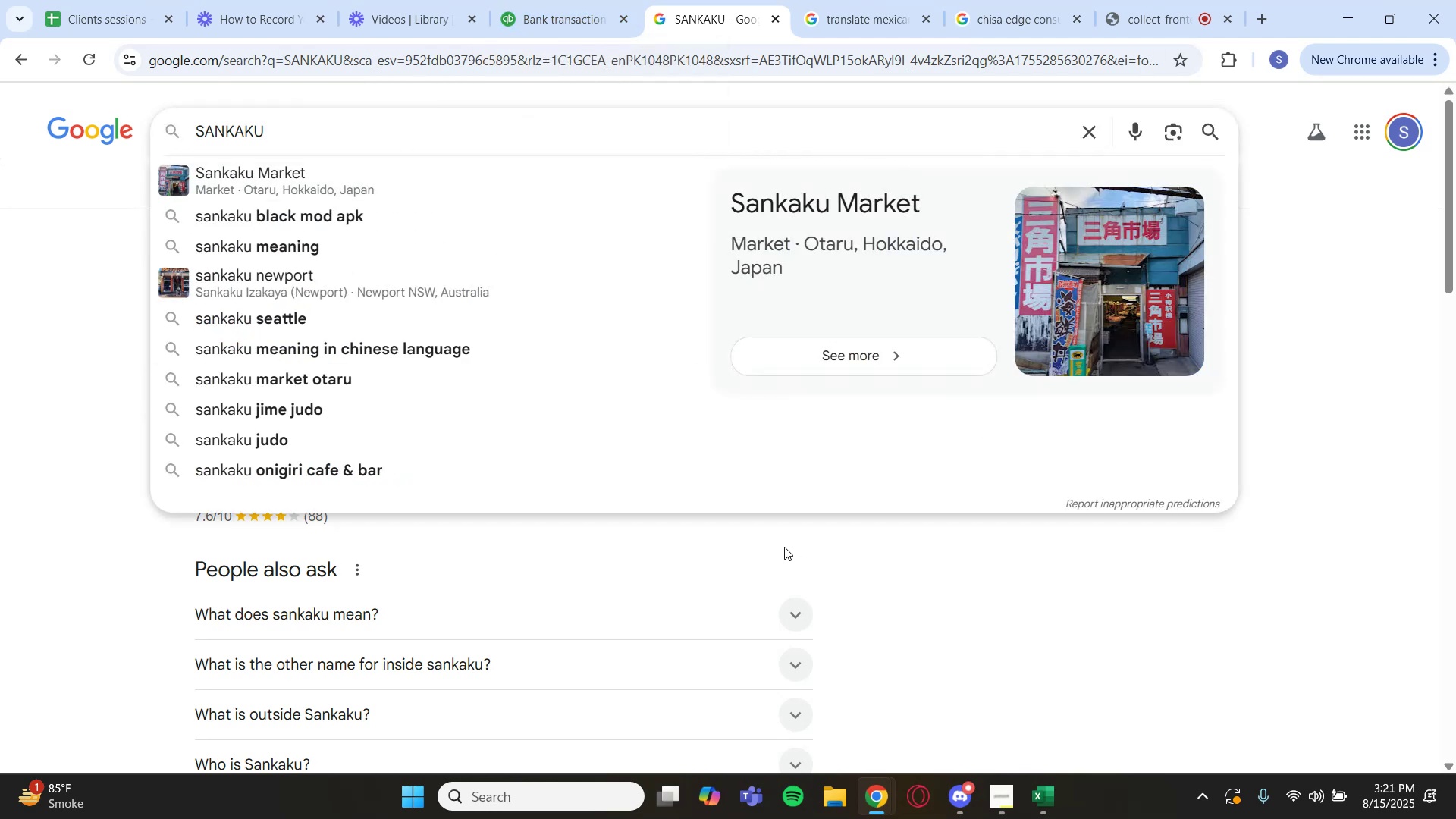 
wait(5.16)
 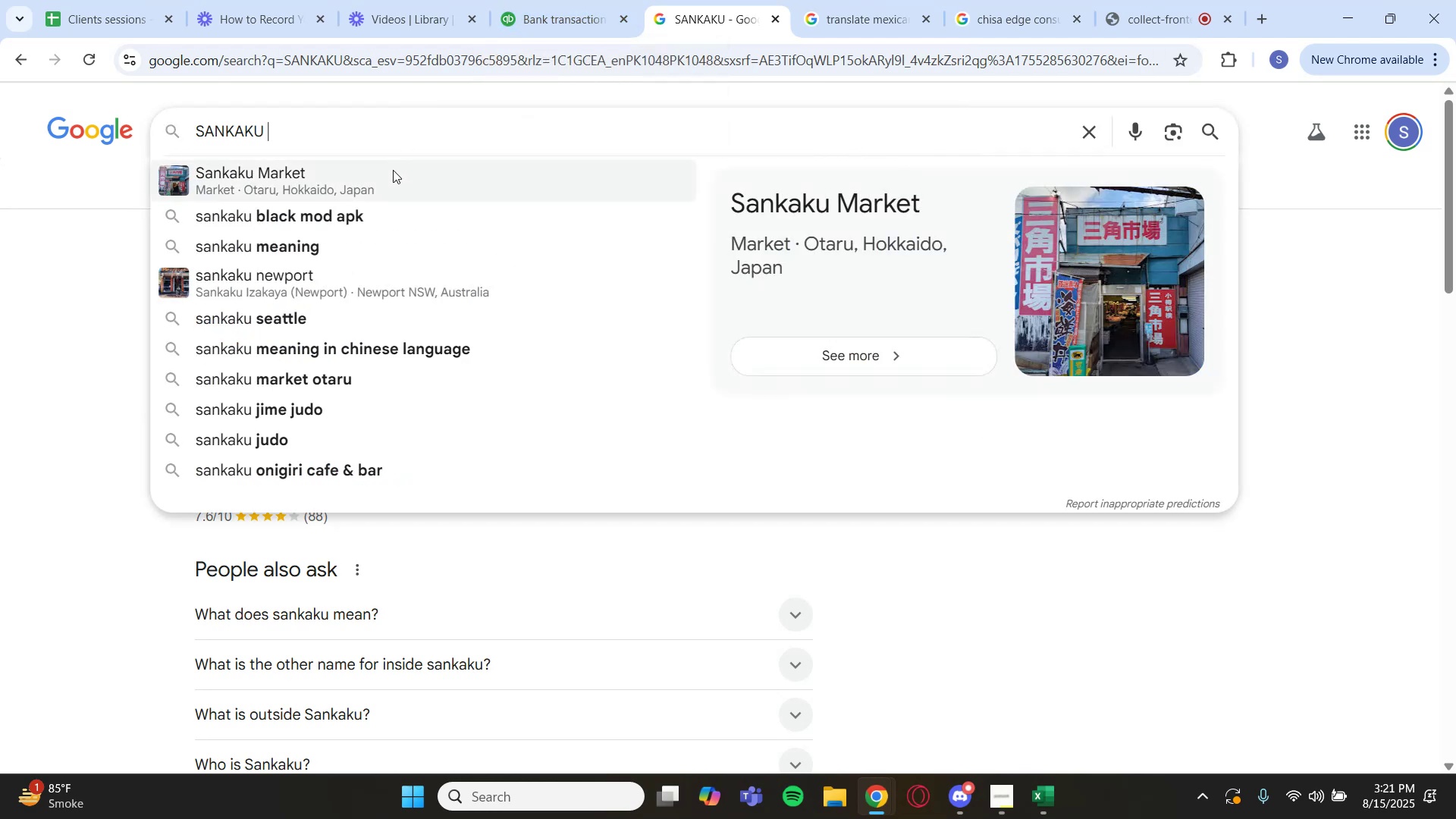 
type(san)
 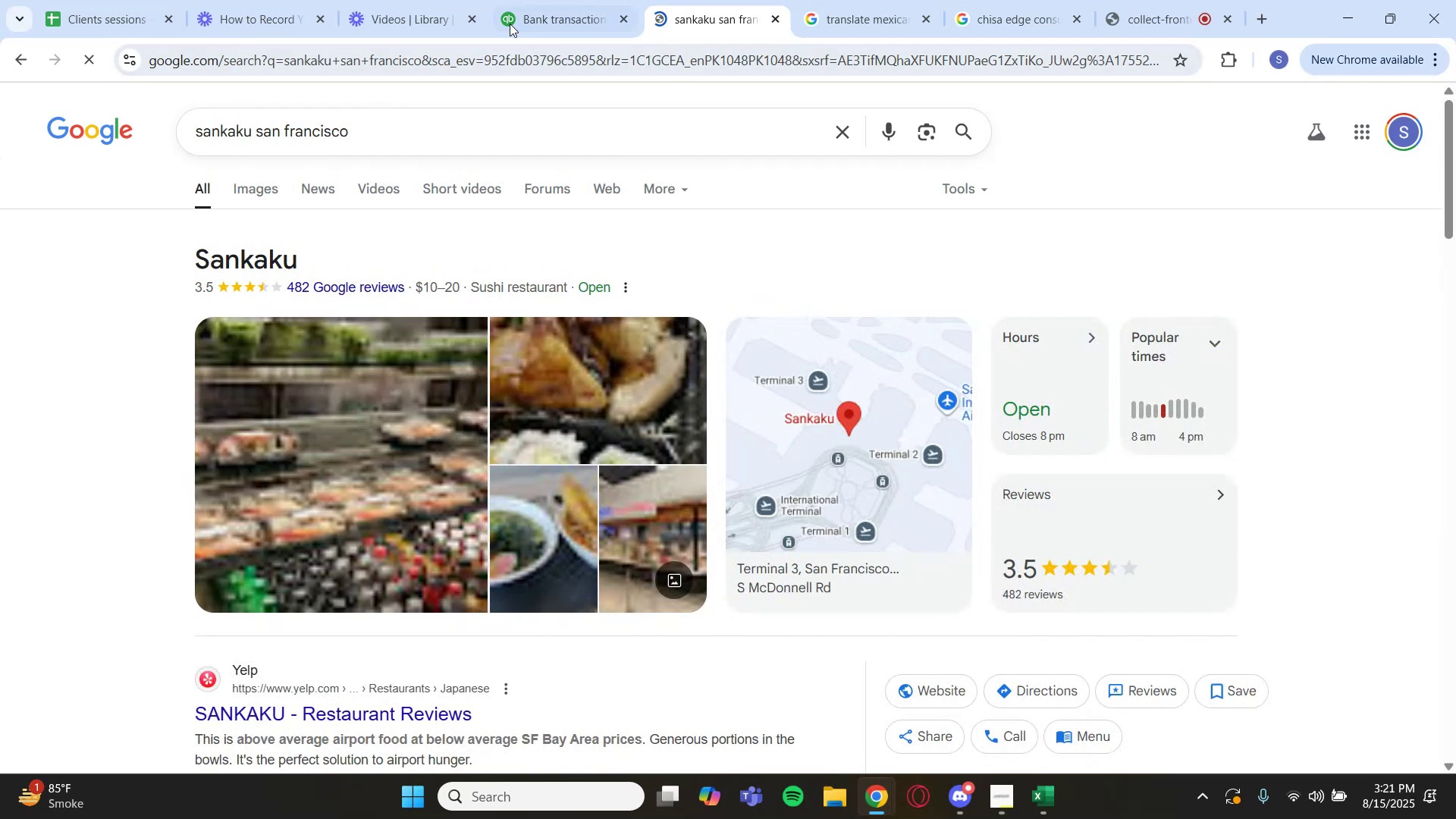 
wait(5.05)
 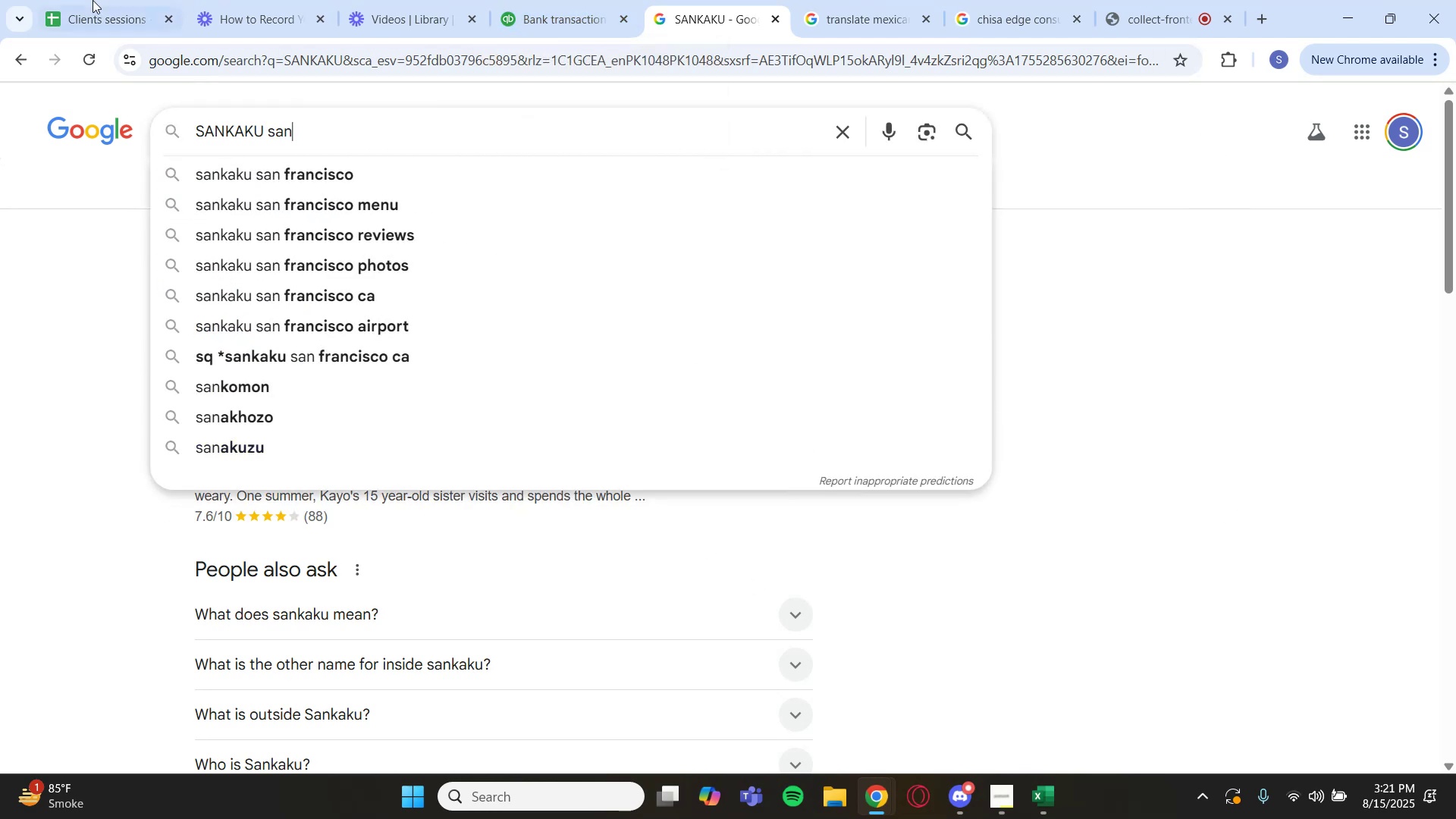 
left_click([535, 6])
 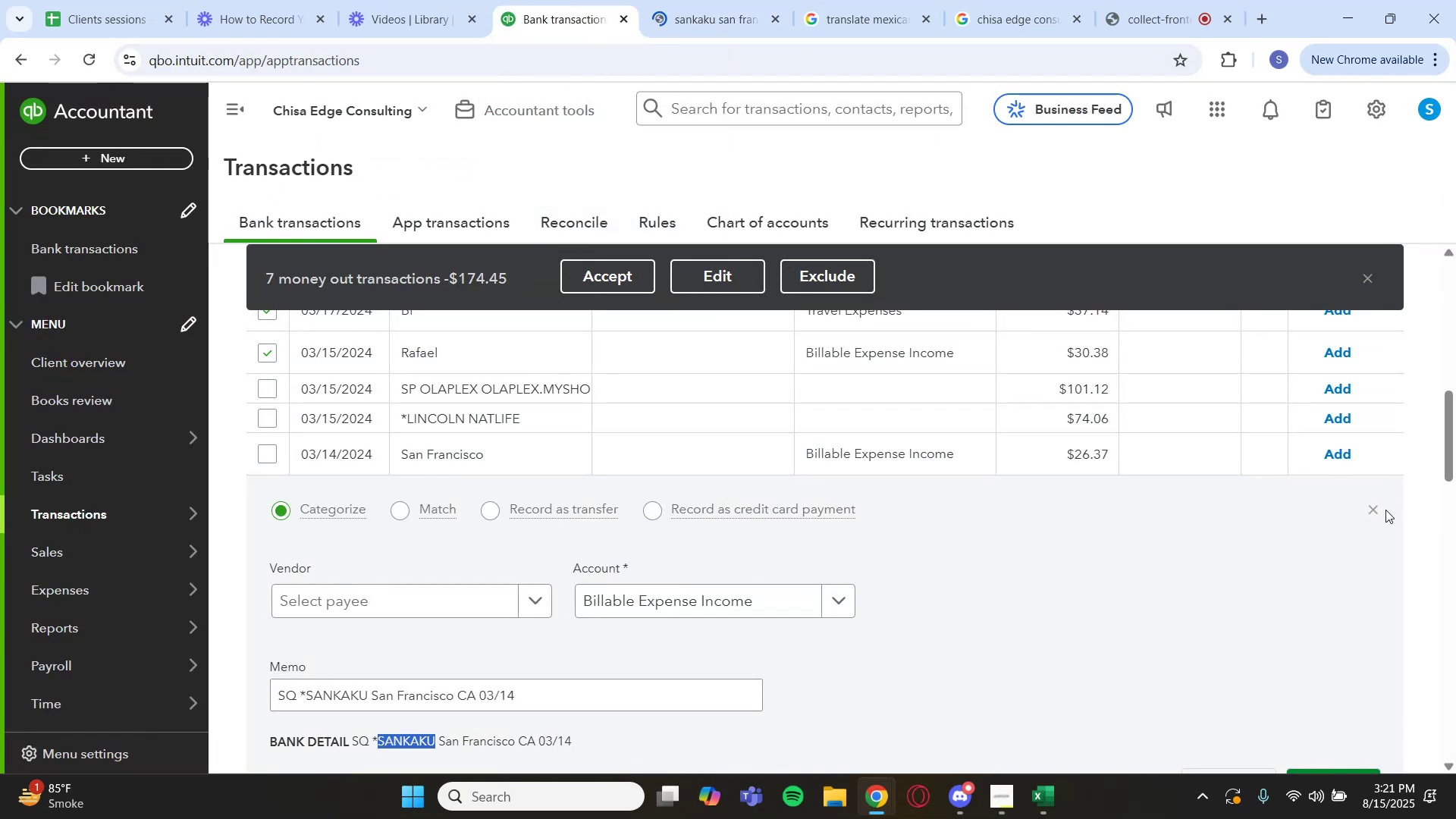 
left_click([1375, 510])
 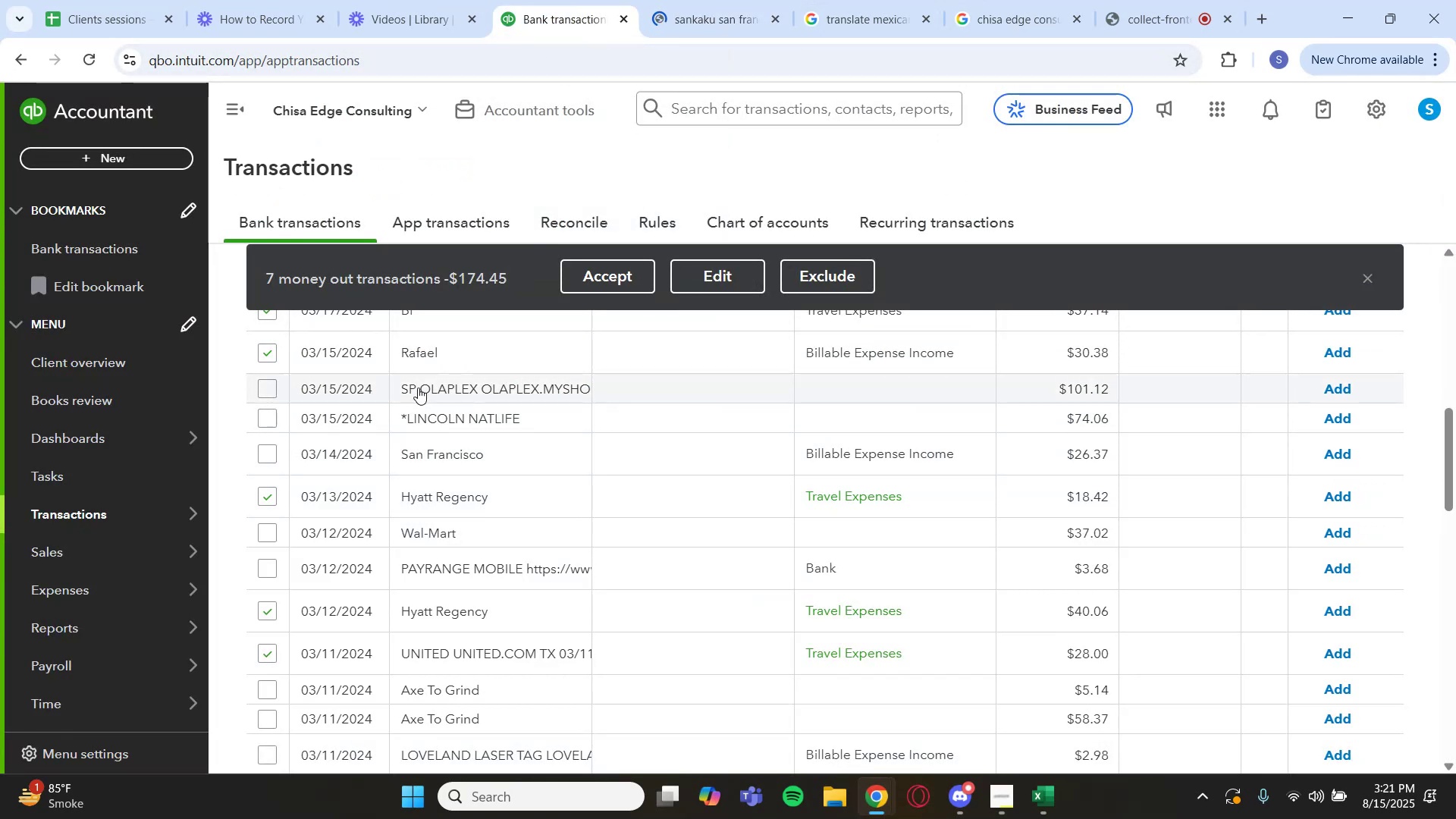 
left_click([418, 388])
 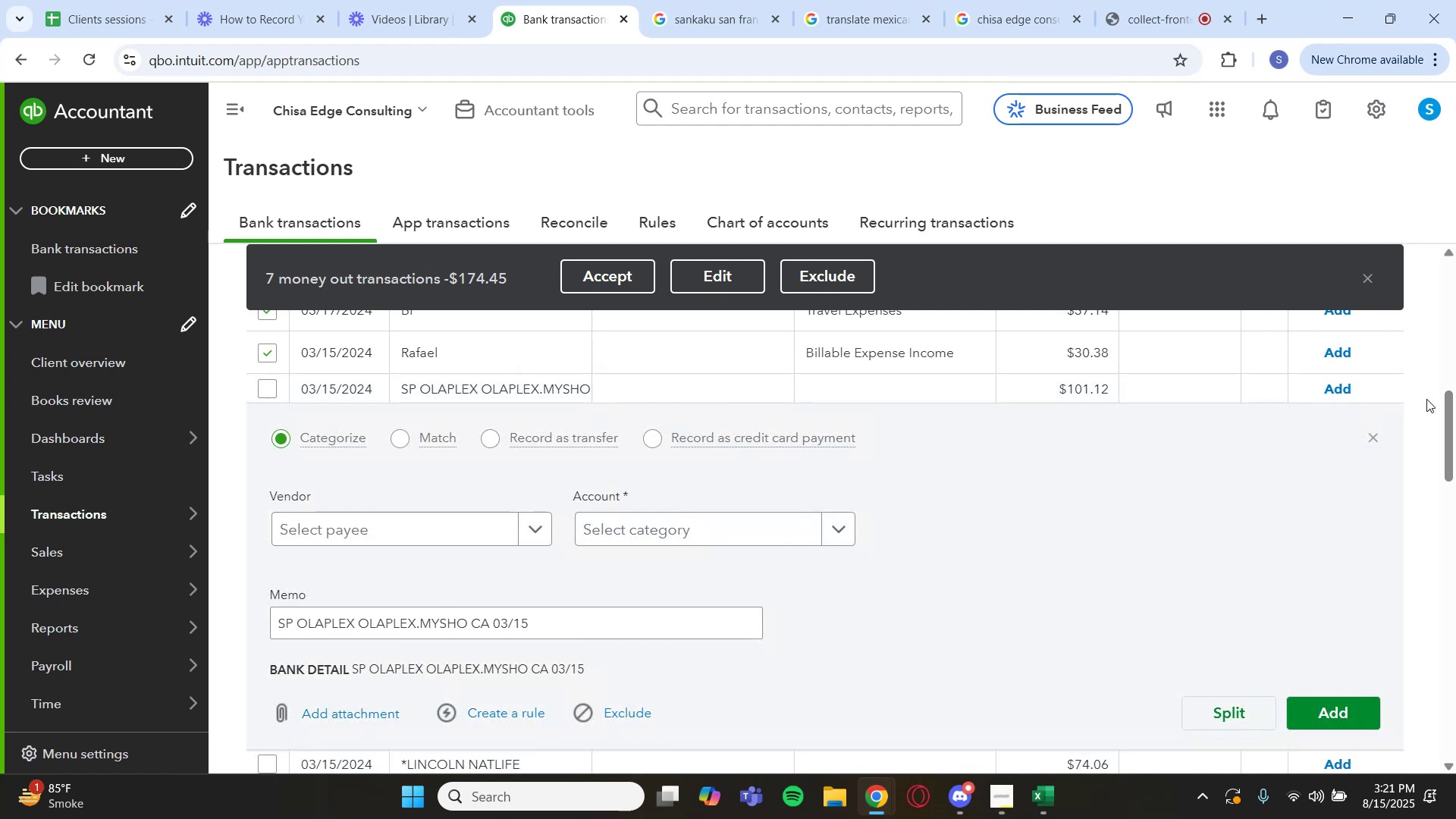 
left_click([1371, 443])
 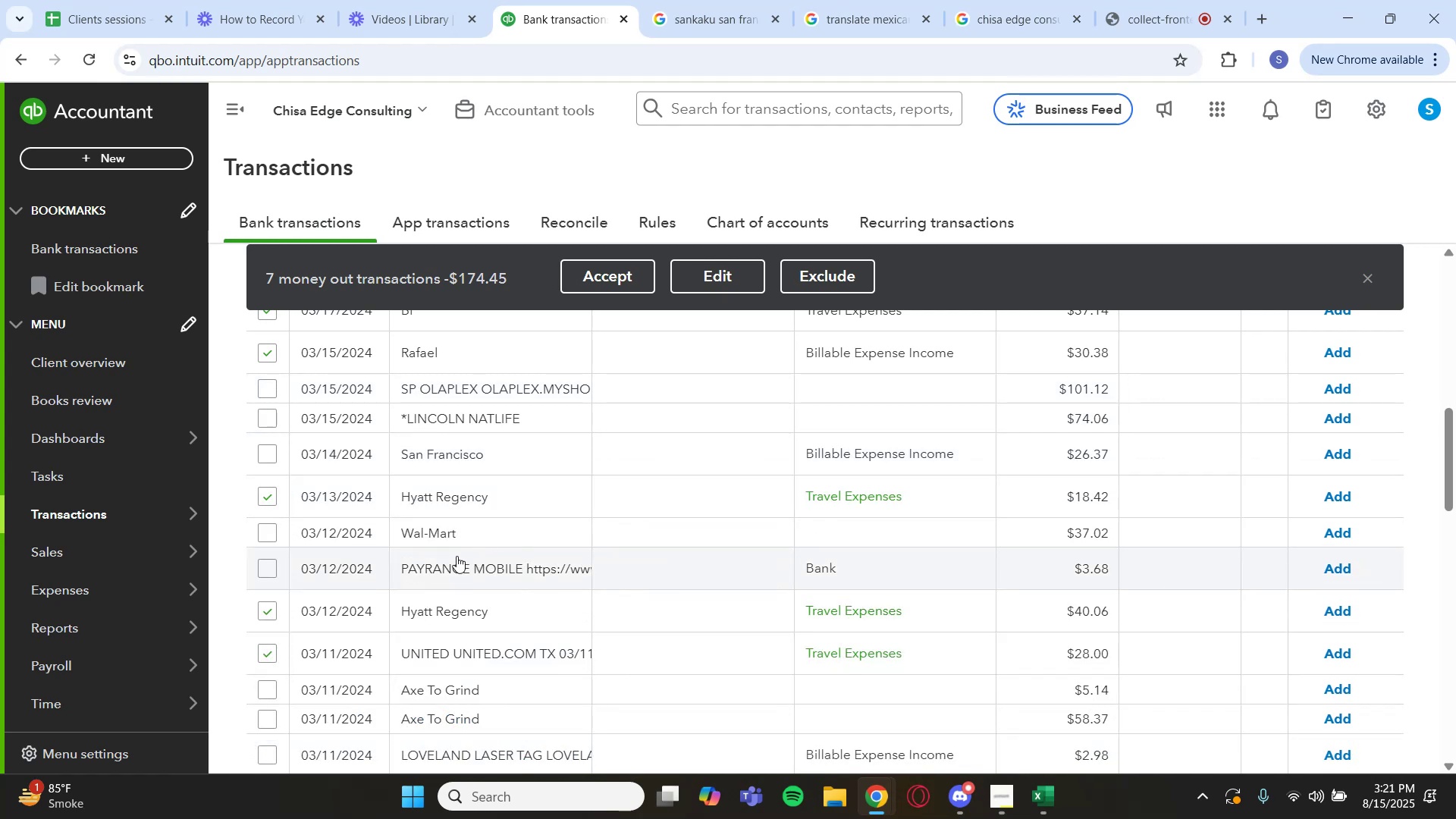 
scroll: coordinate [369, 524], scroll_direction: down, amount: 2.0
 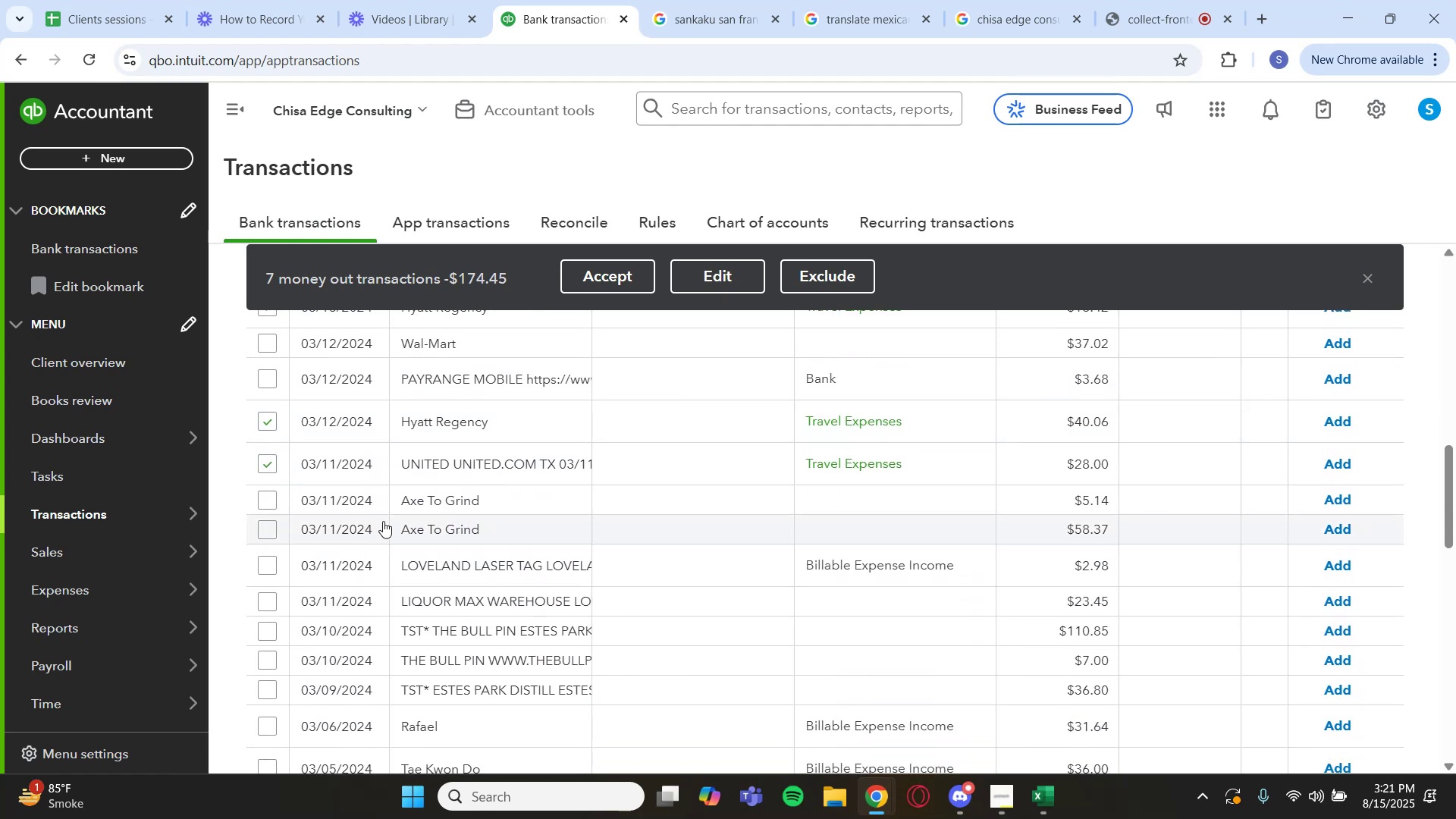 
left_click([419, 501])
 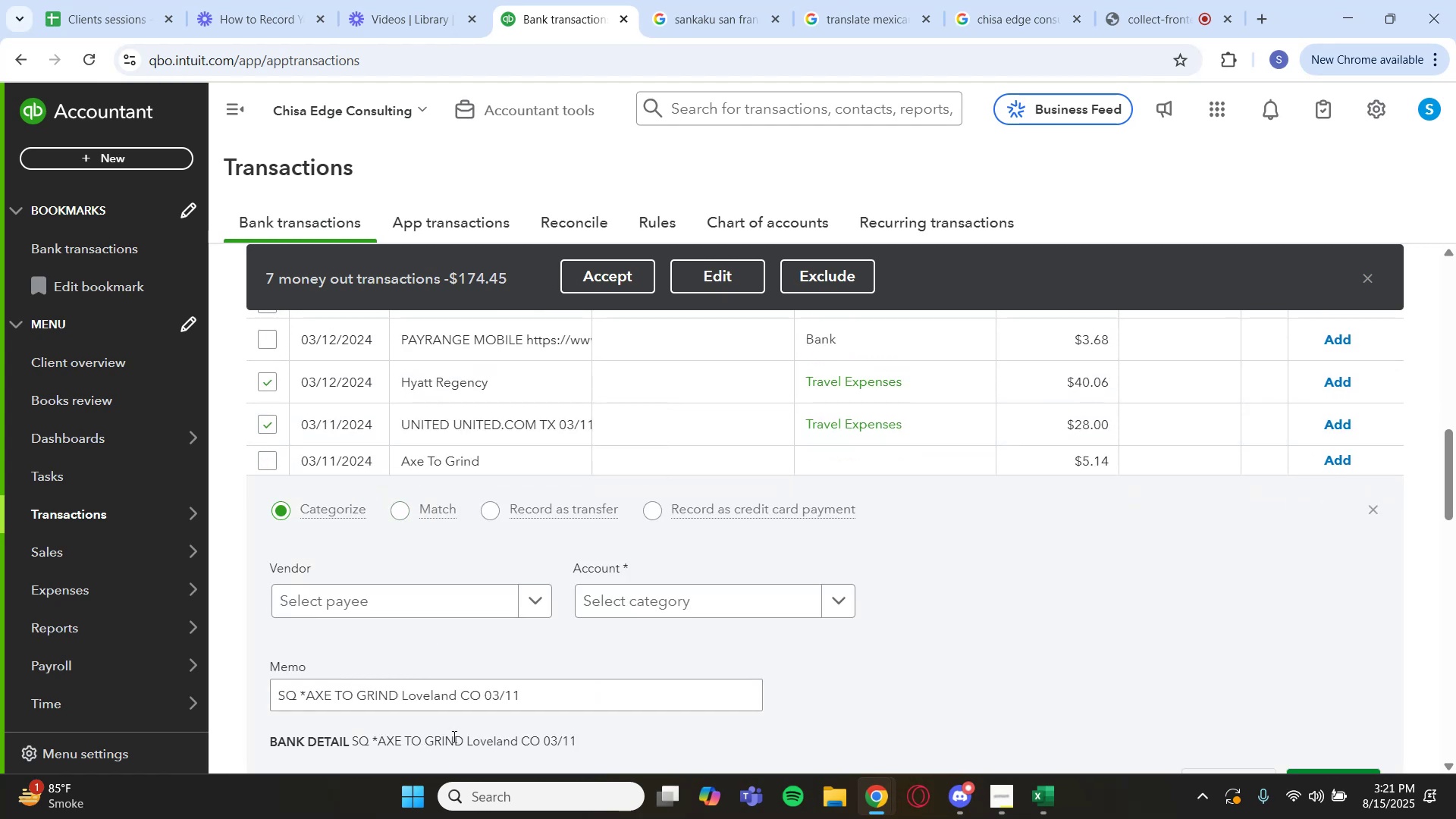 
left_click_drag(start_coordinate=[464, 743], to_coordinate=[377, 742])
 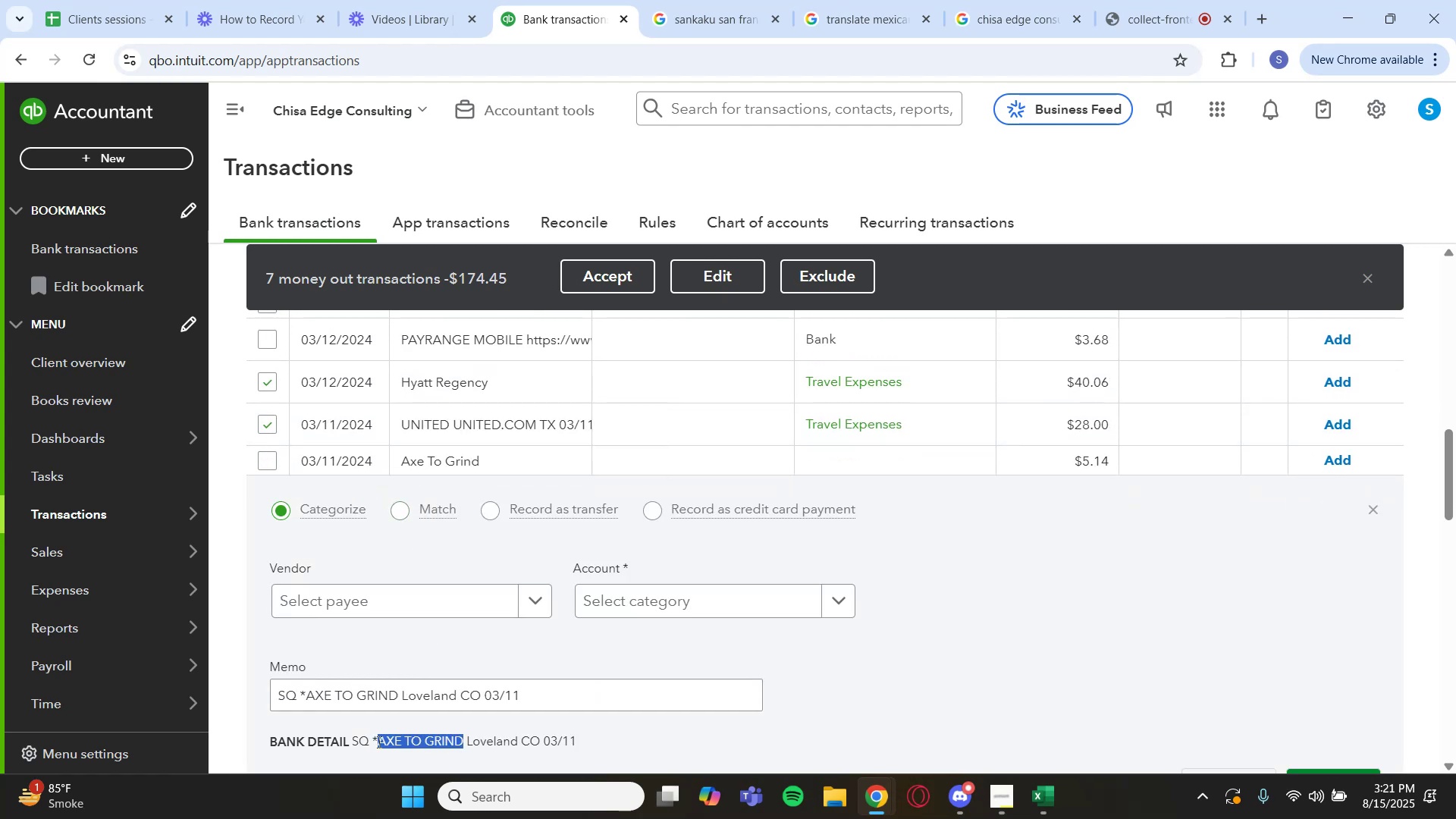 
key(Control+C)
 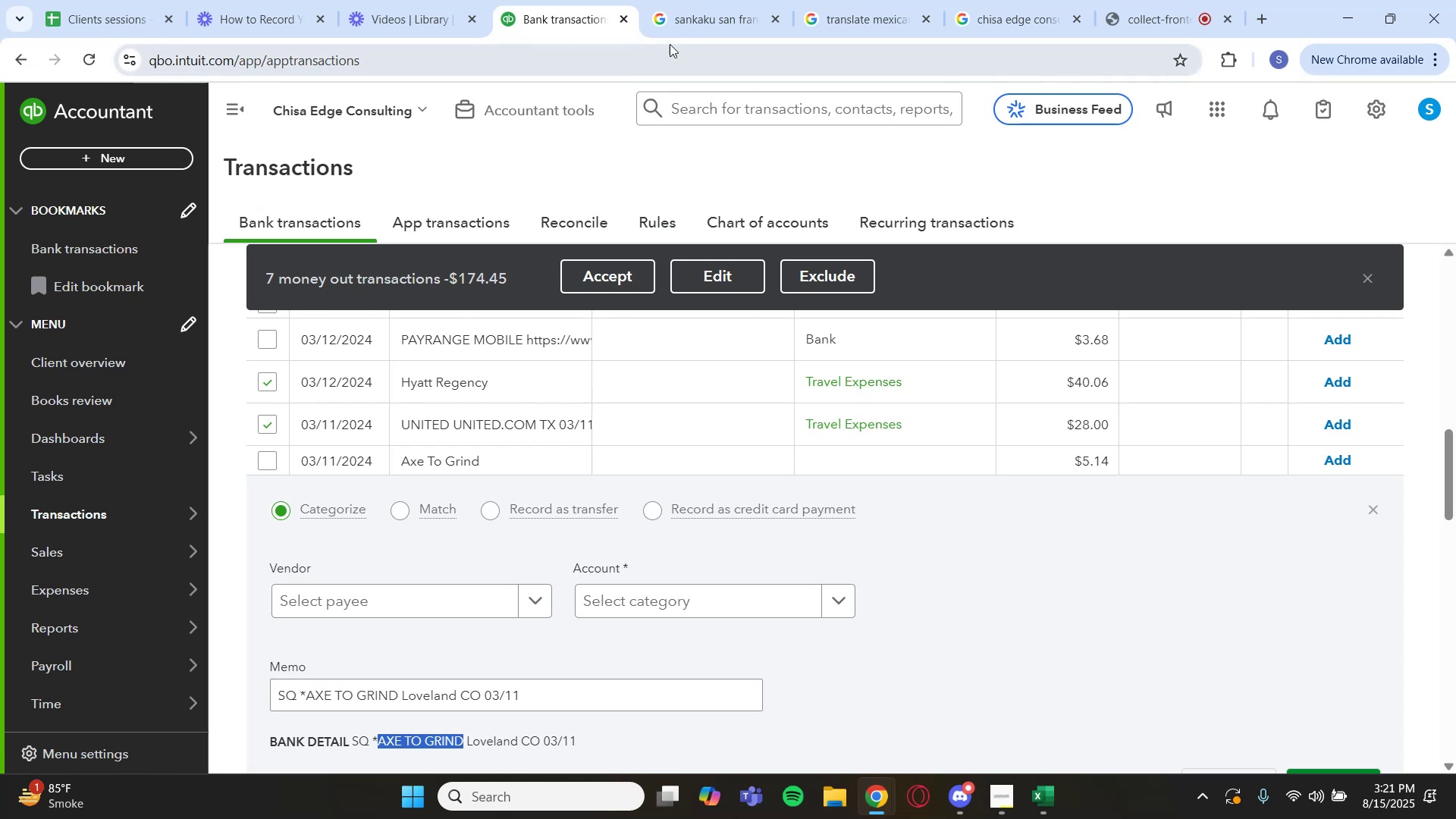 
left_click([678, 22])
 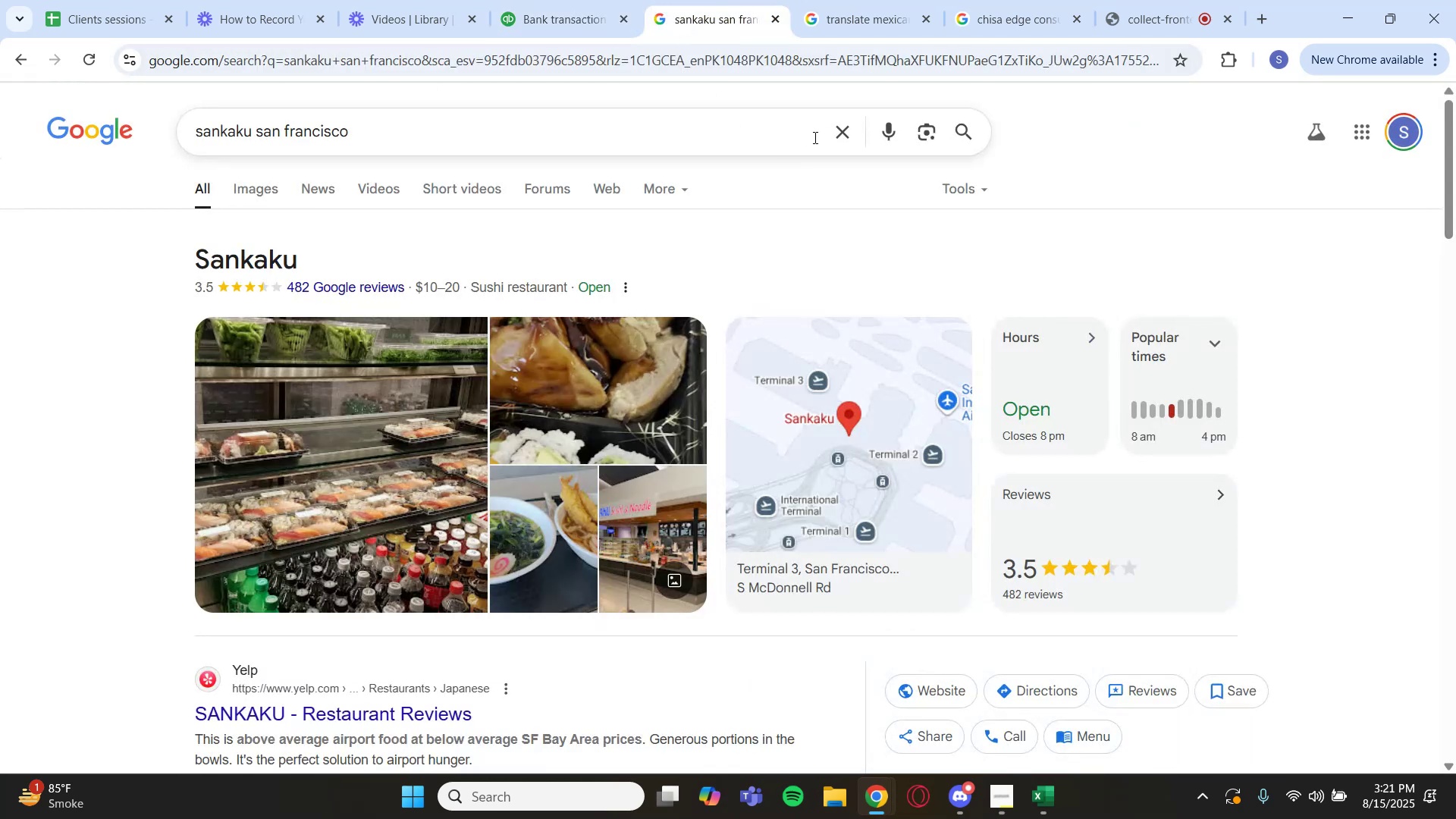 
left_click([833, 133])
 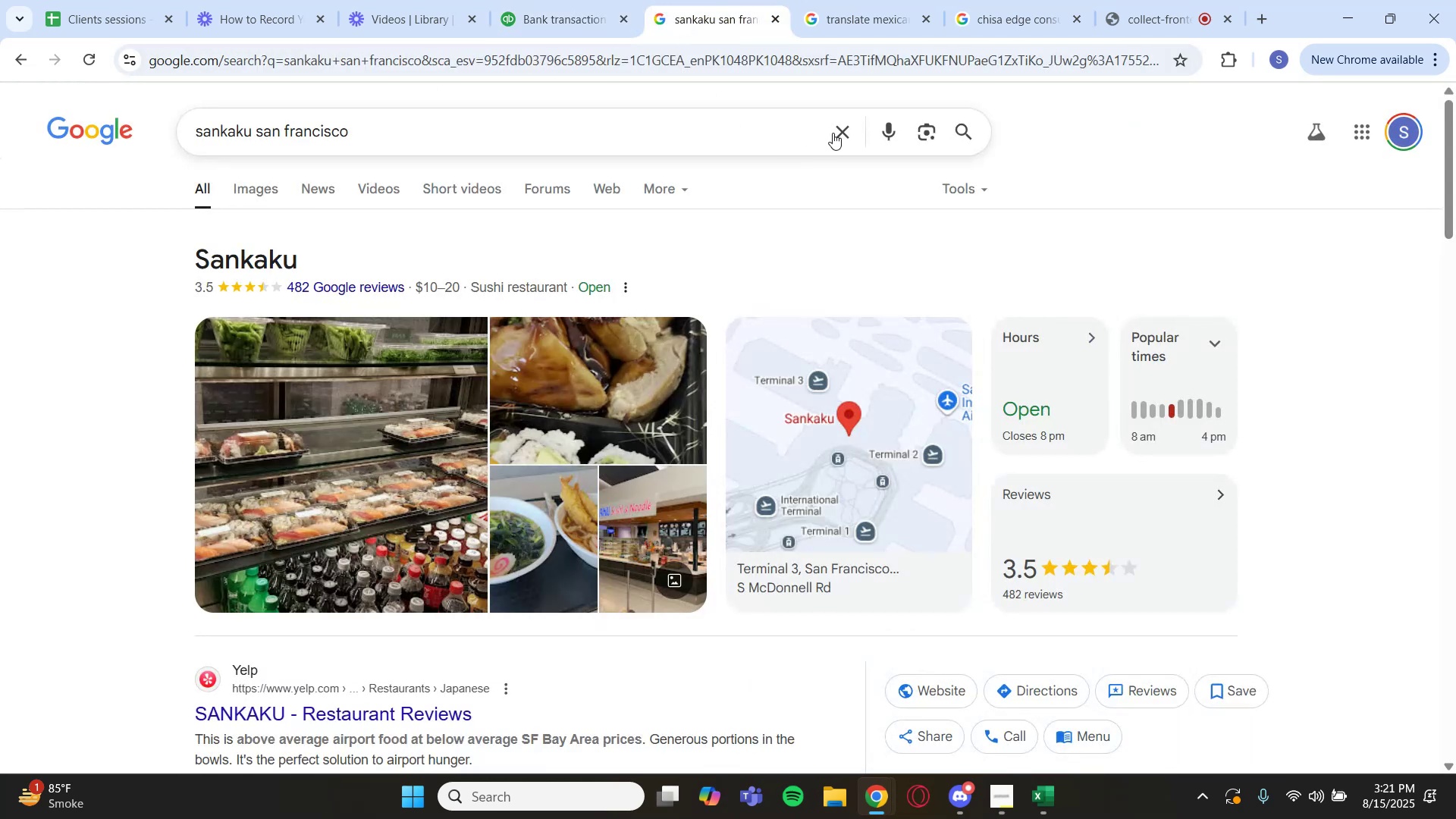 
key(Control+V)
 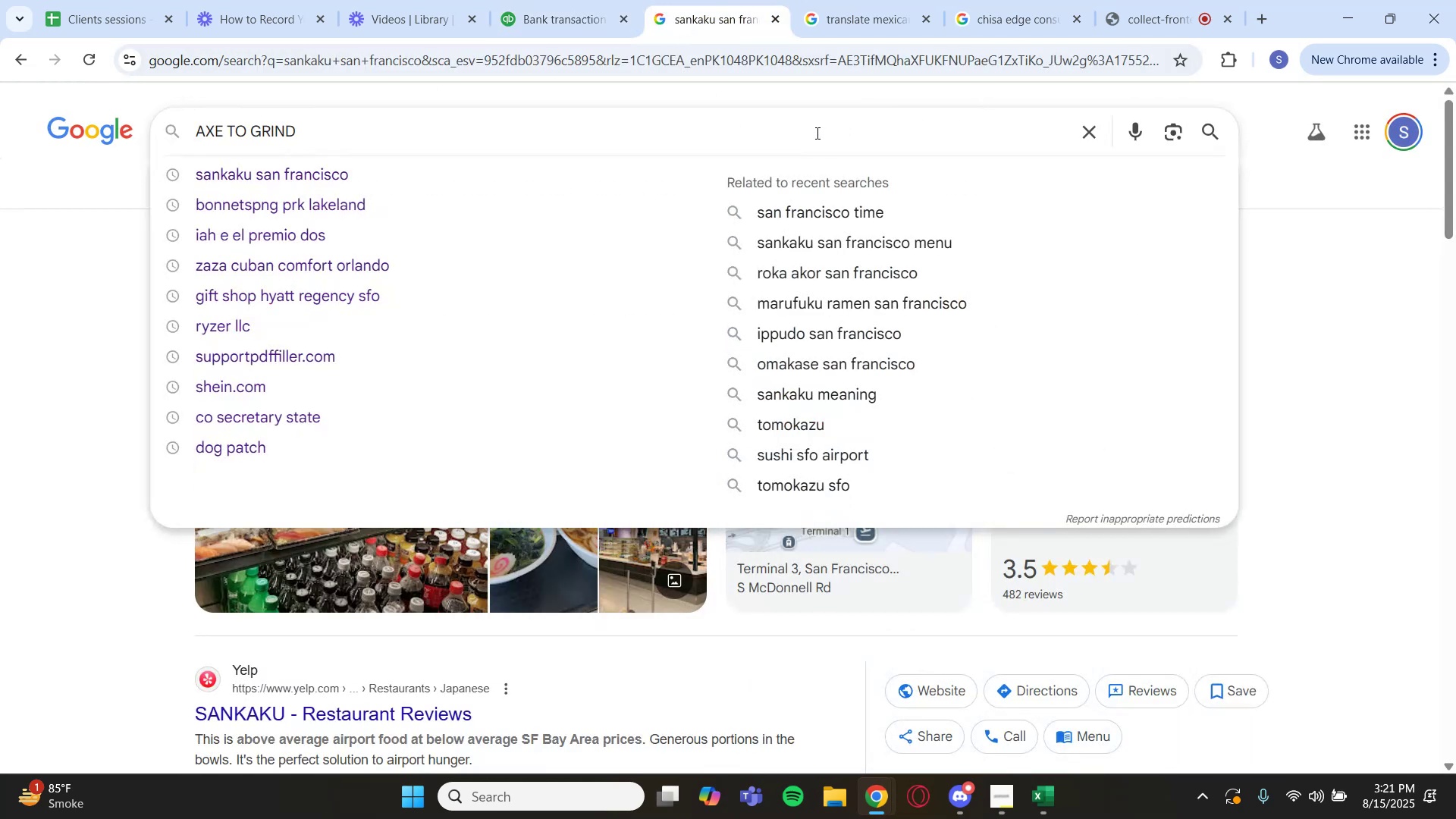 
key(Enter)
 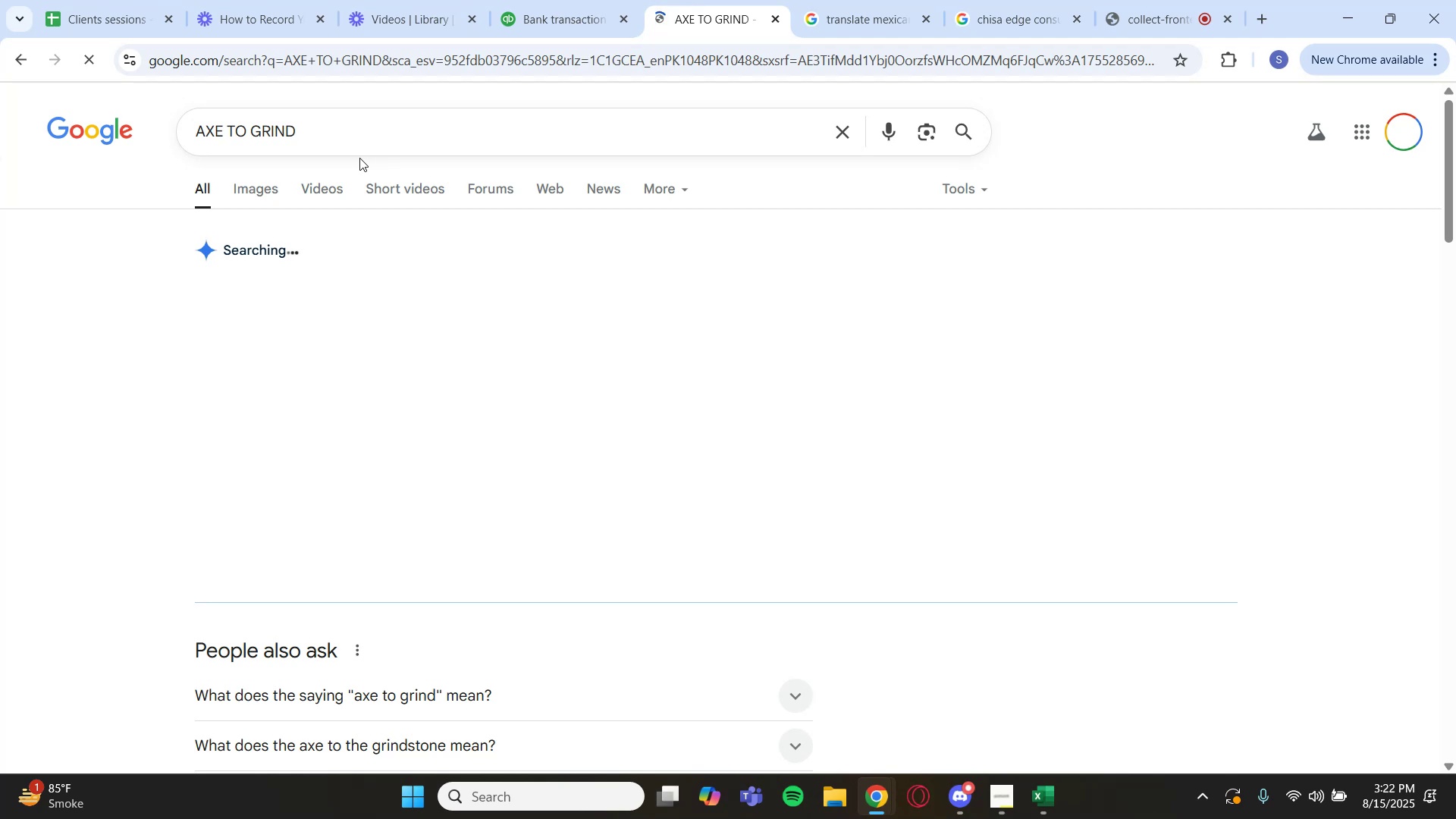 
wait(16.06)
 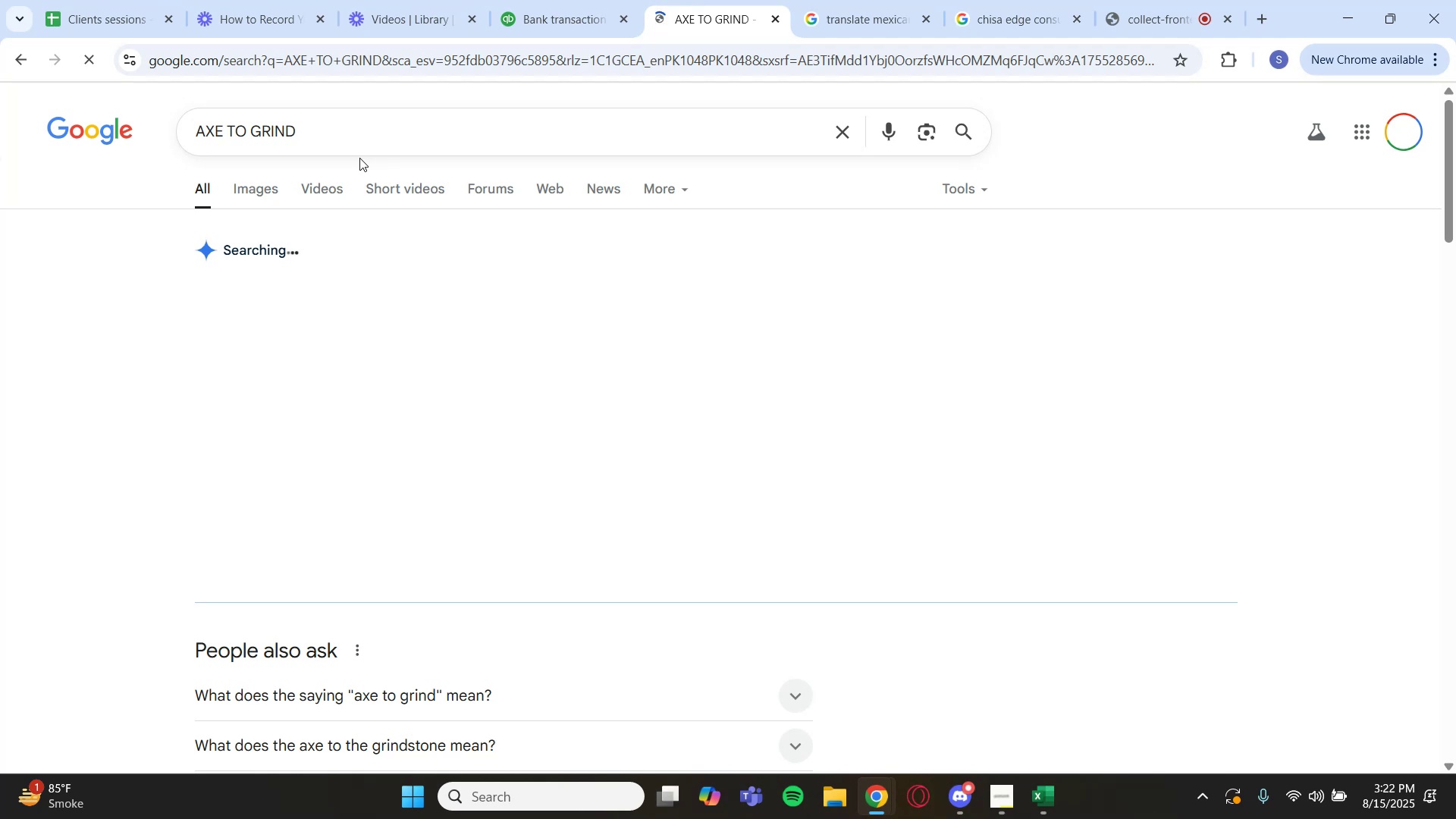 
mouse_move([965, 786])
 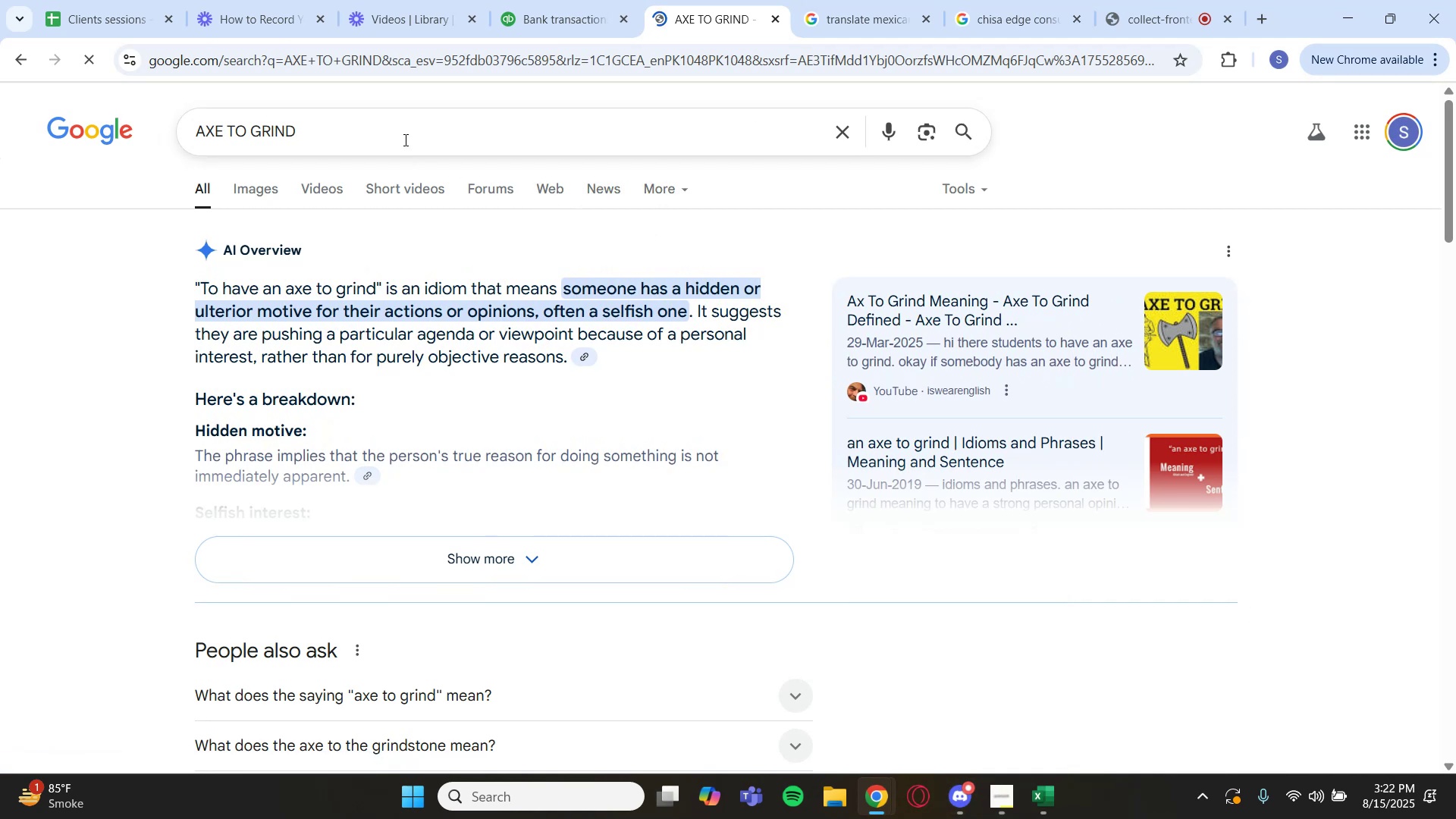 
left_click([565, 12])
 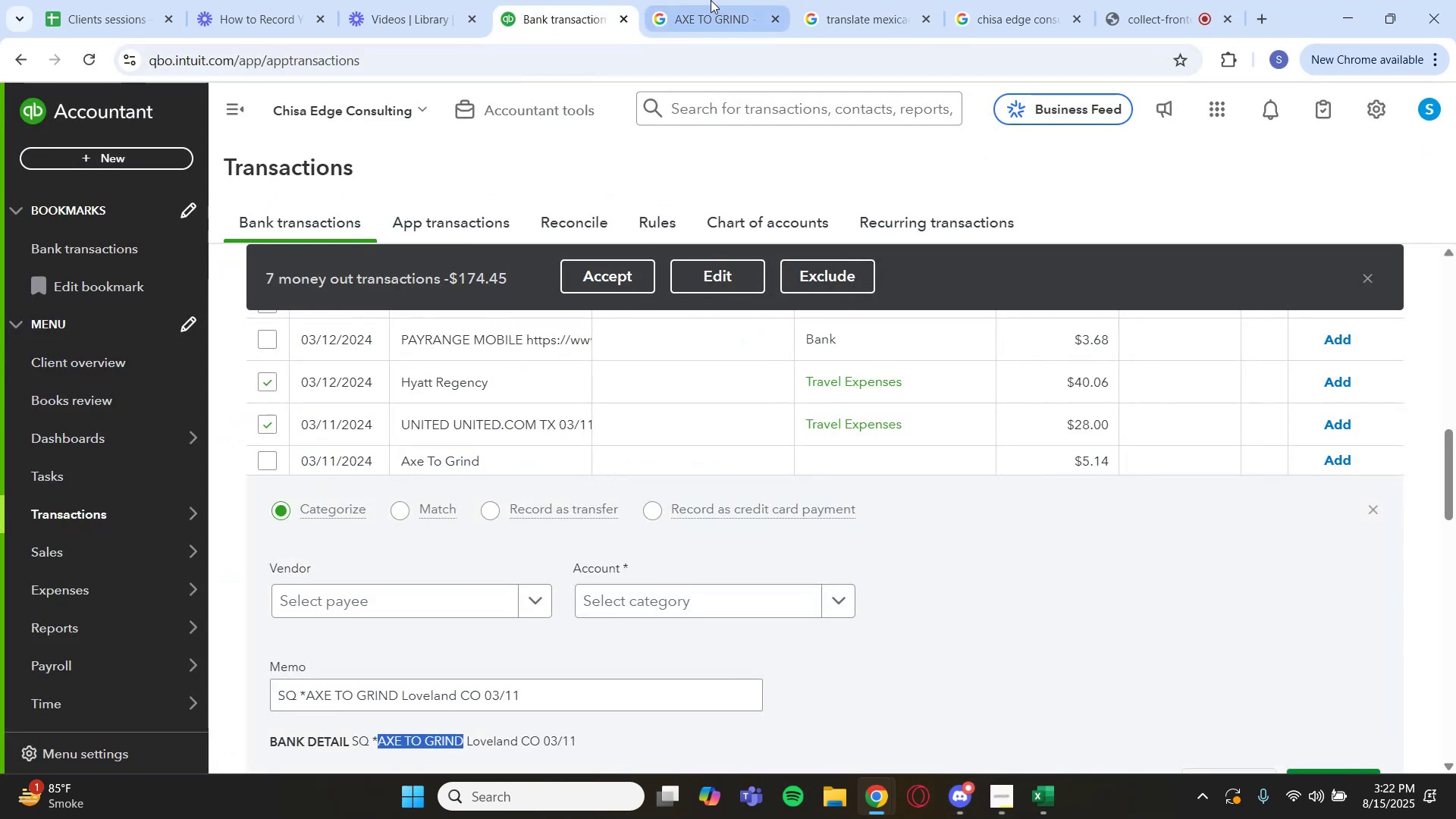 
left_click([572, 133])
 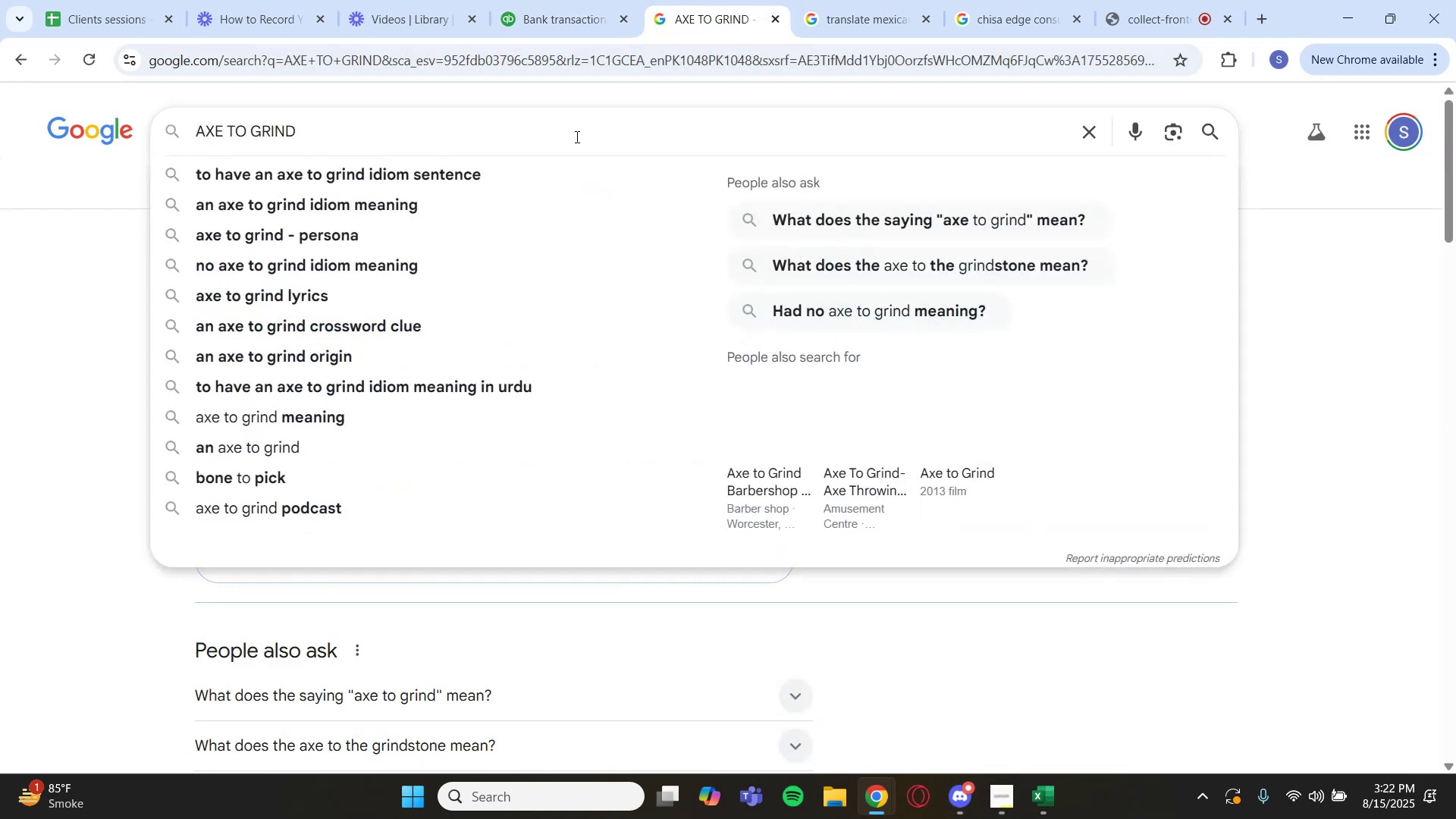 
type( loveland)
 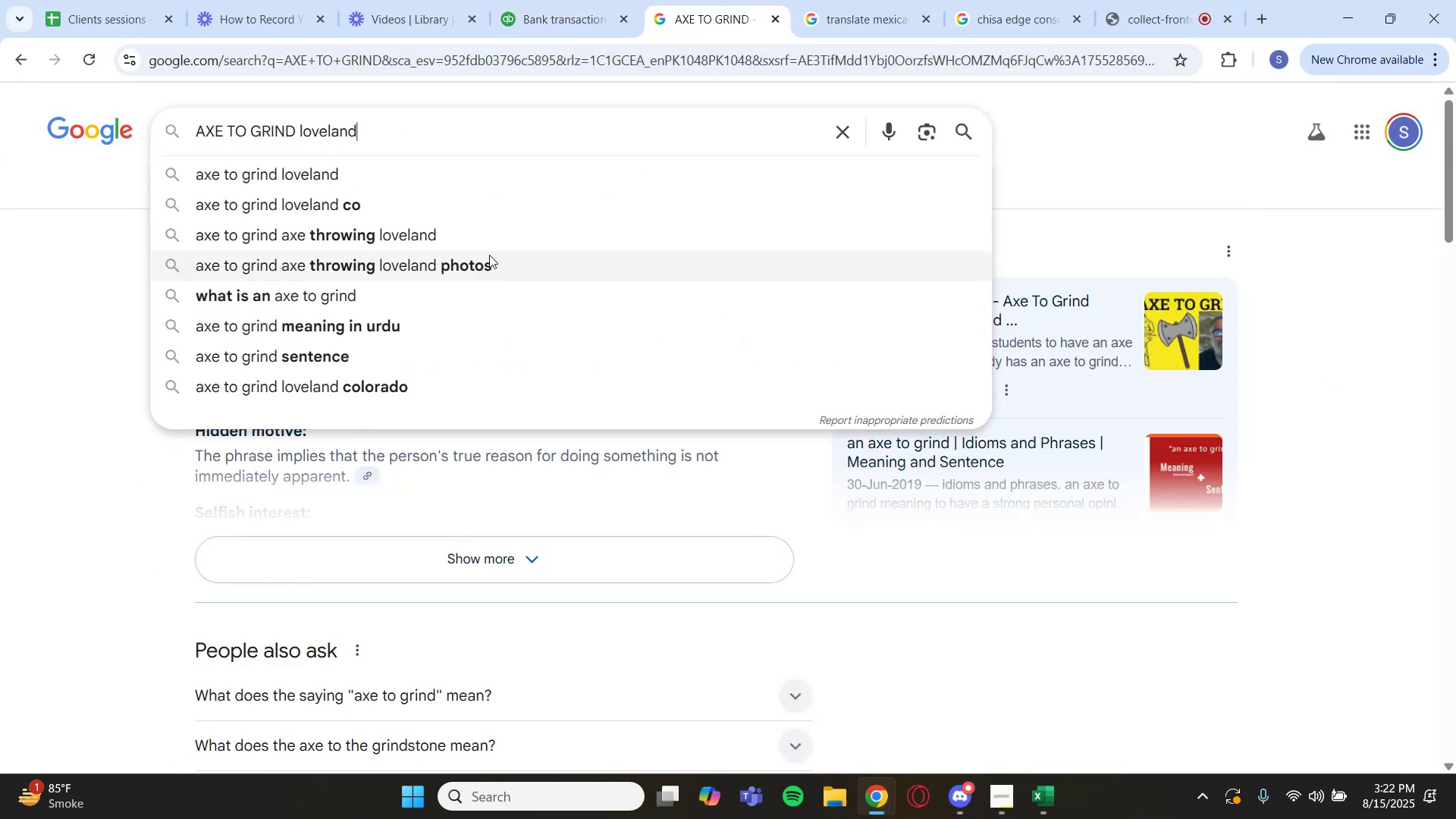 
left_click([509, 194])
 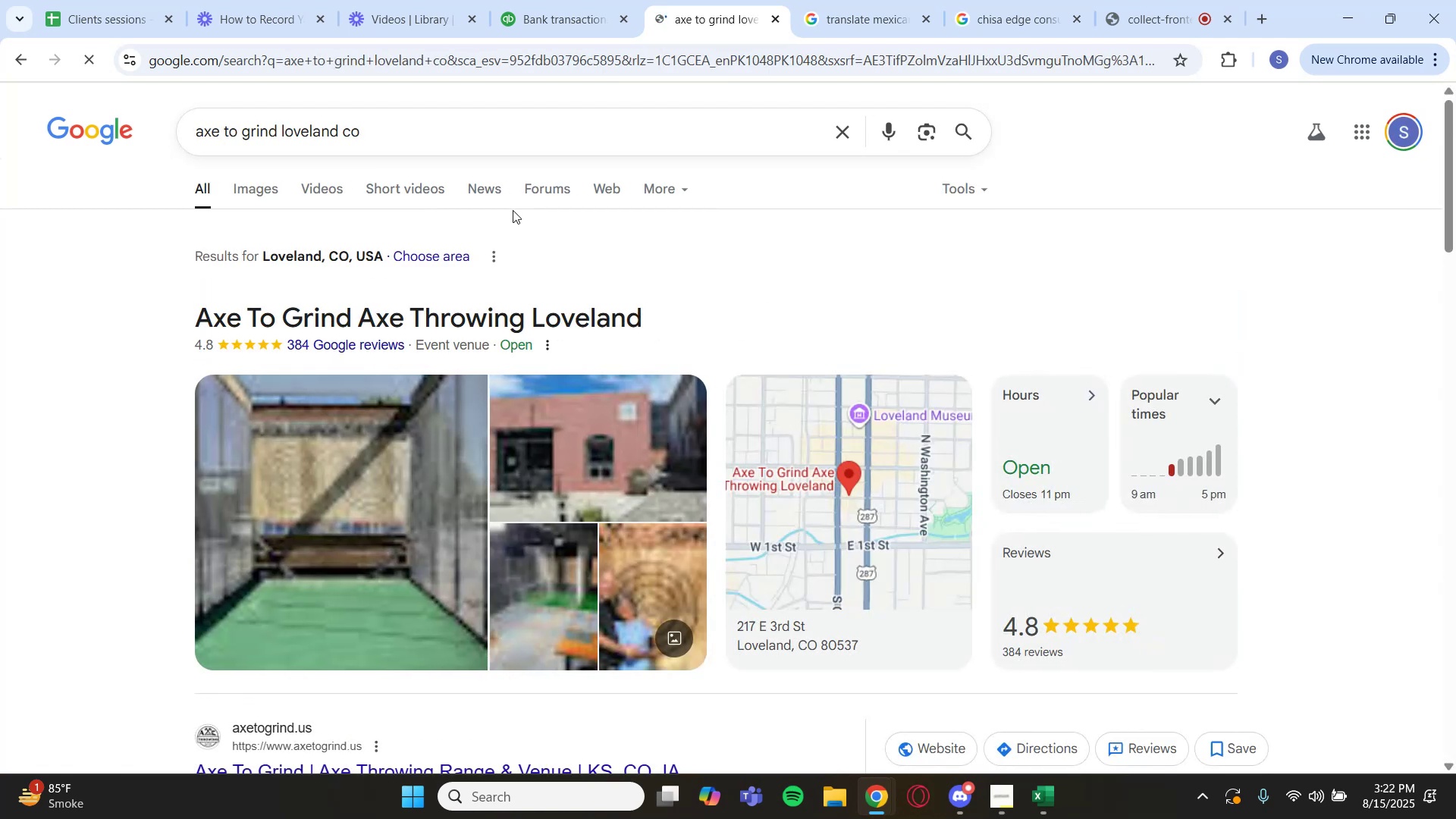 
left_click([545, 14])
 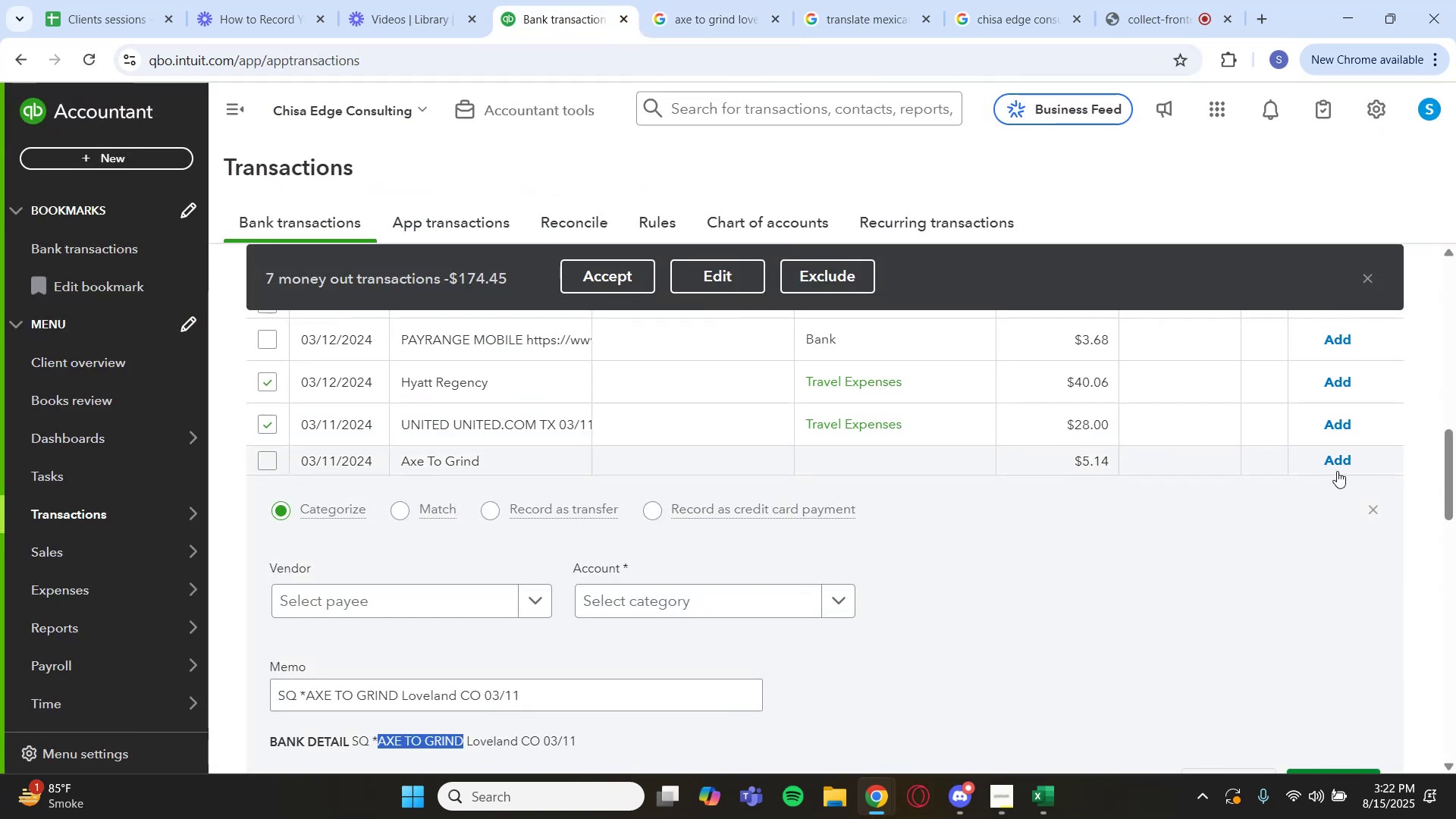 
left_click([1372, 509])
 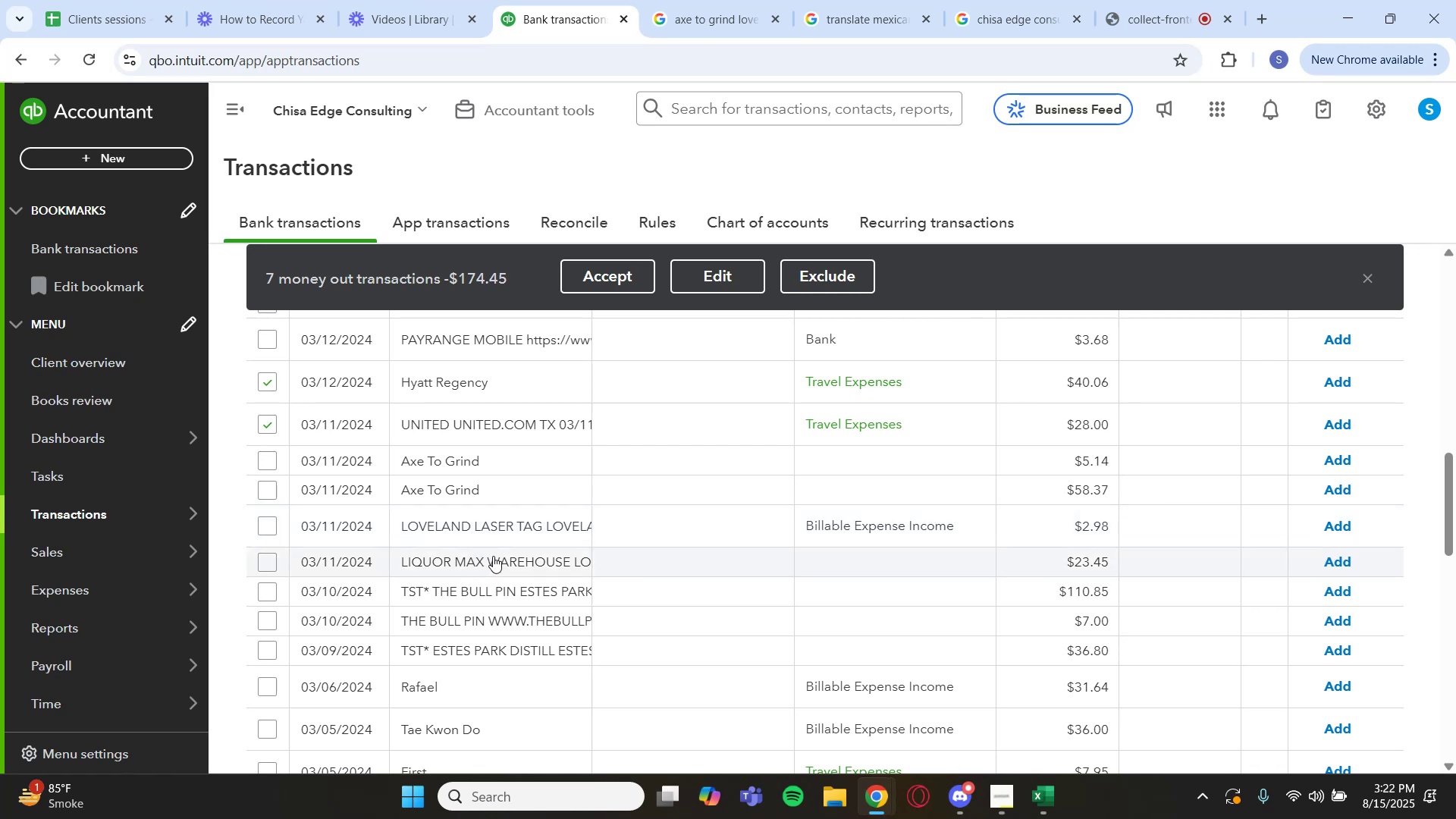 
wait(9.17)
 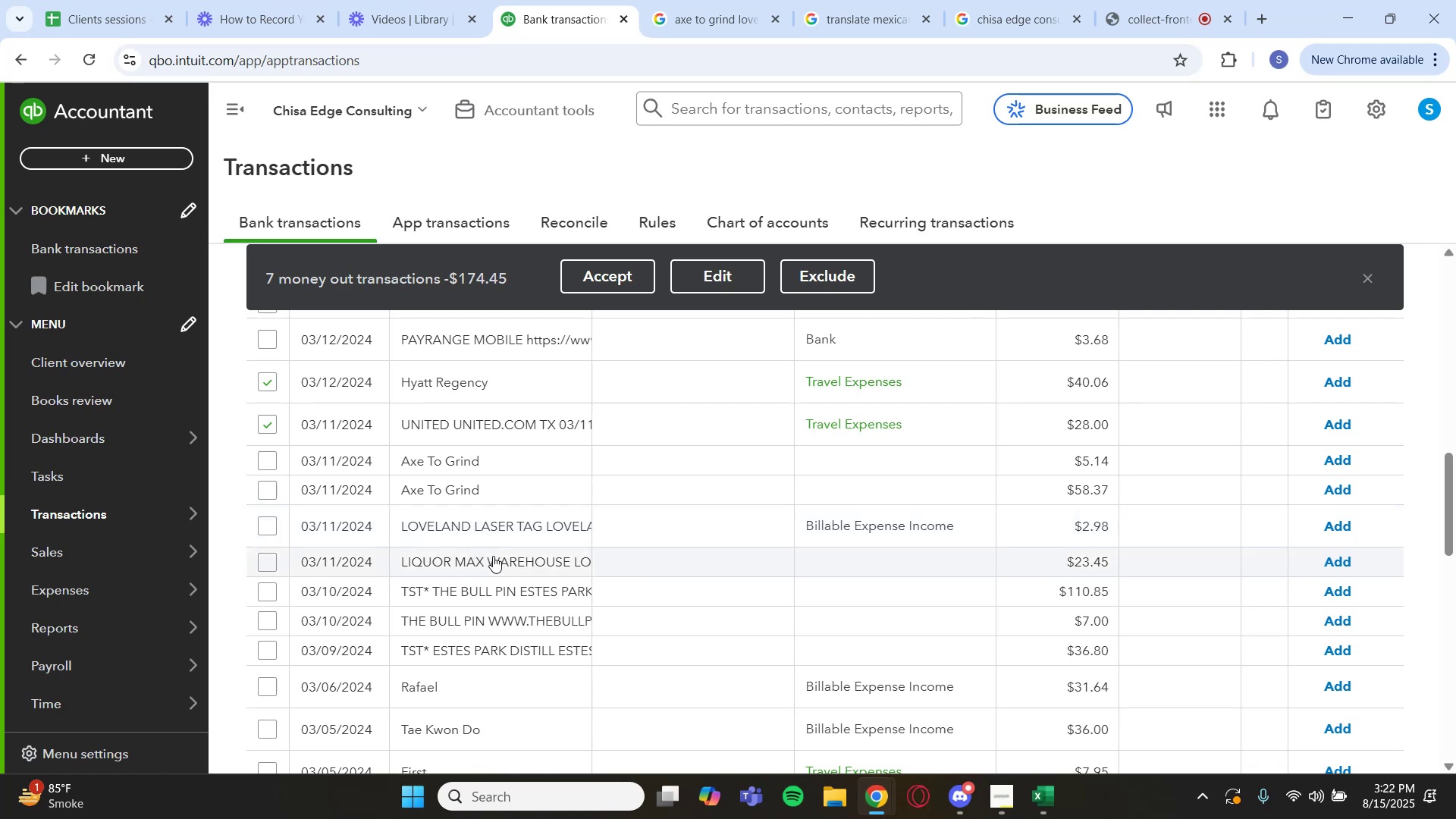 
scroll: coordinate [491, 604], scroll_direction: down, amount: 1.0
 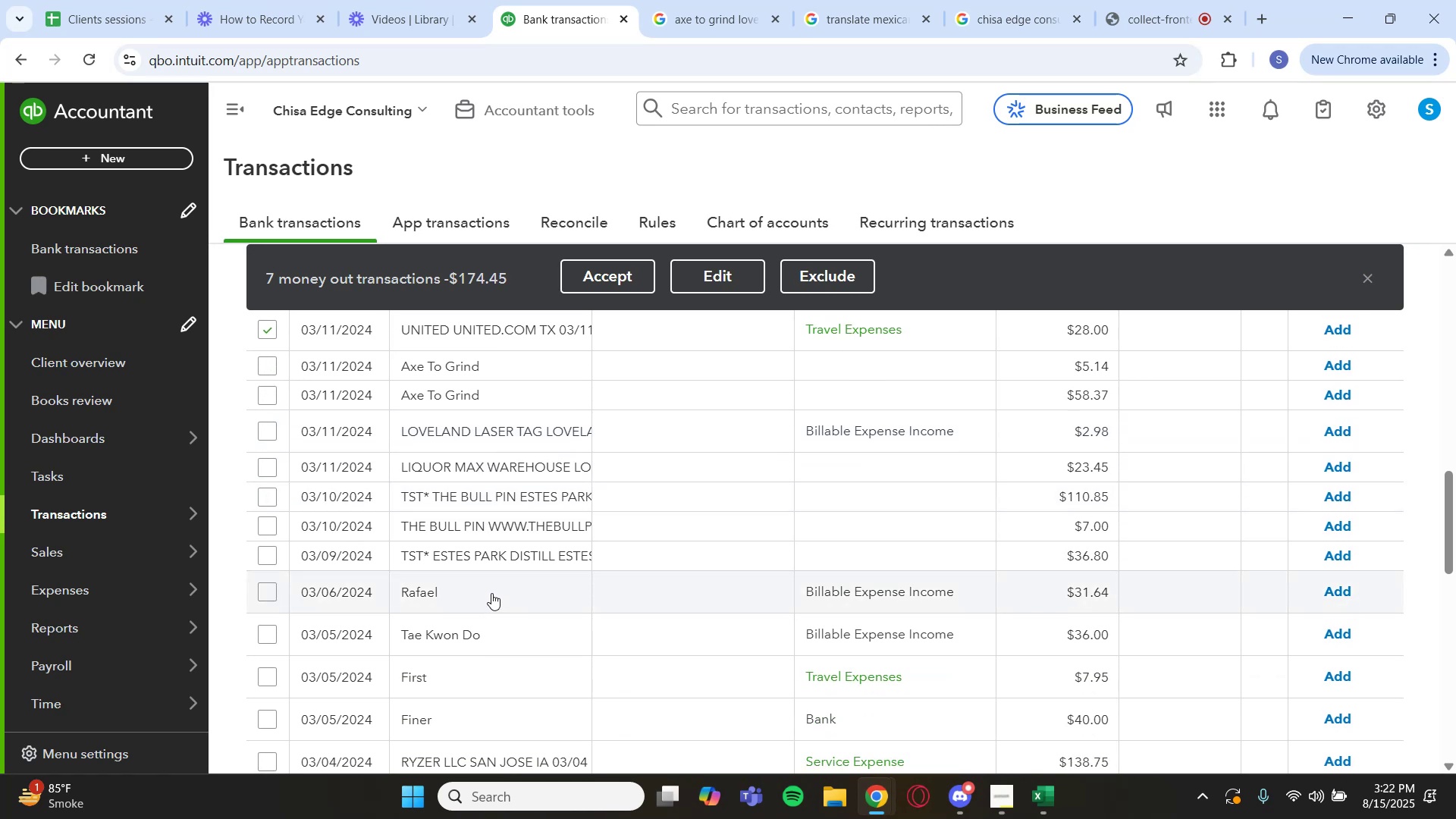 
scroll: coordinate [491, 593], scroll_direction: up, amount: 1.0
 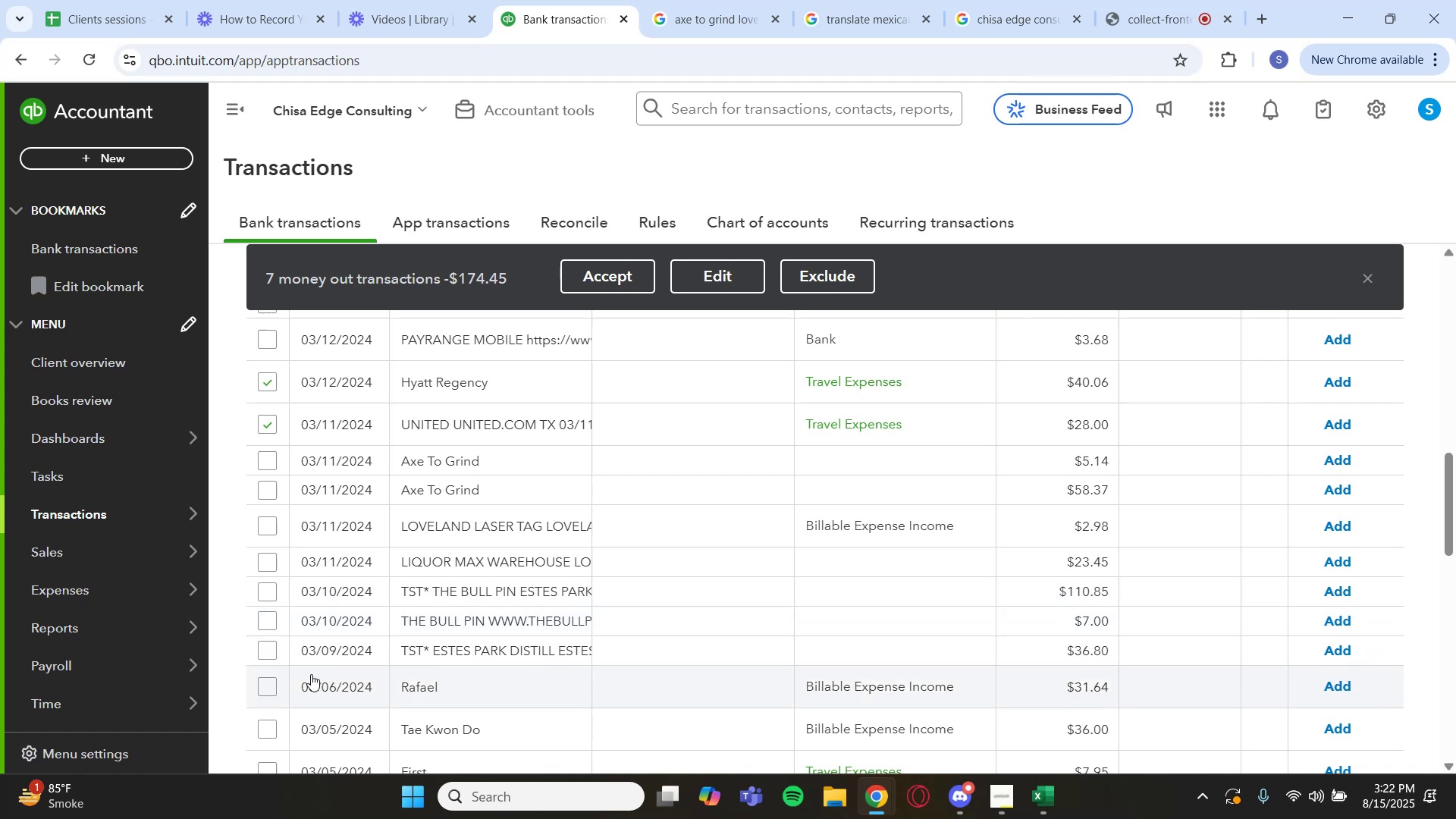 
left_click([266, 687])
 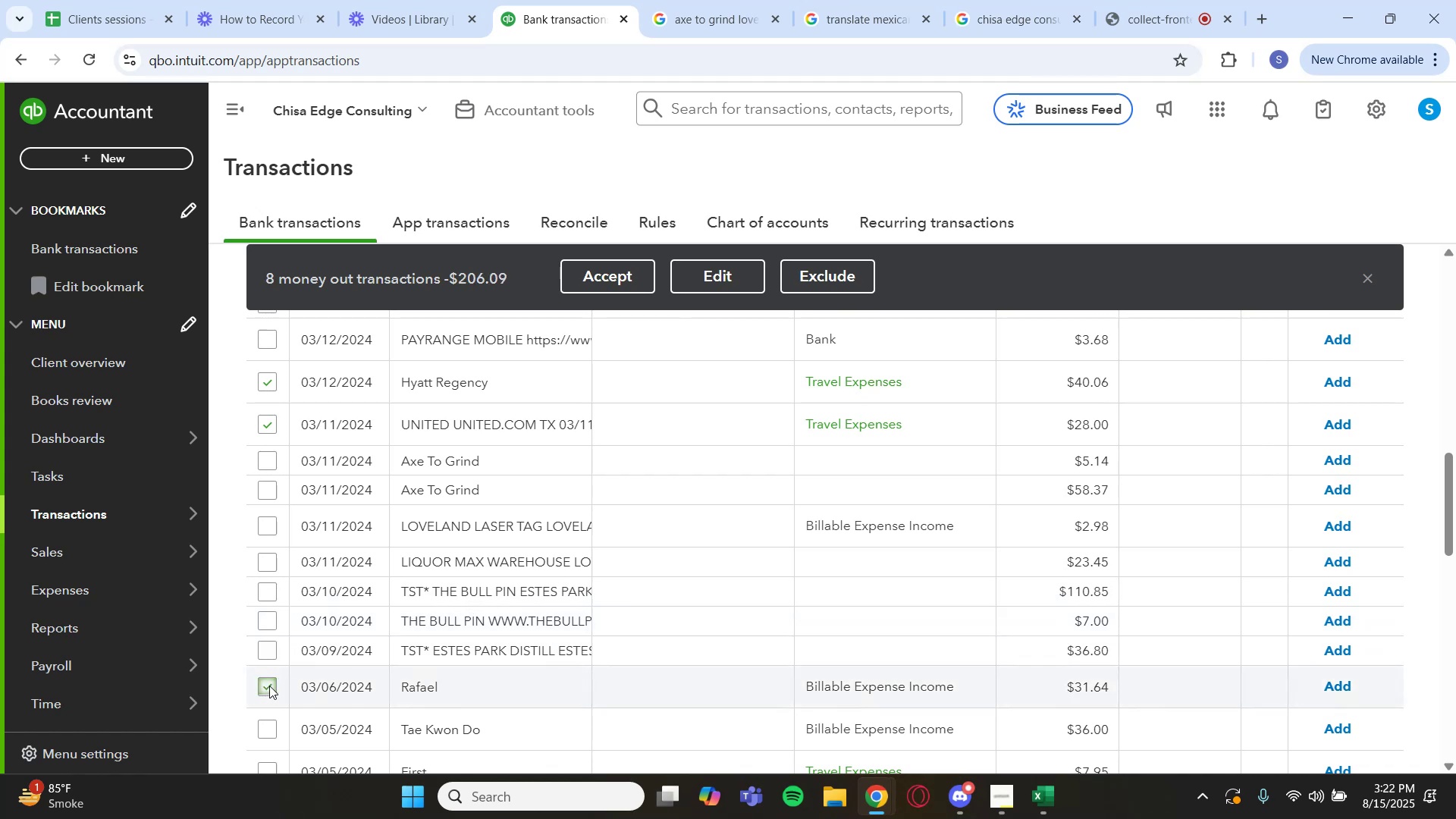 
scroll: coordinate [293, 667], scroll_direction: down, amount: 2.0
 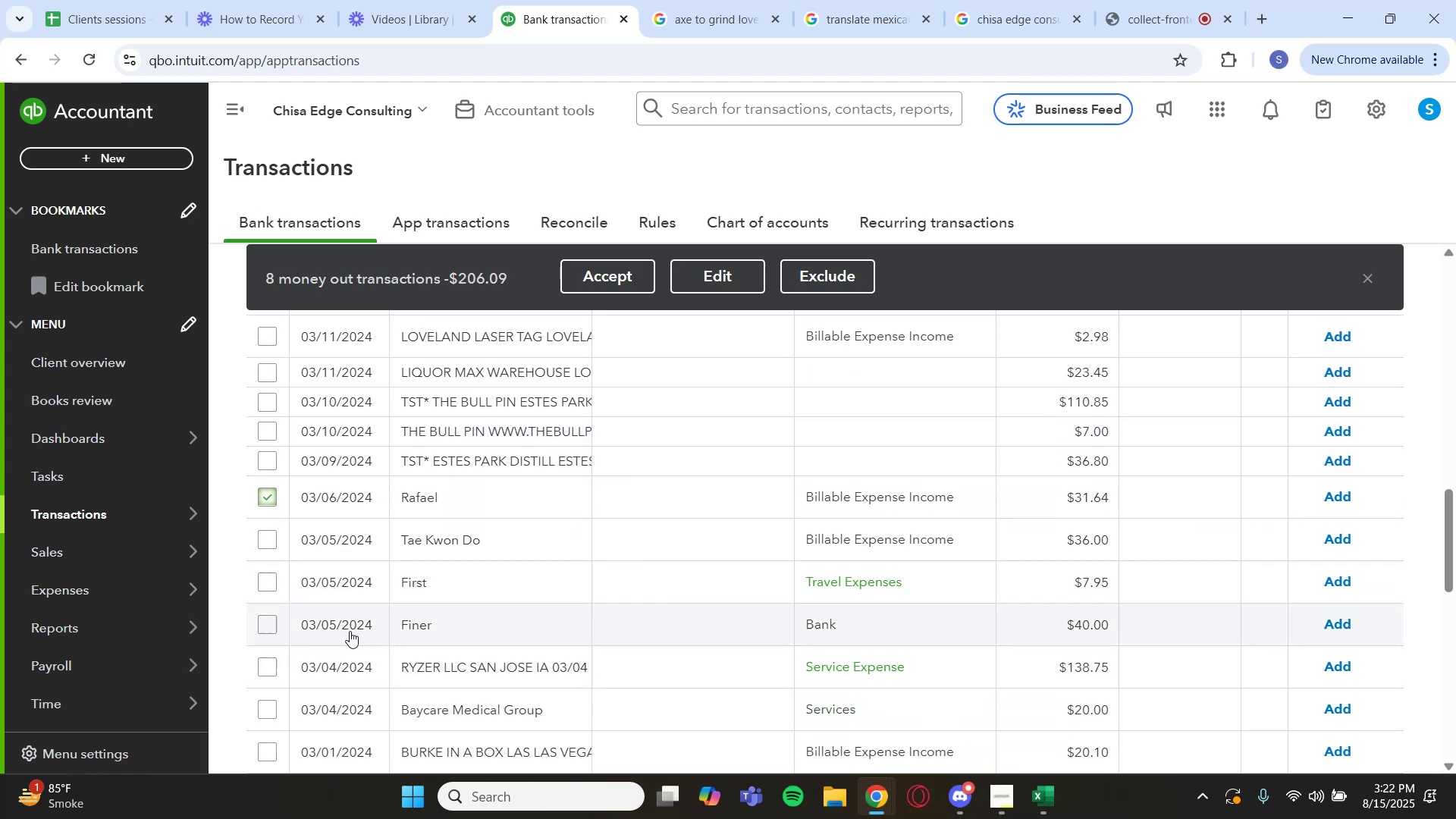 
mouse_move([446, 583])
 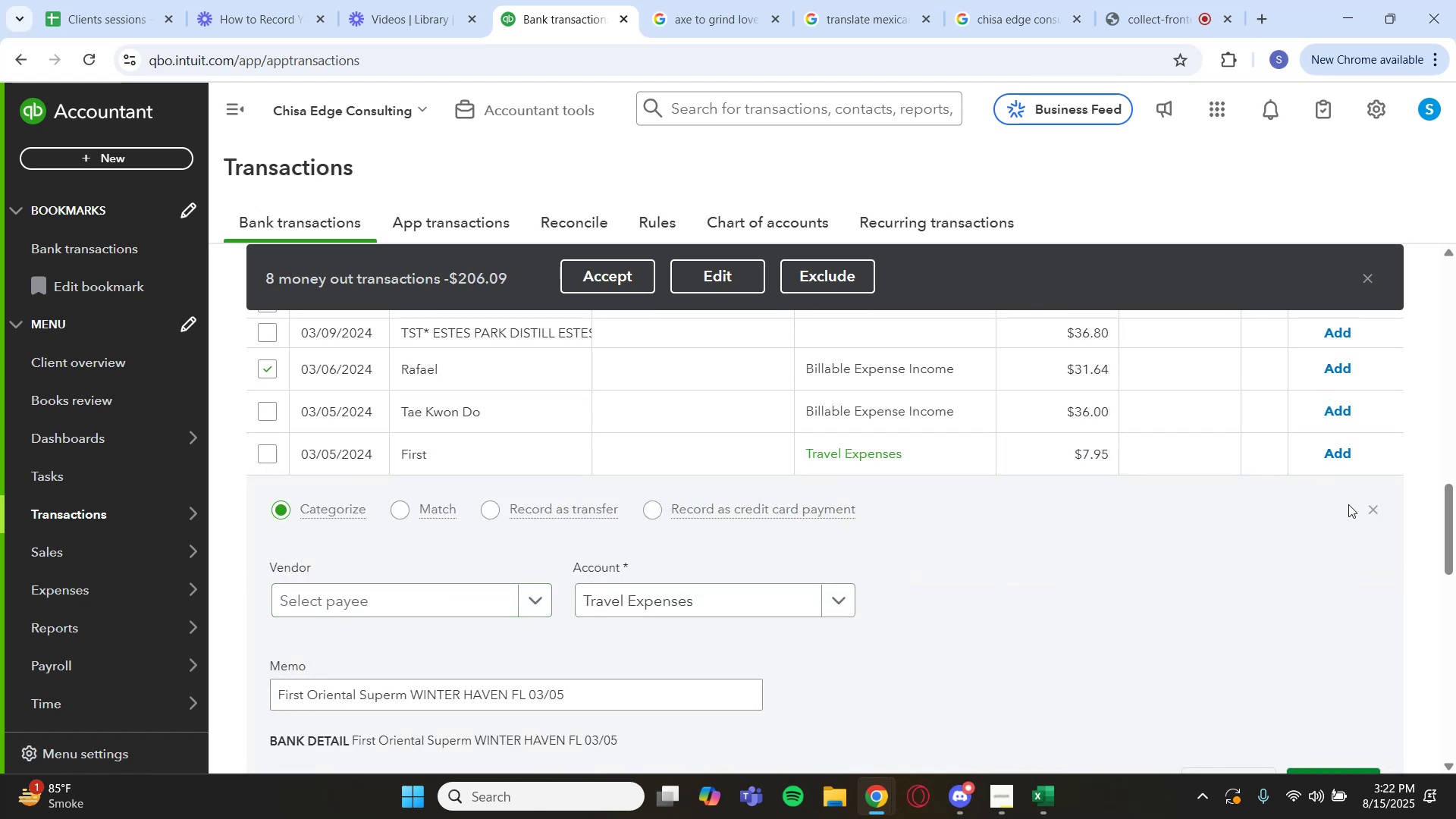 
left_click([1373, 507])
 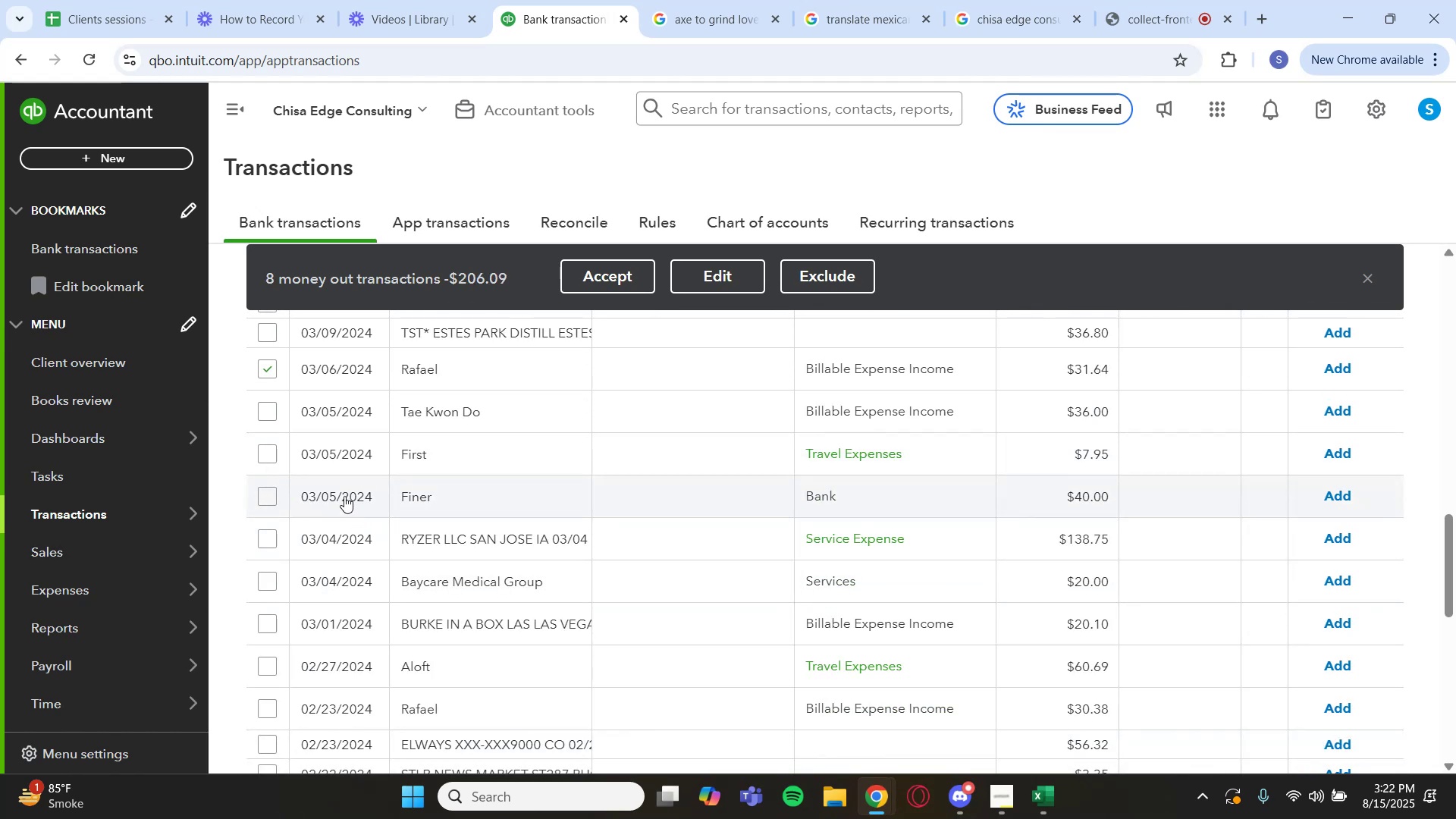 
left_click([265, 452])
 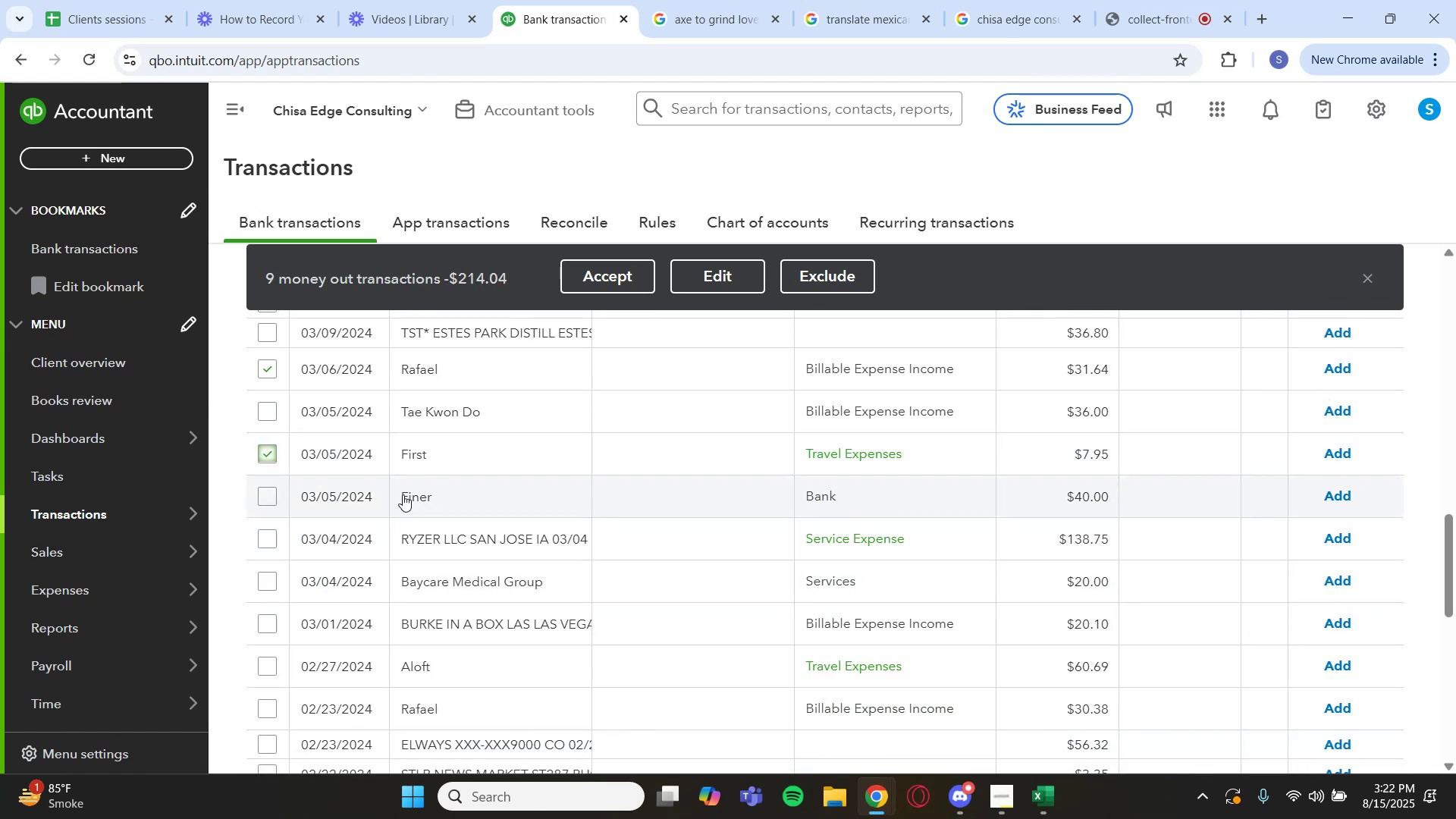 
double_click([410, 495])
 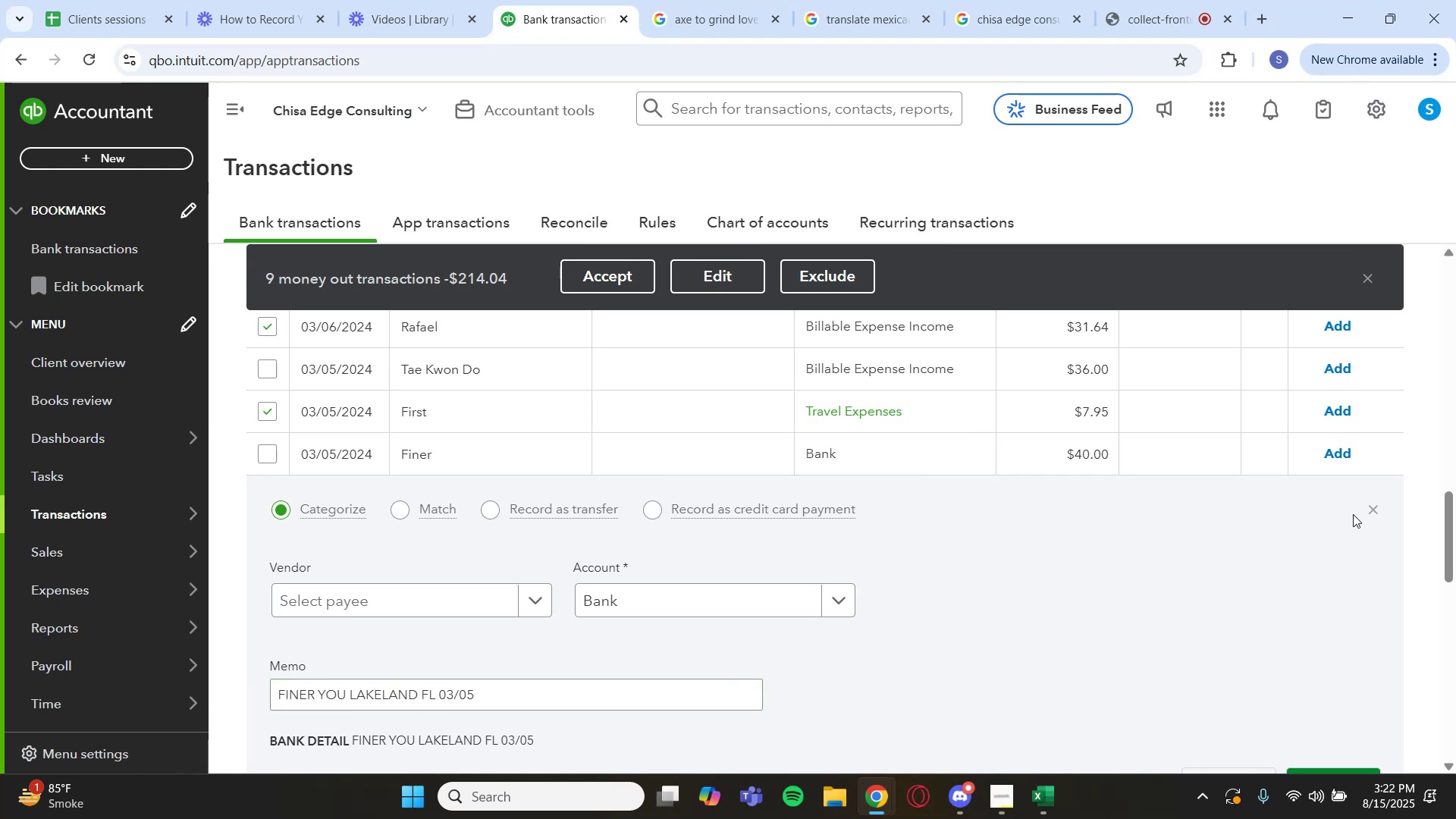 
wait(5.13)
 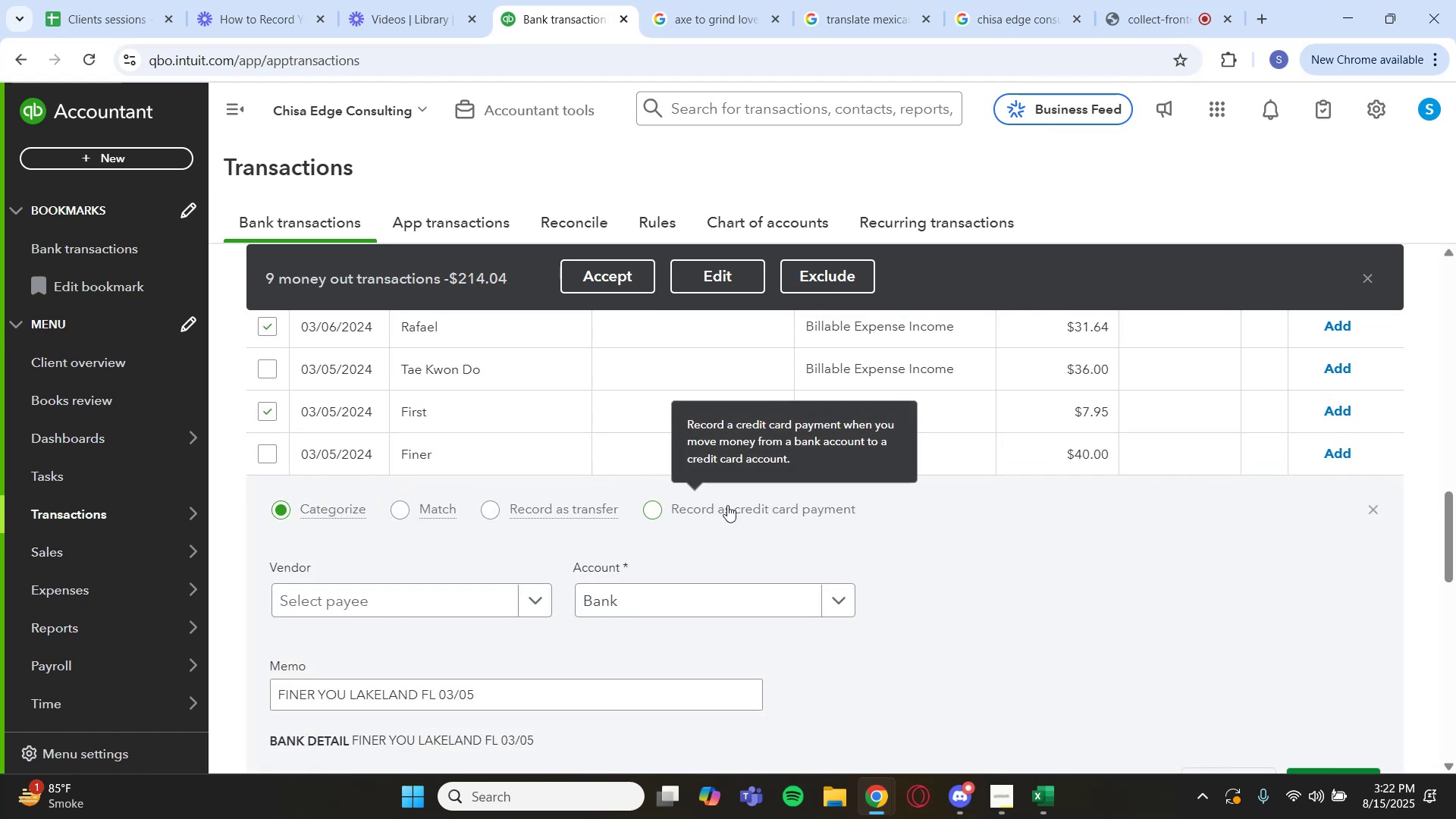 
left_click_drag(start_coordinate=[416, 742], to_coordinate=[350, 743])
 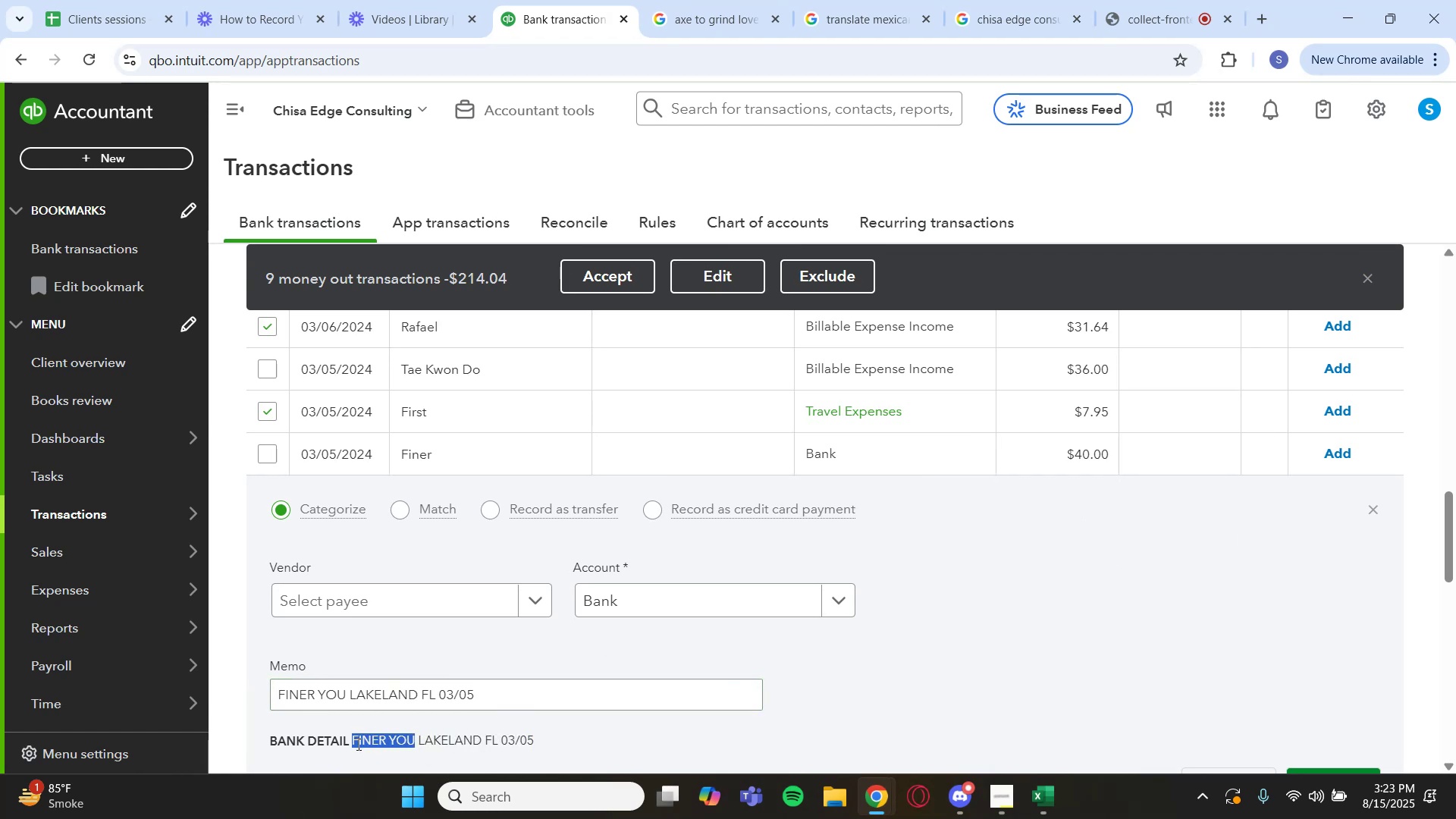 
key(Control+C)
 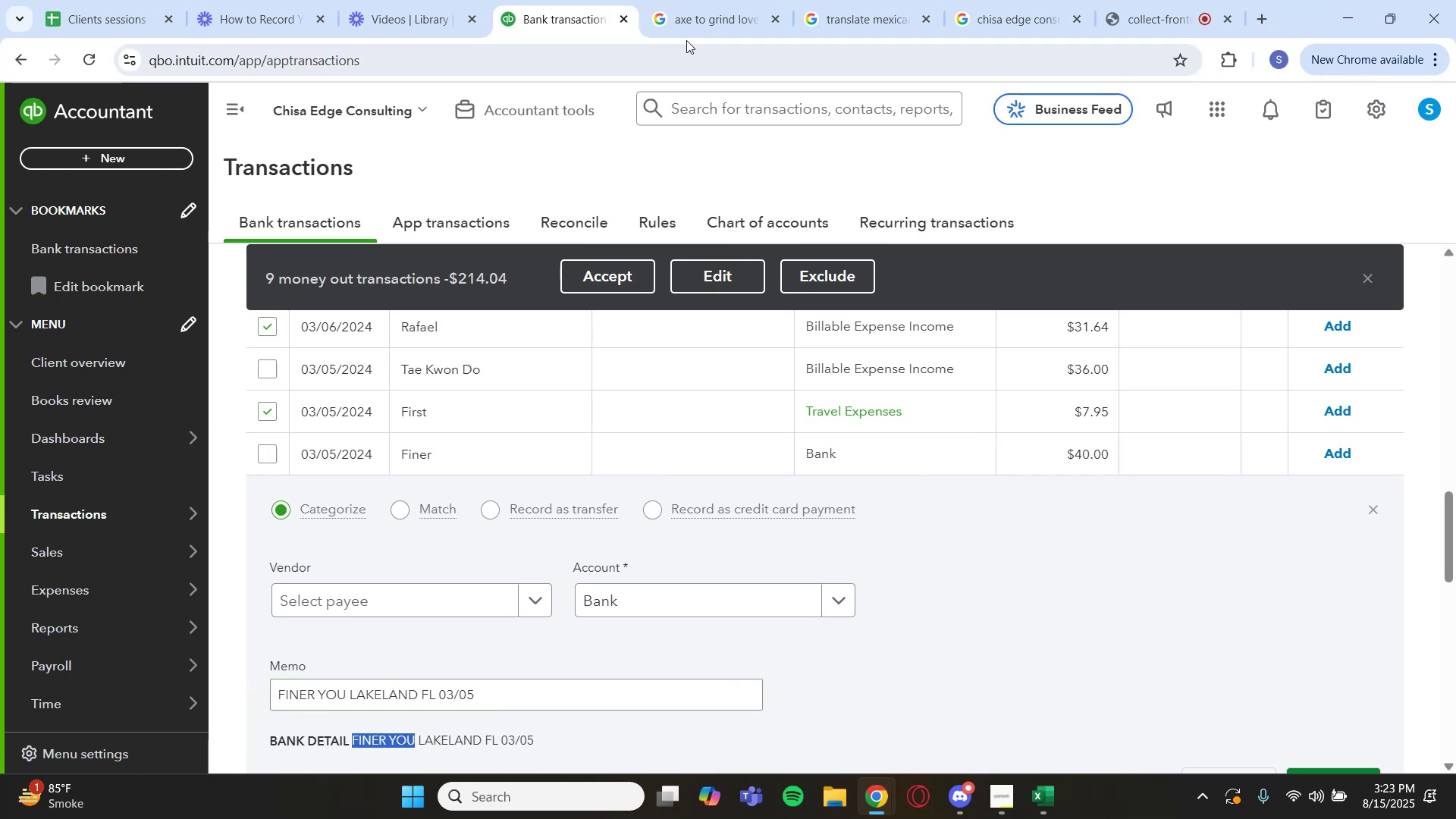 
left_click([678, 11])
 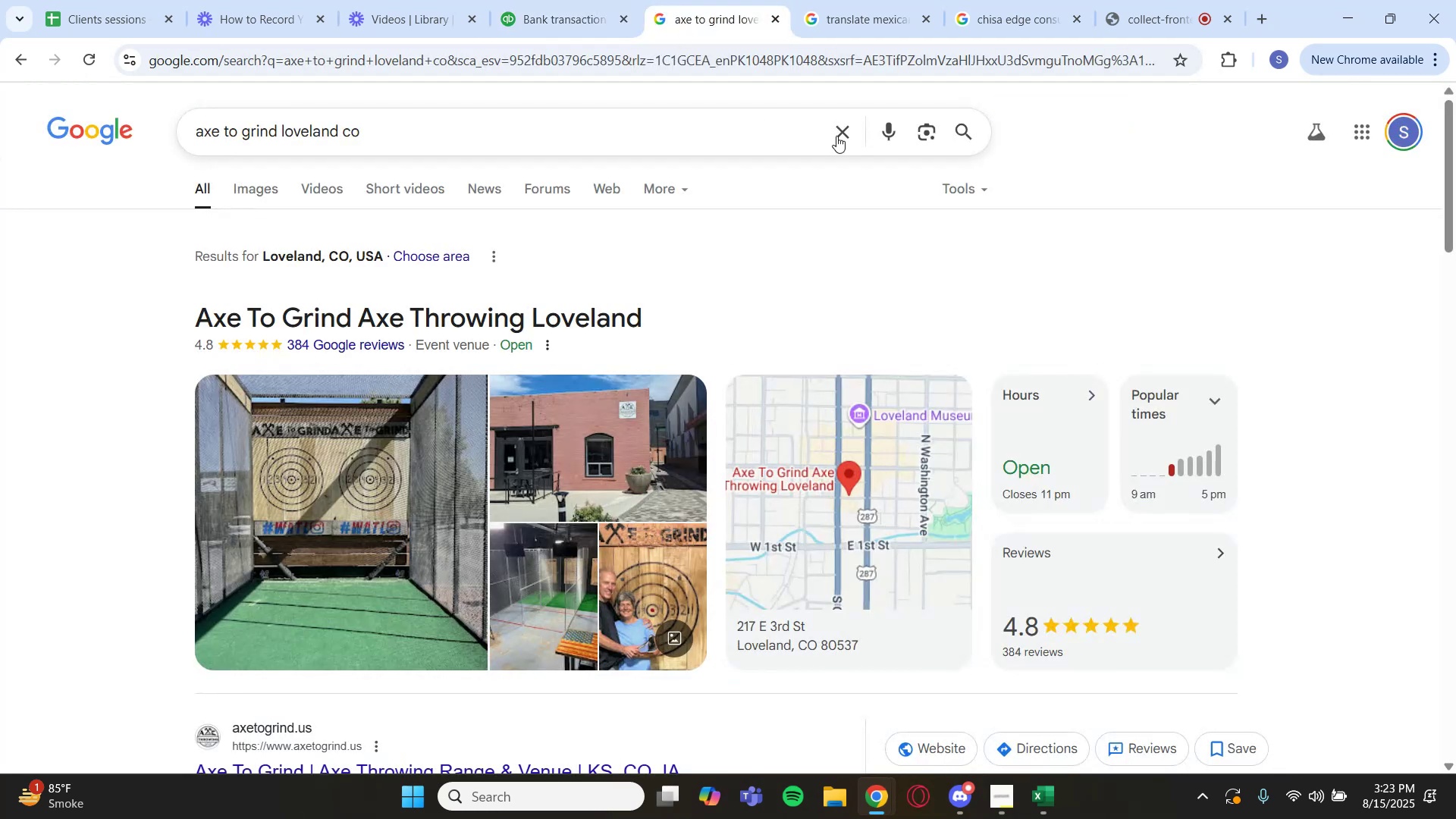 
left_click([837, 136])
 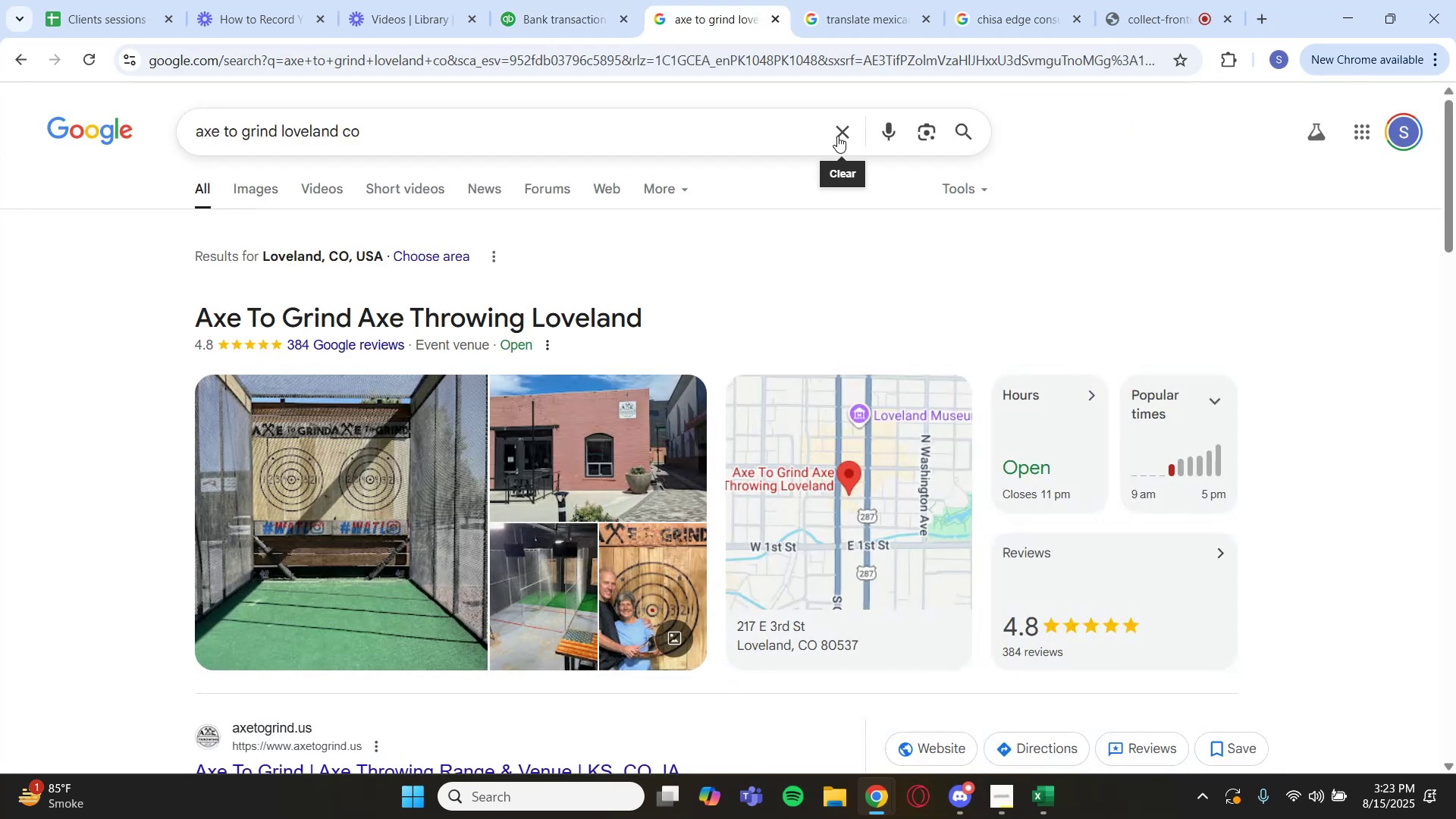 
key(Control+V)
 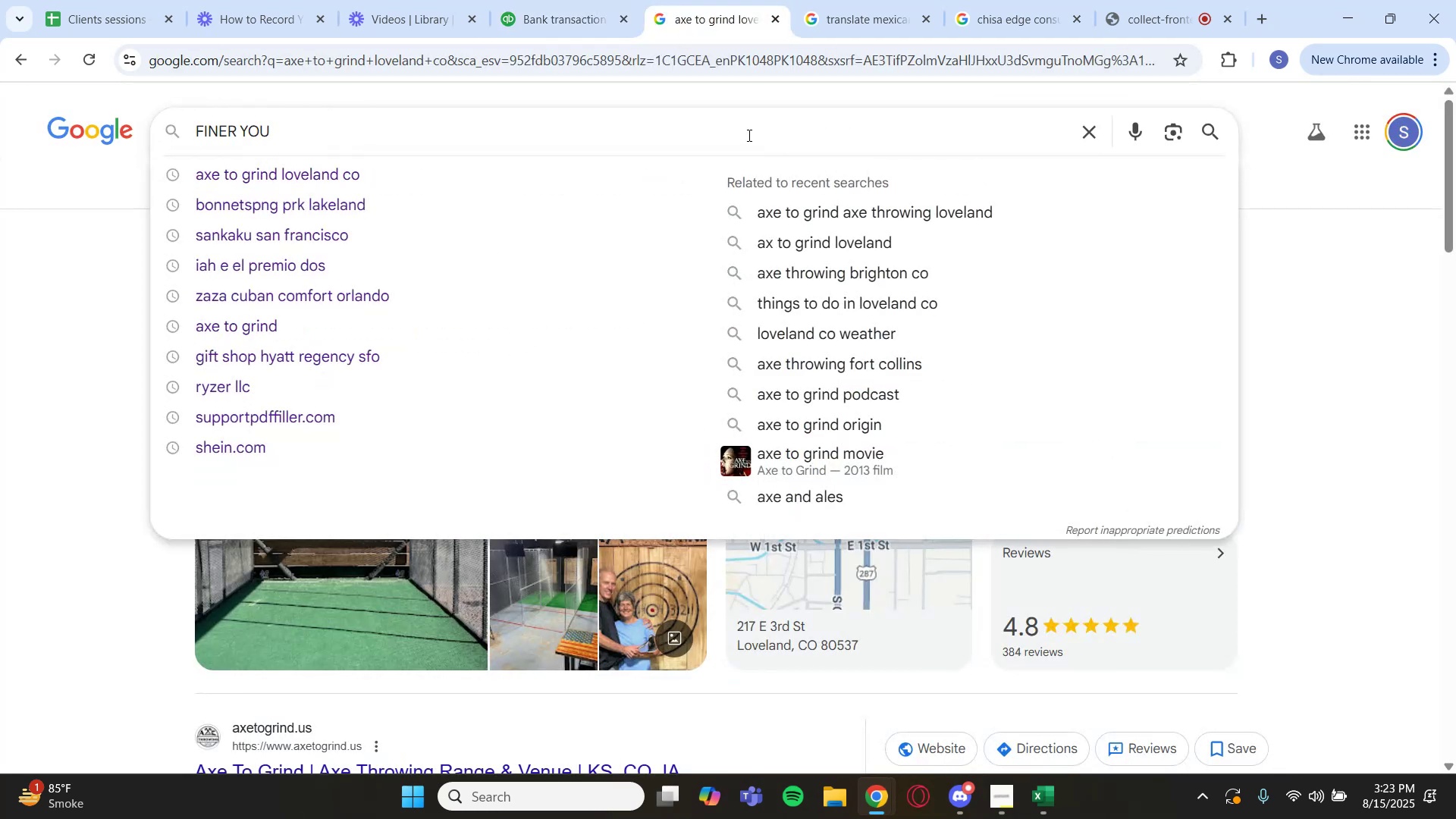 
key(Enter)
 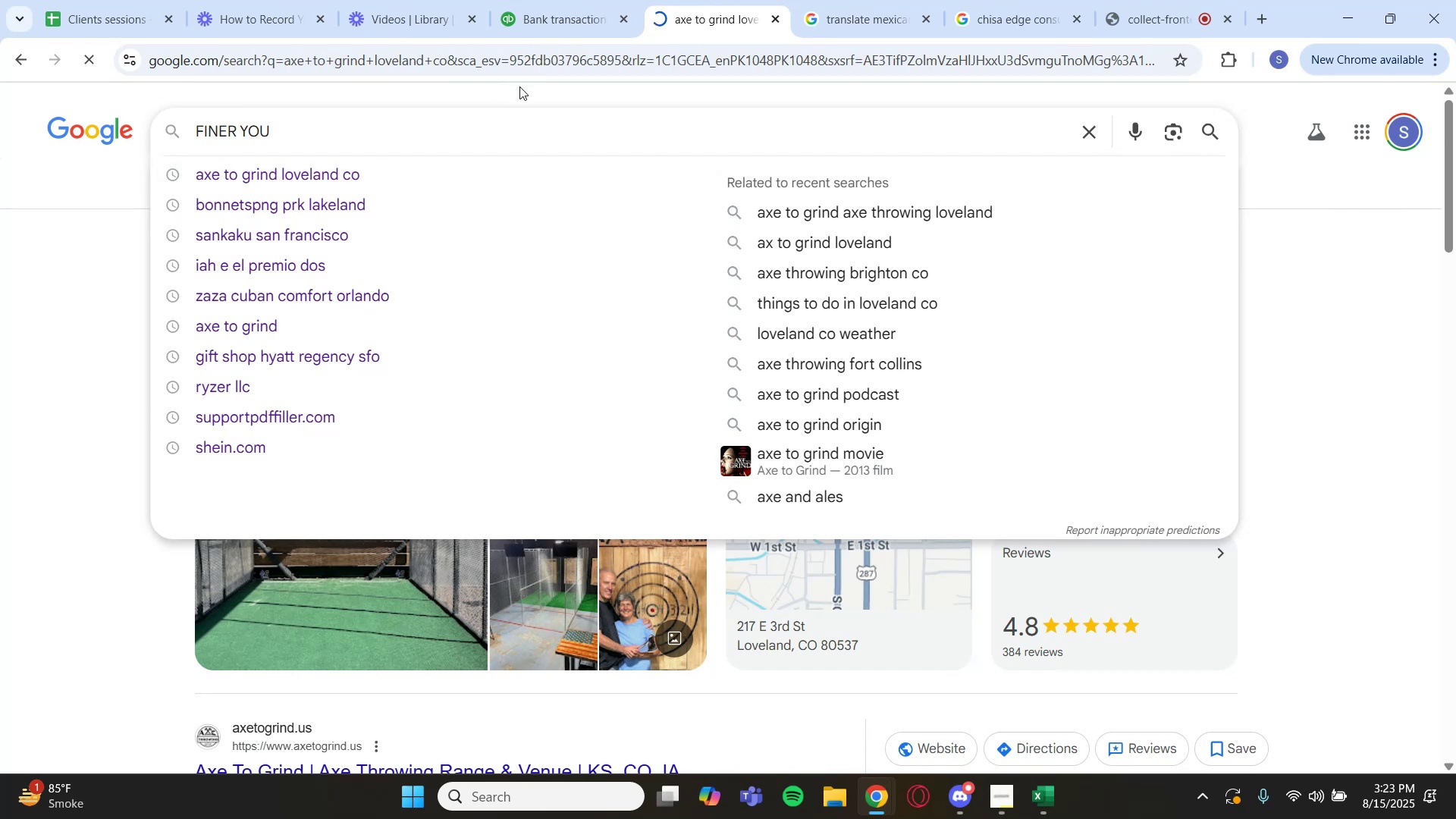 
mouse_move([522, 100])
 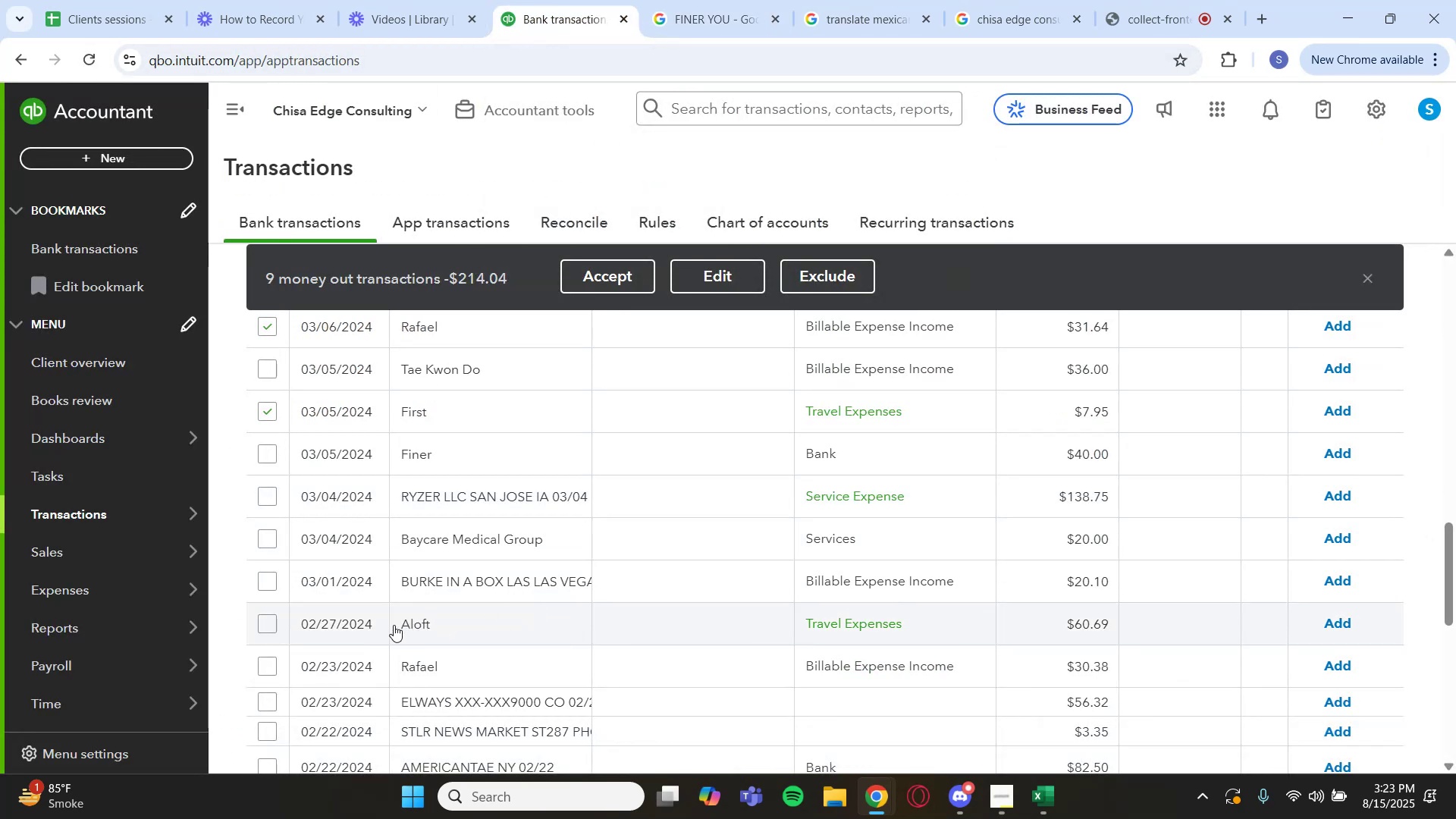 
wait(7.28)
 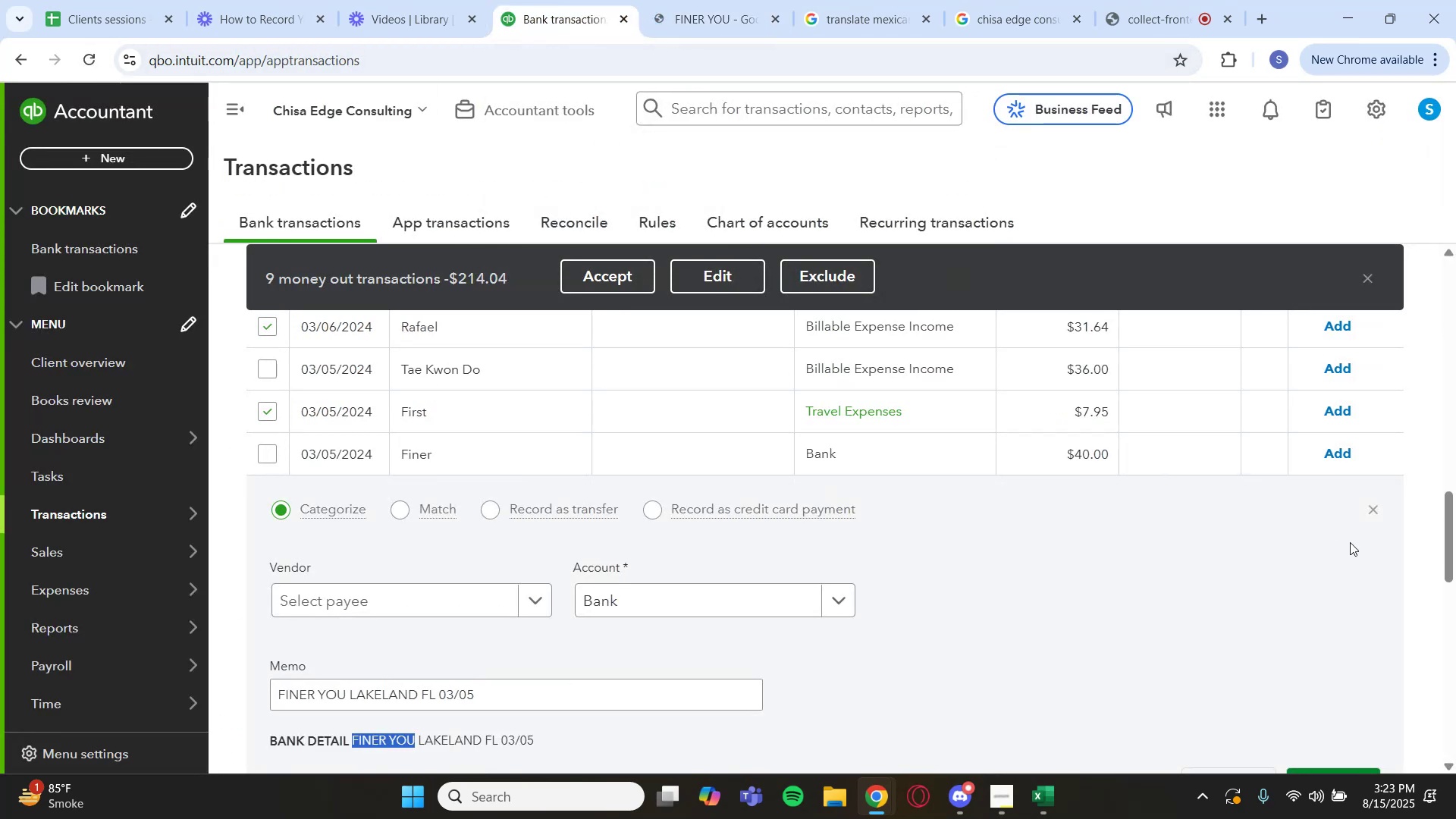 
left_click([259, 628])
 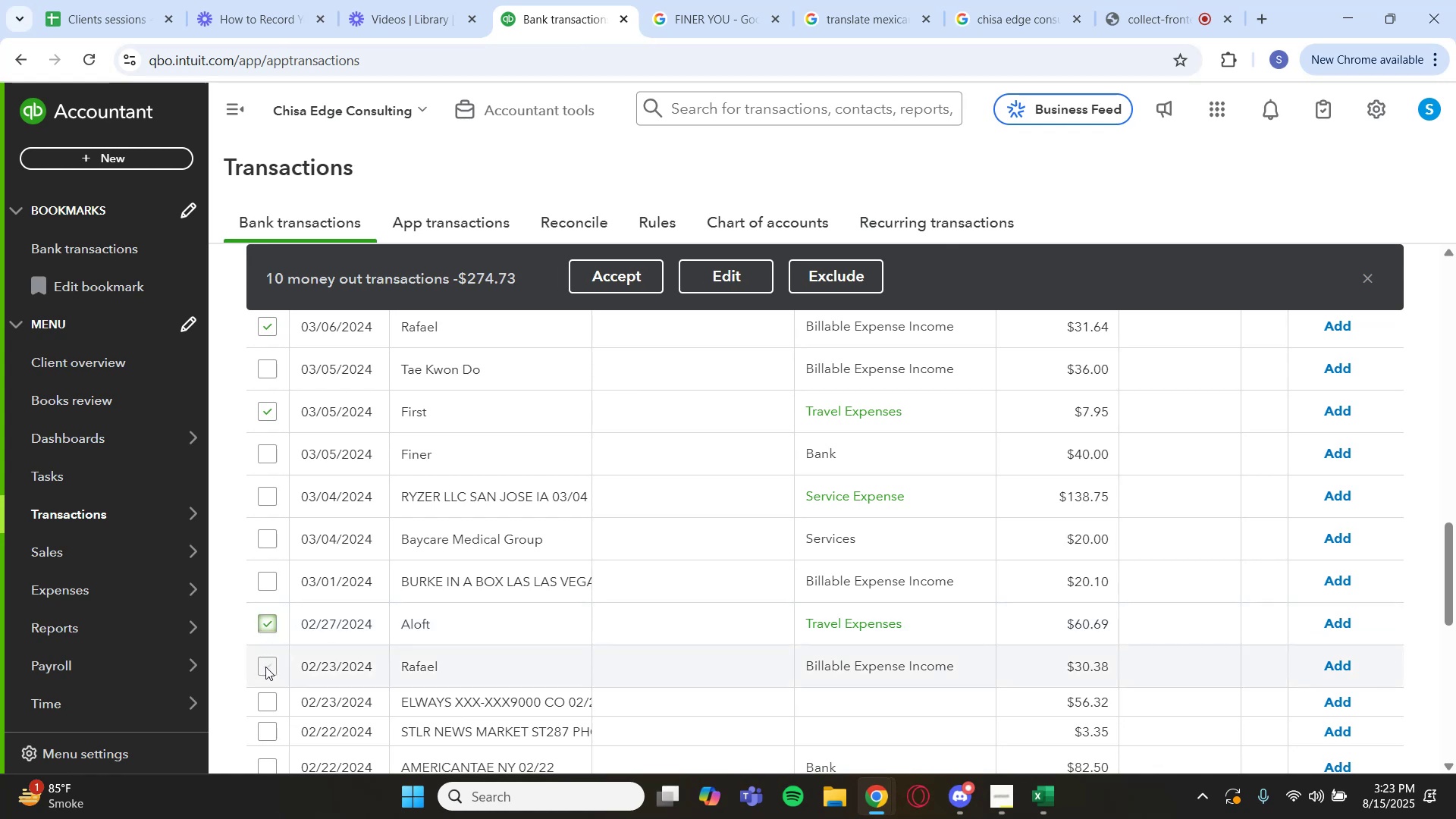 
left_click([265, 667])
 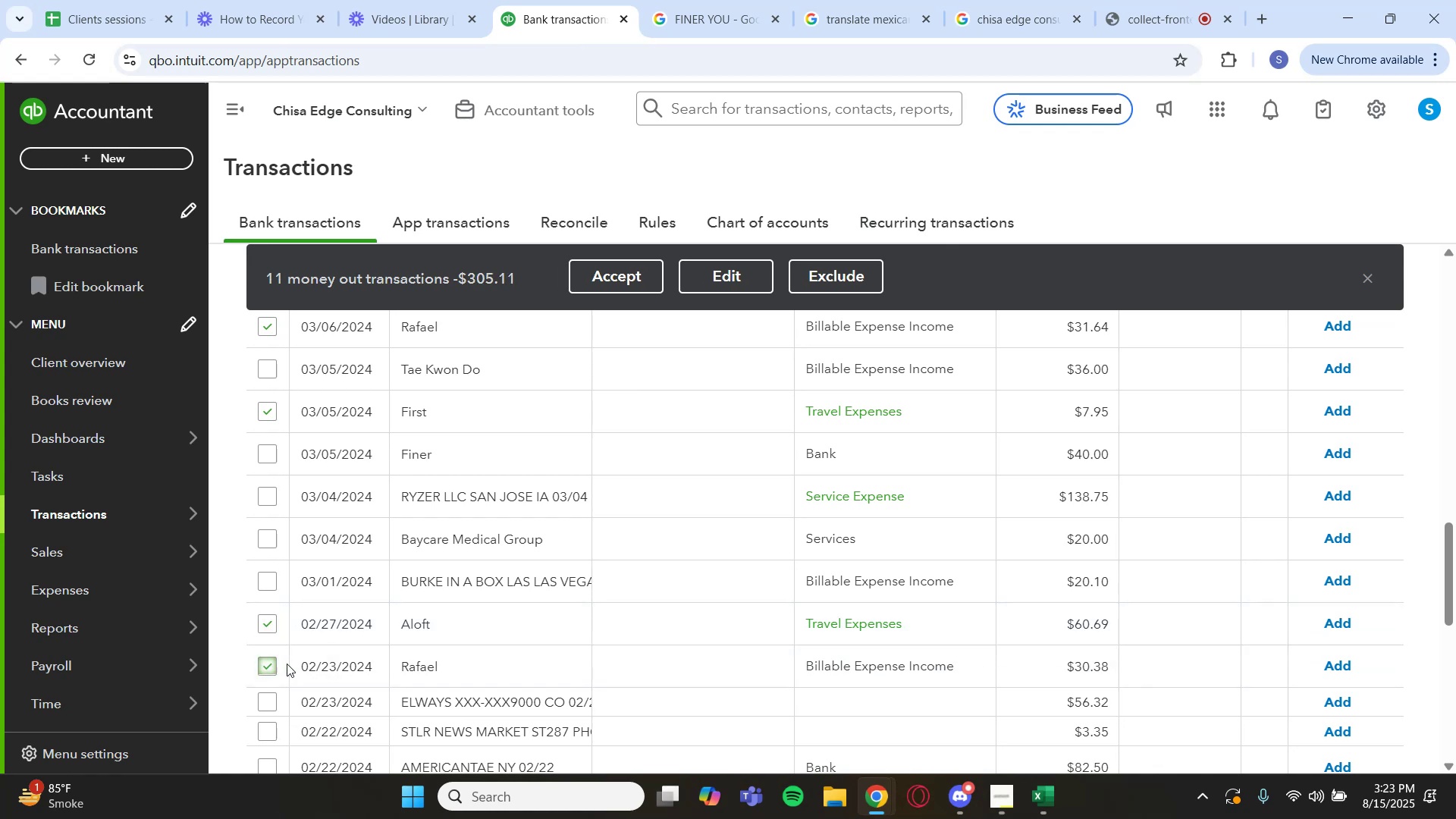 
scroll: coordinate [312, 648], scroll_direction: down, amount: 2.0
 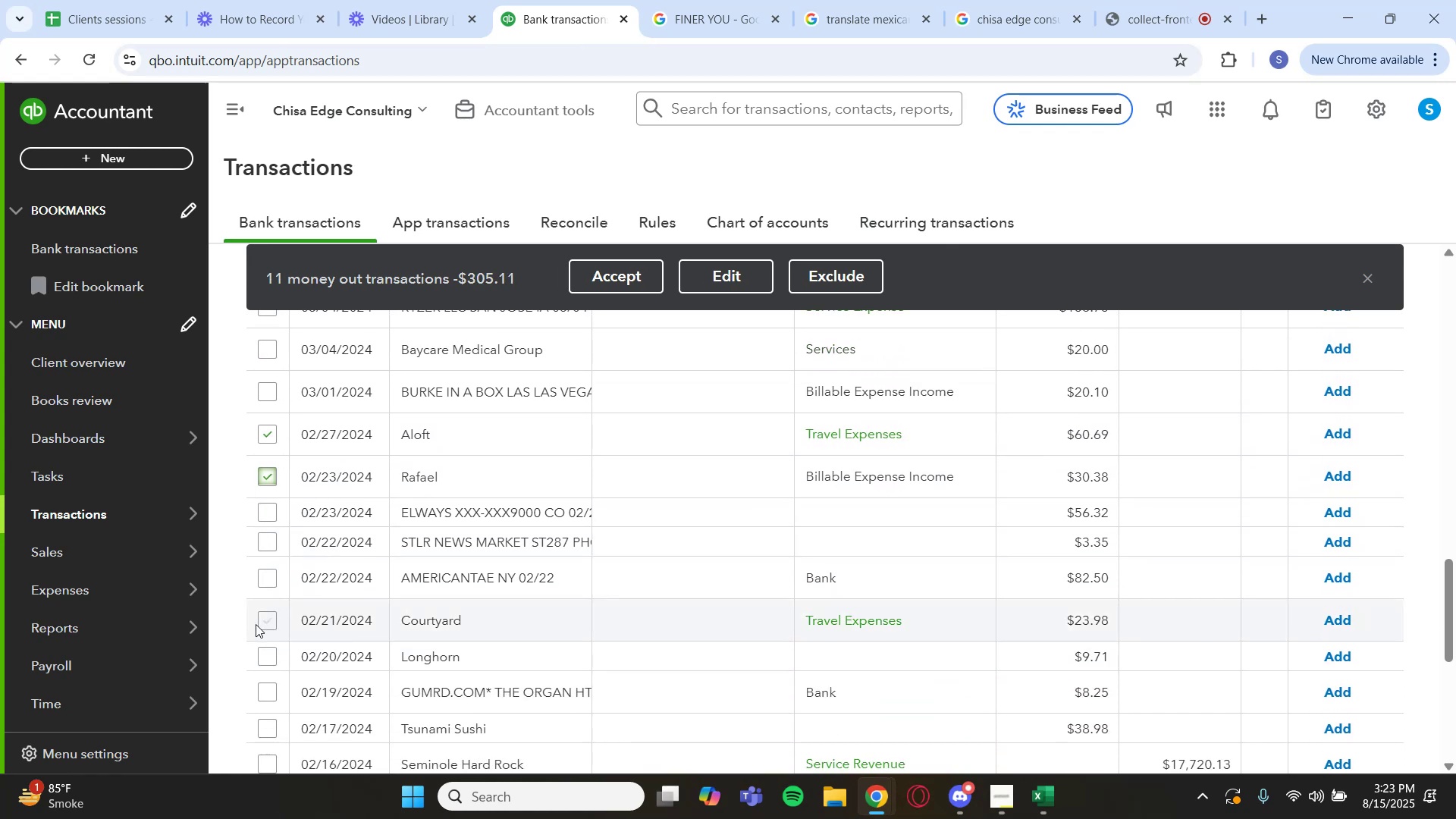 
left_click([265, 623])
 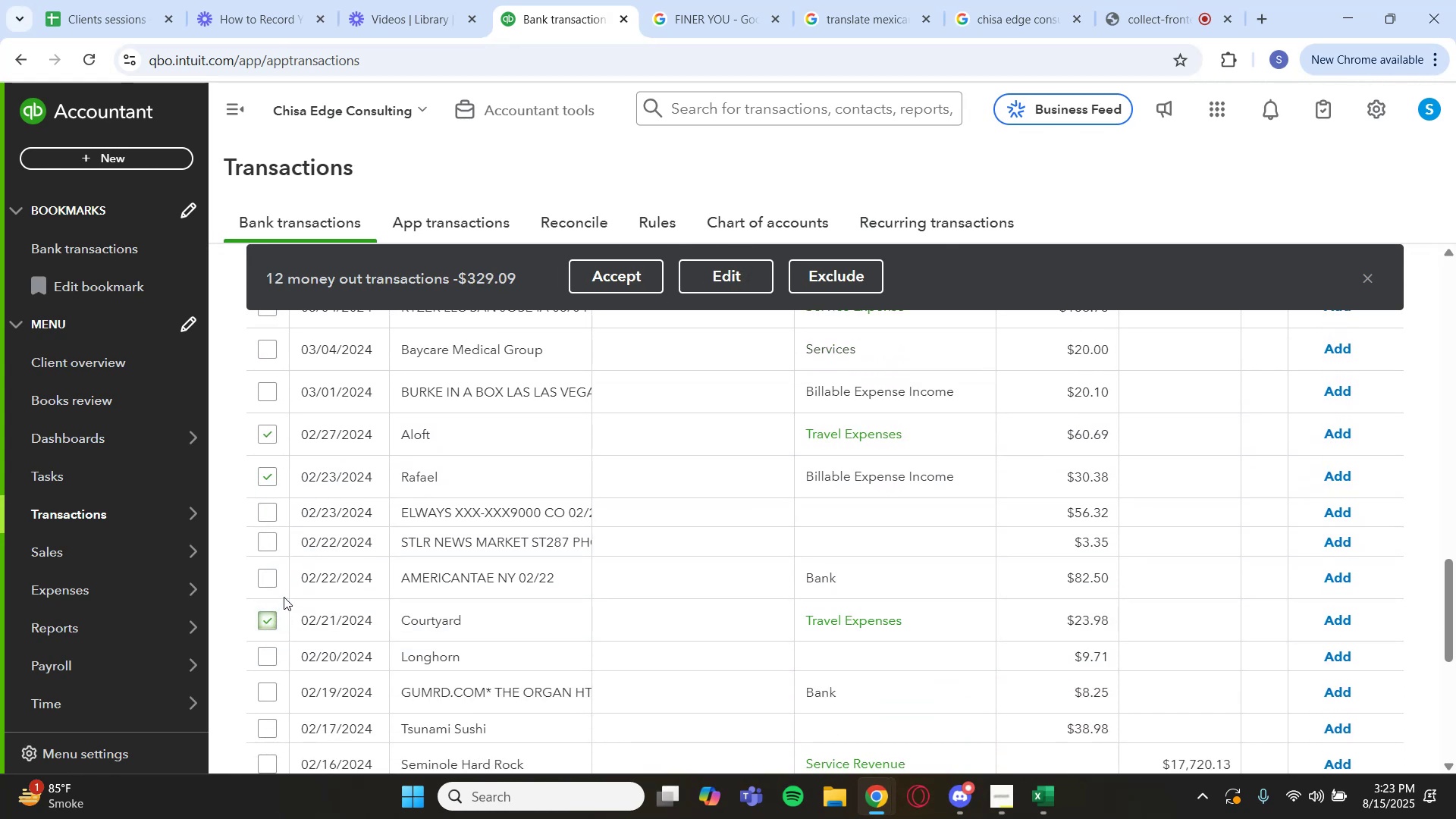 
scroll: coordinate [328, 596], scroll_direction: down, amount: 3.0
 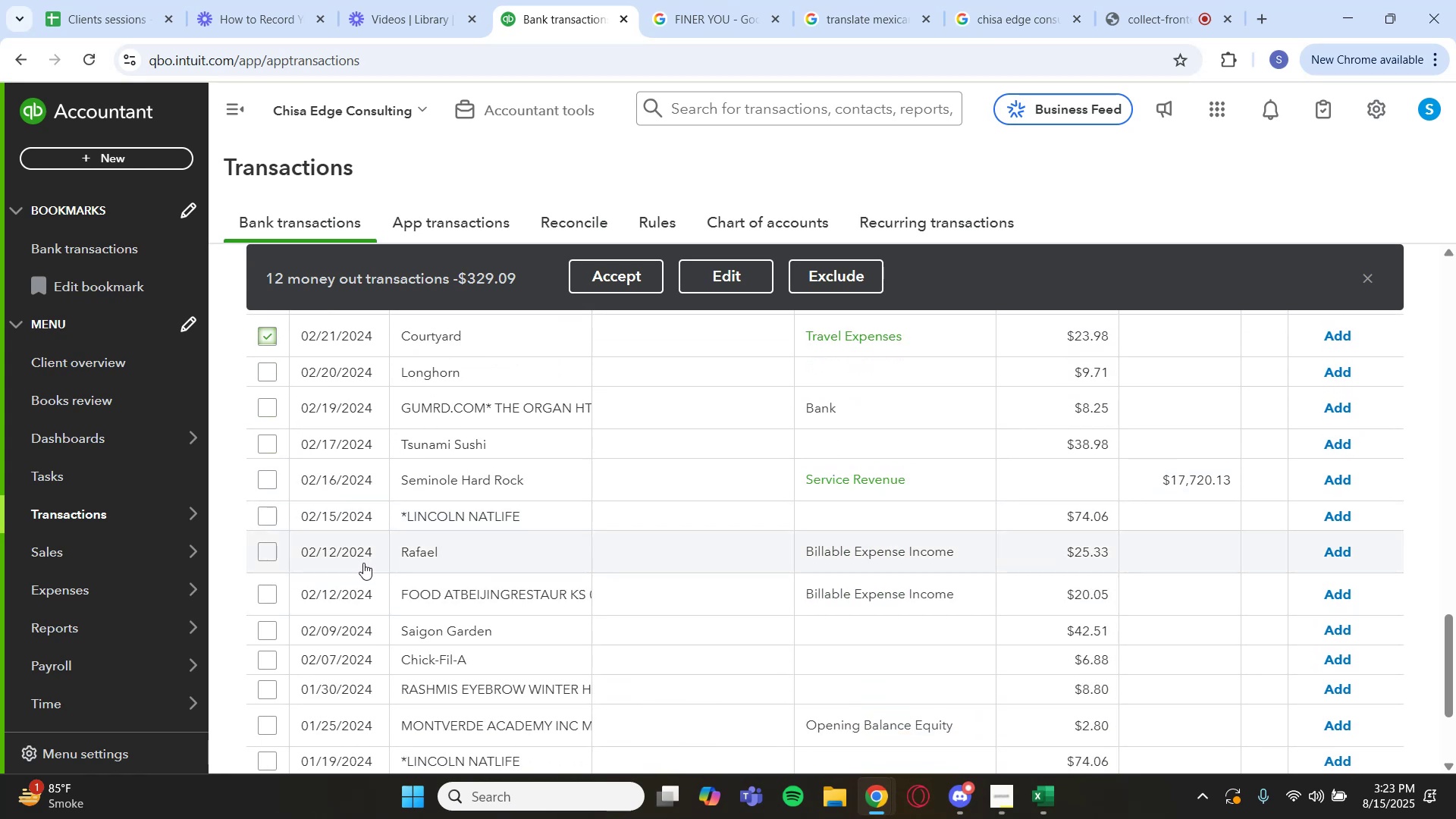 
left_click([265, 549])
 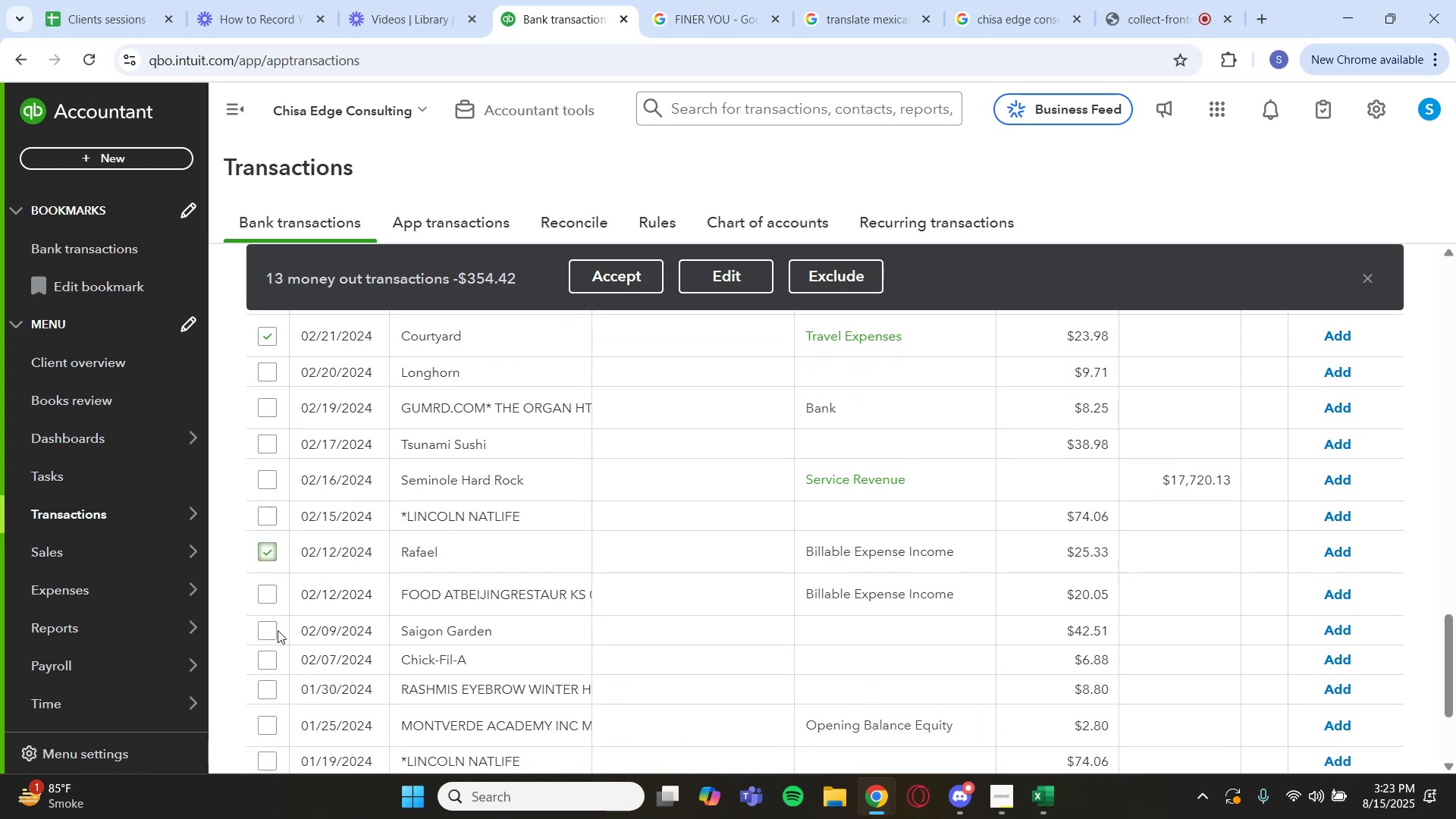 
scroll: coordinate [312, 620], scroll_direction: down, amount: 1.0
 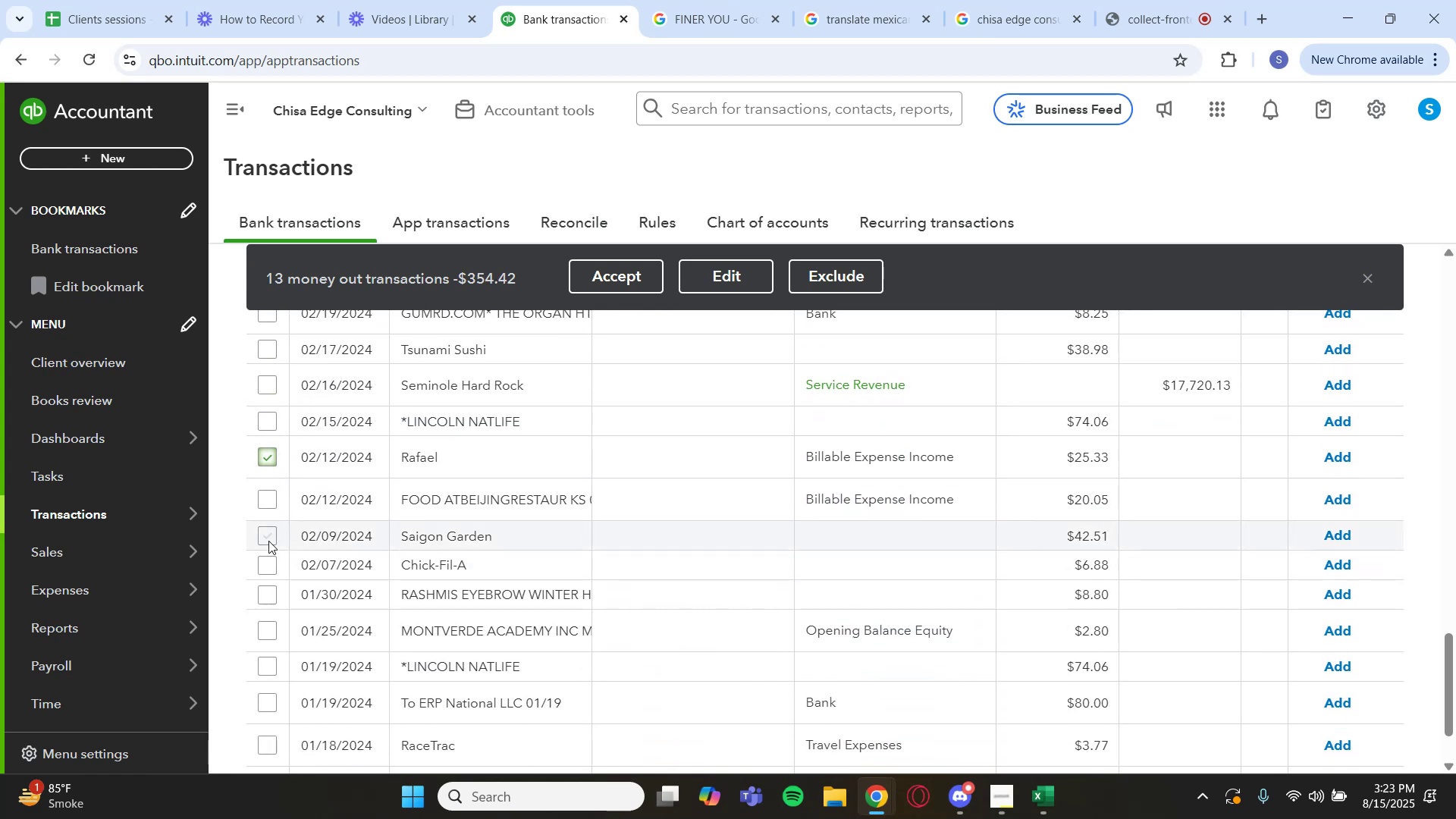 
left_click([267, 540])
 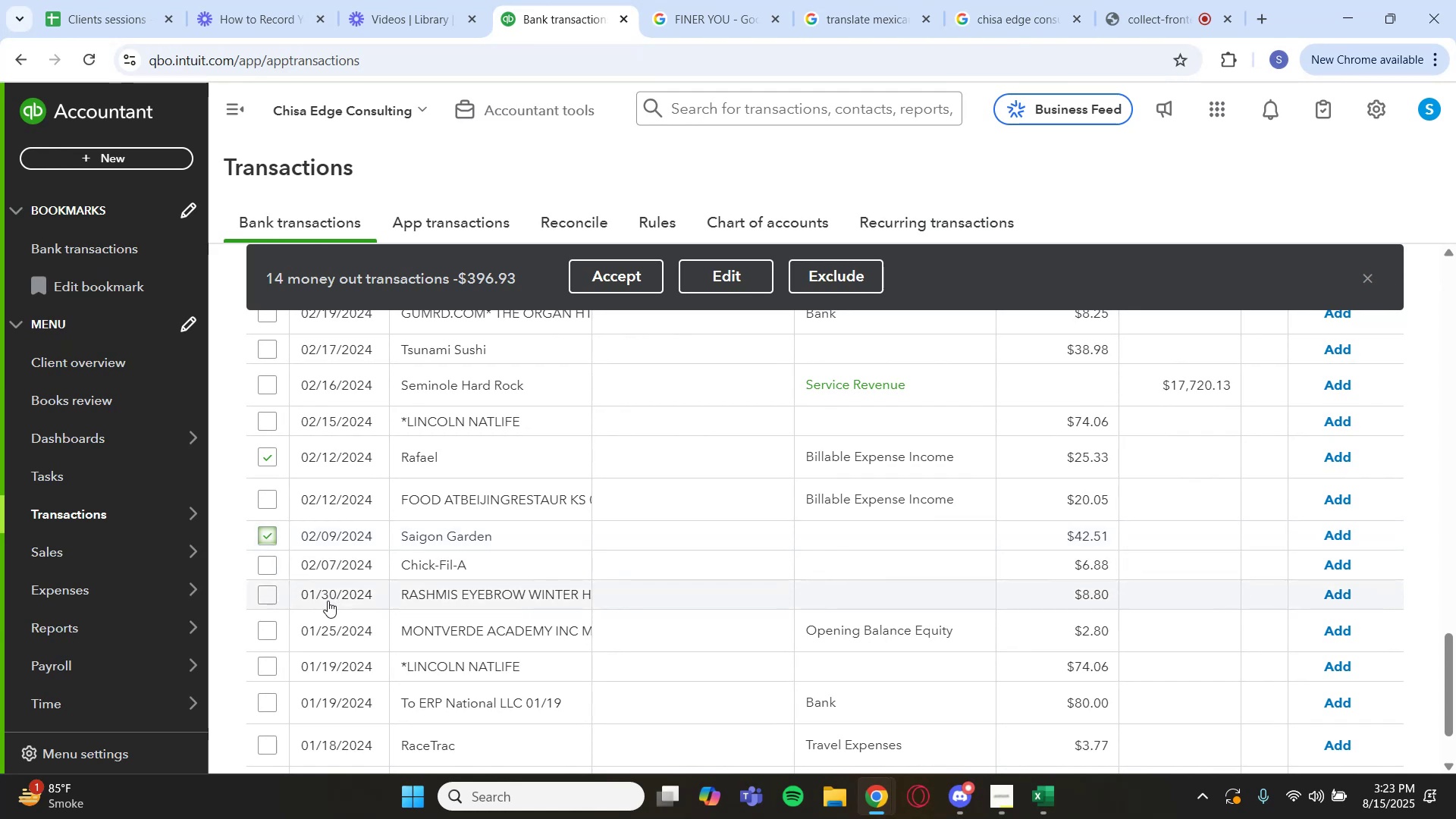 
scroll: coordinate [328, 601], scroll_direction: down, amount: 1.0
 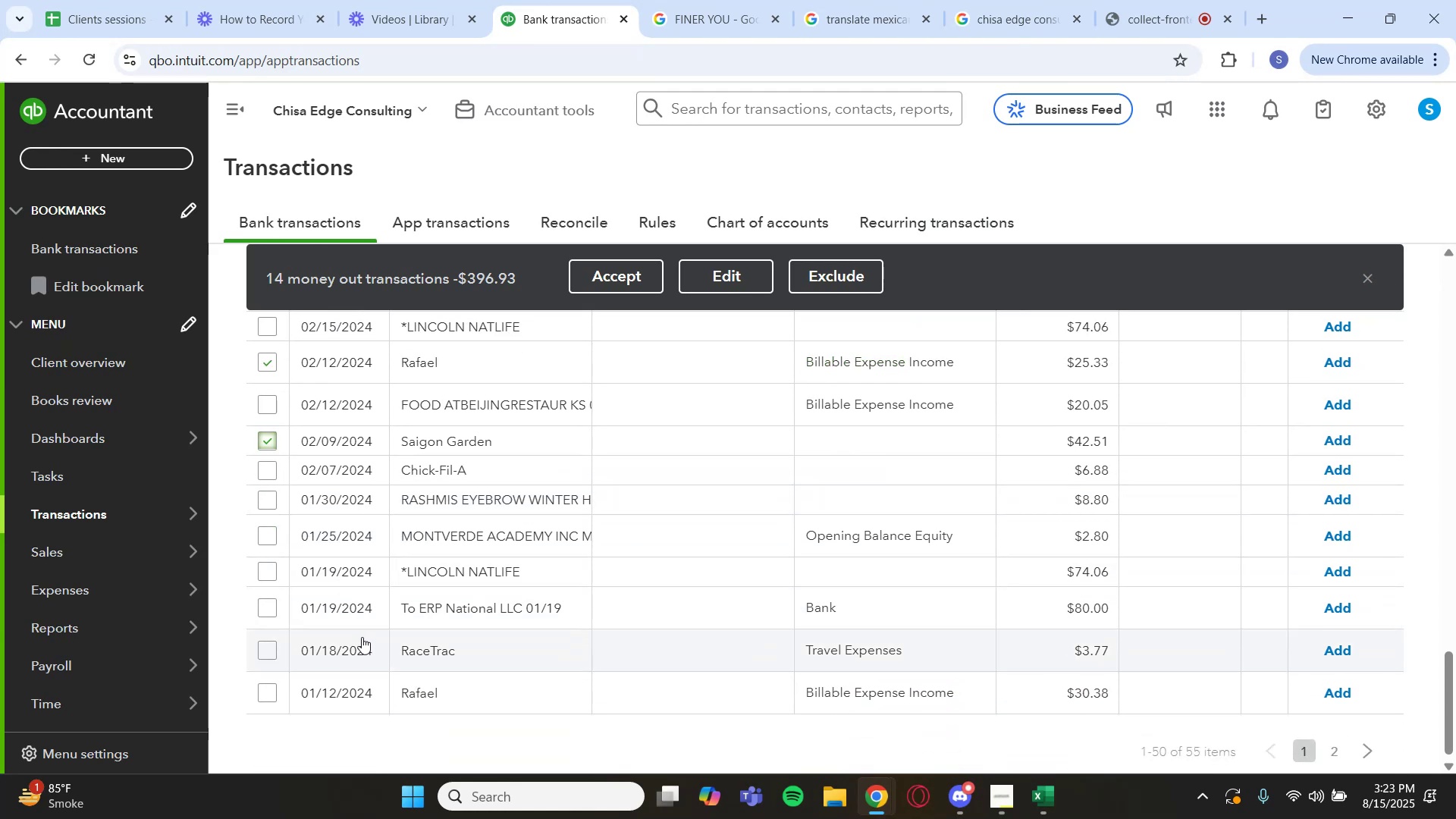 
wait(5.13)
 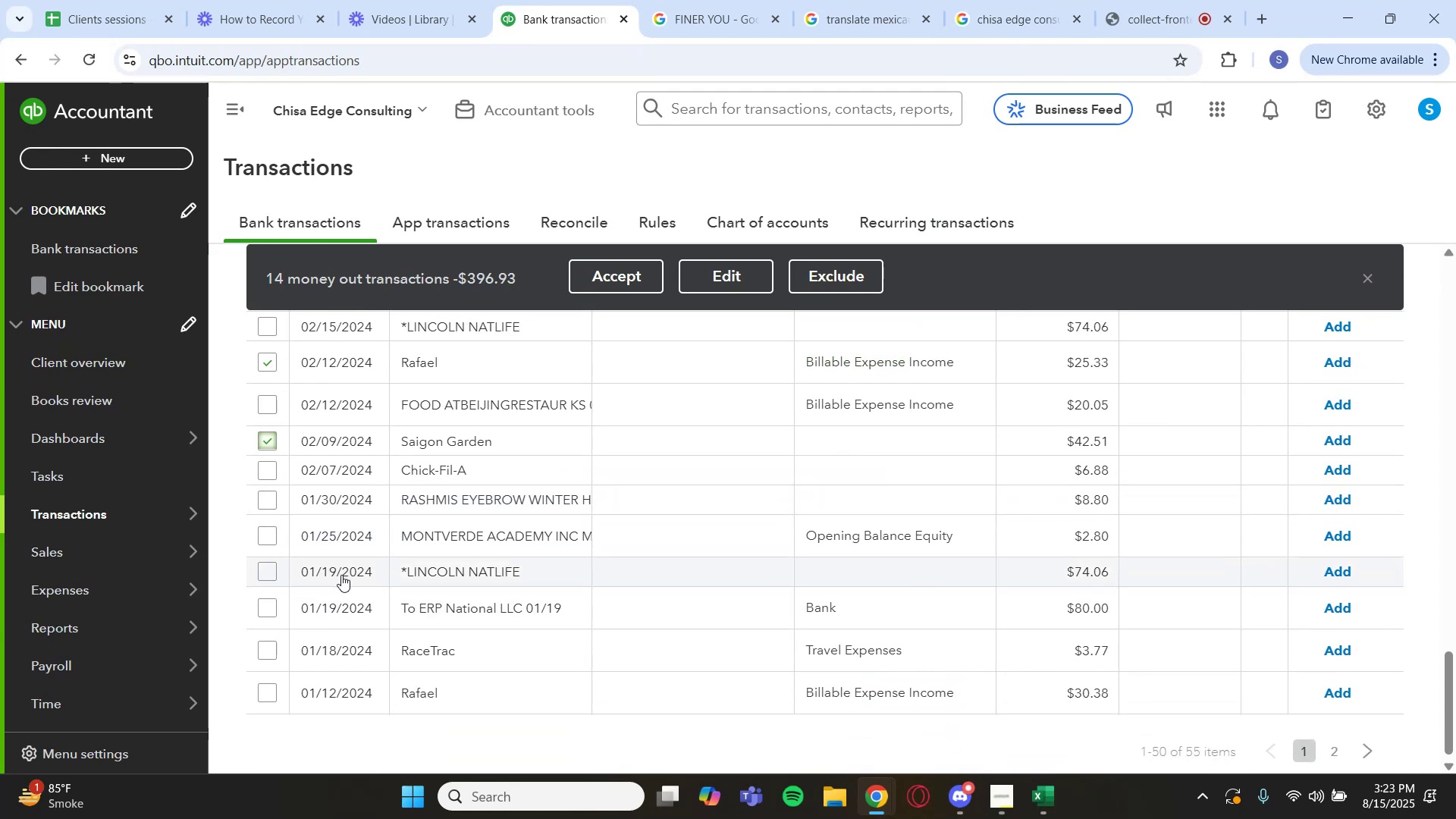 
left_click([273, 689])
 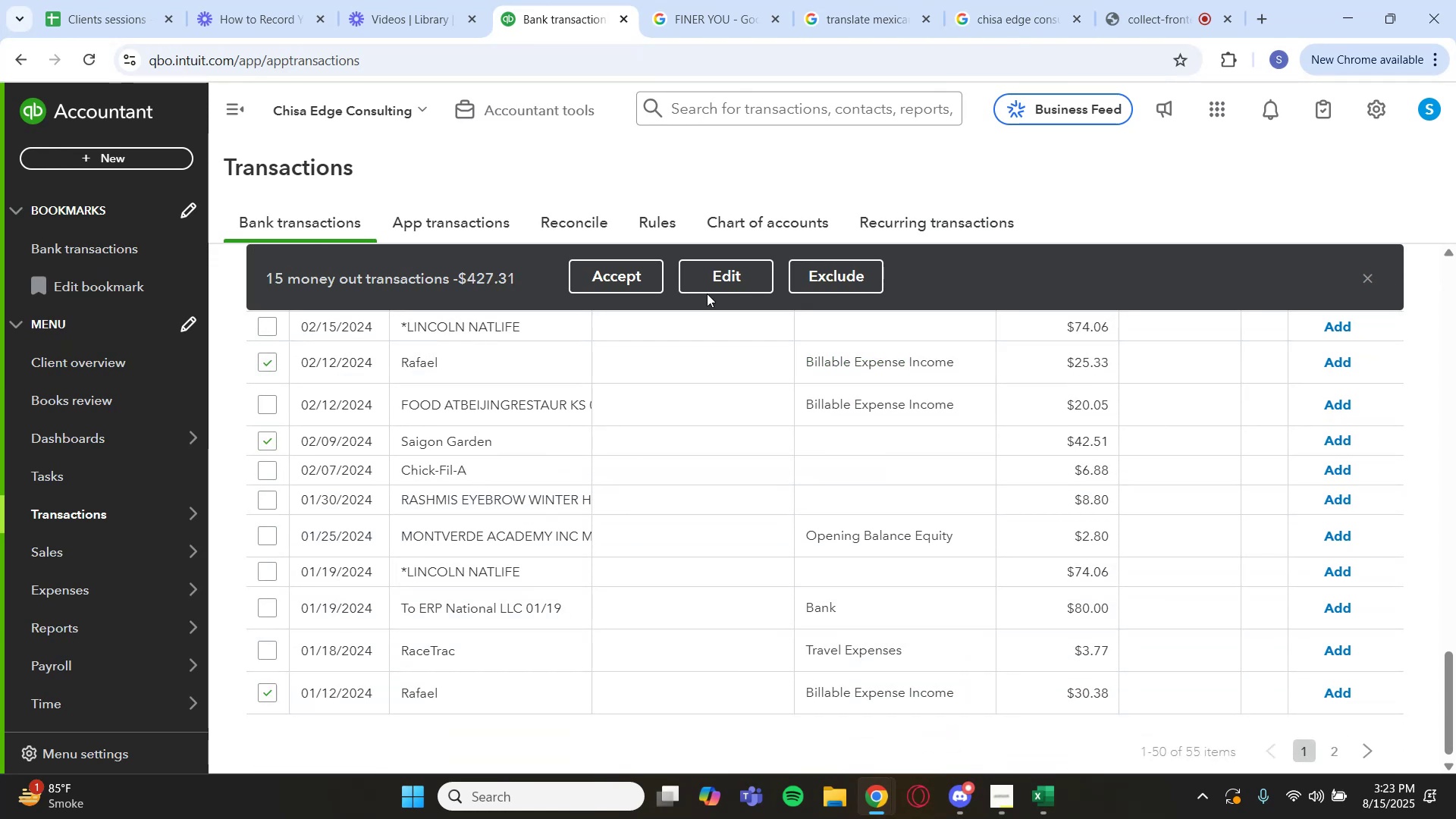 
double_click([719, 281])
 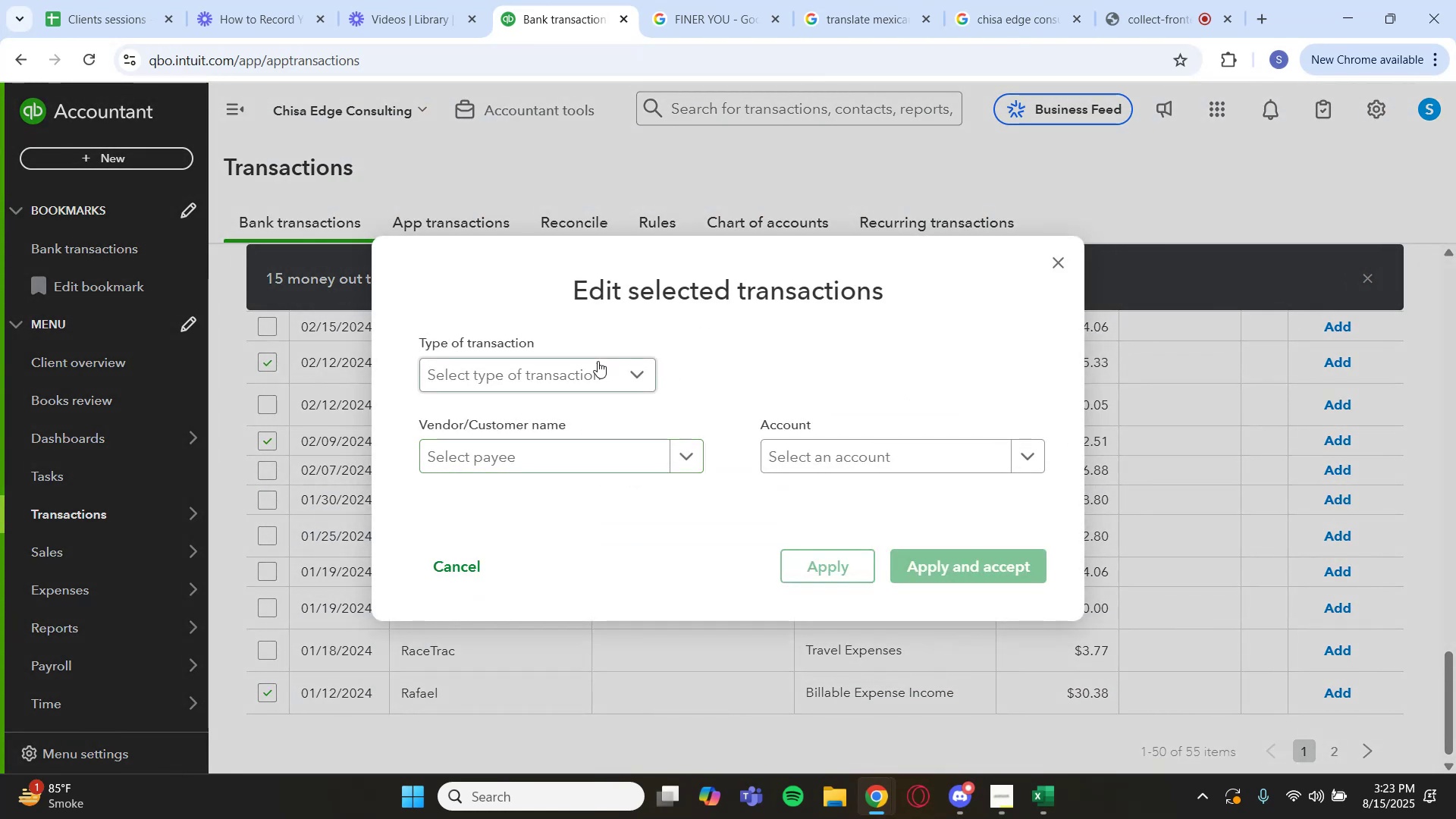 
left_click([880, 441])
 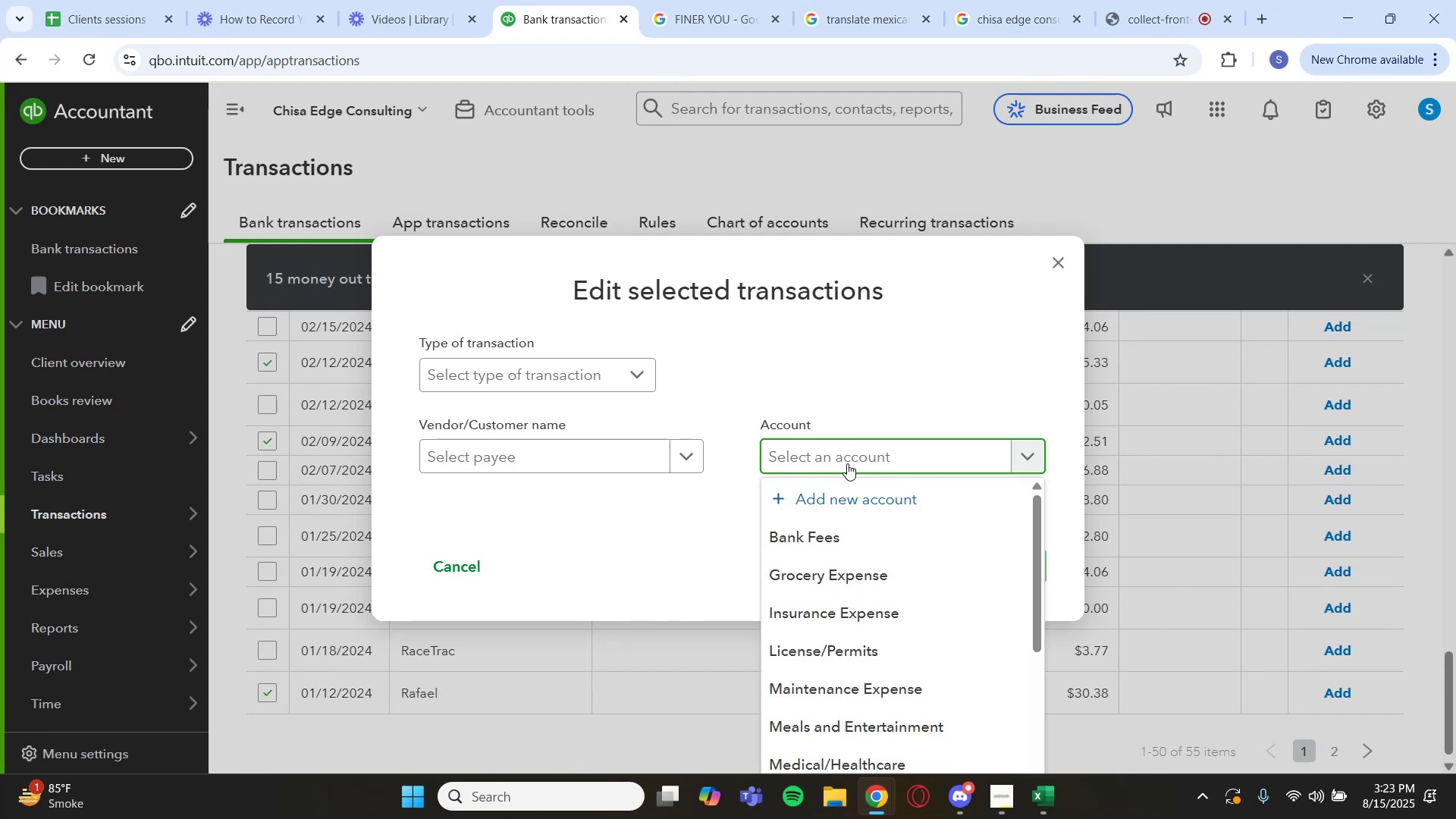 
wait(16.69)
 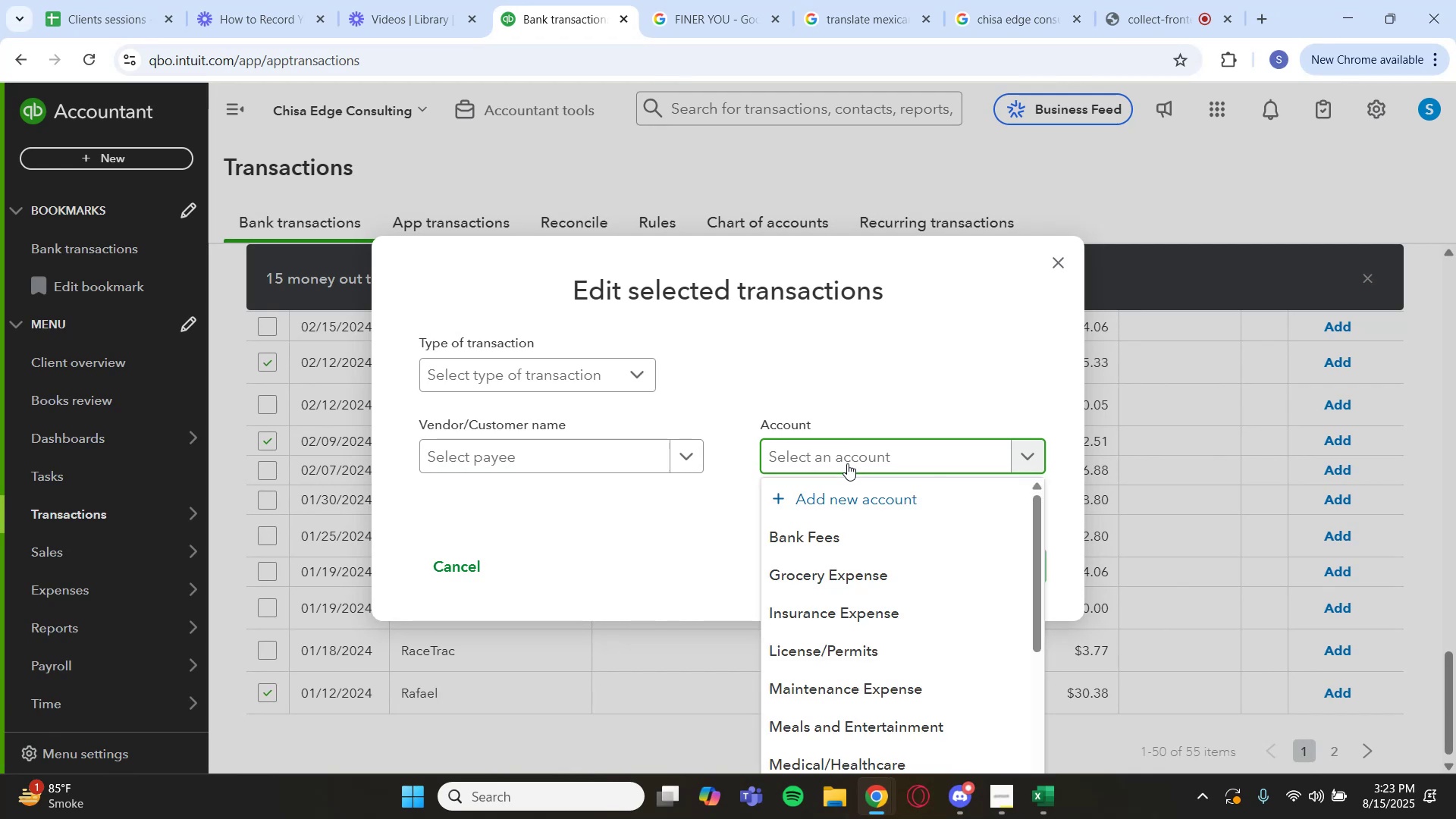 
scroll: coordinate [859, 645], scroll_direction: down, amount: 2.0
 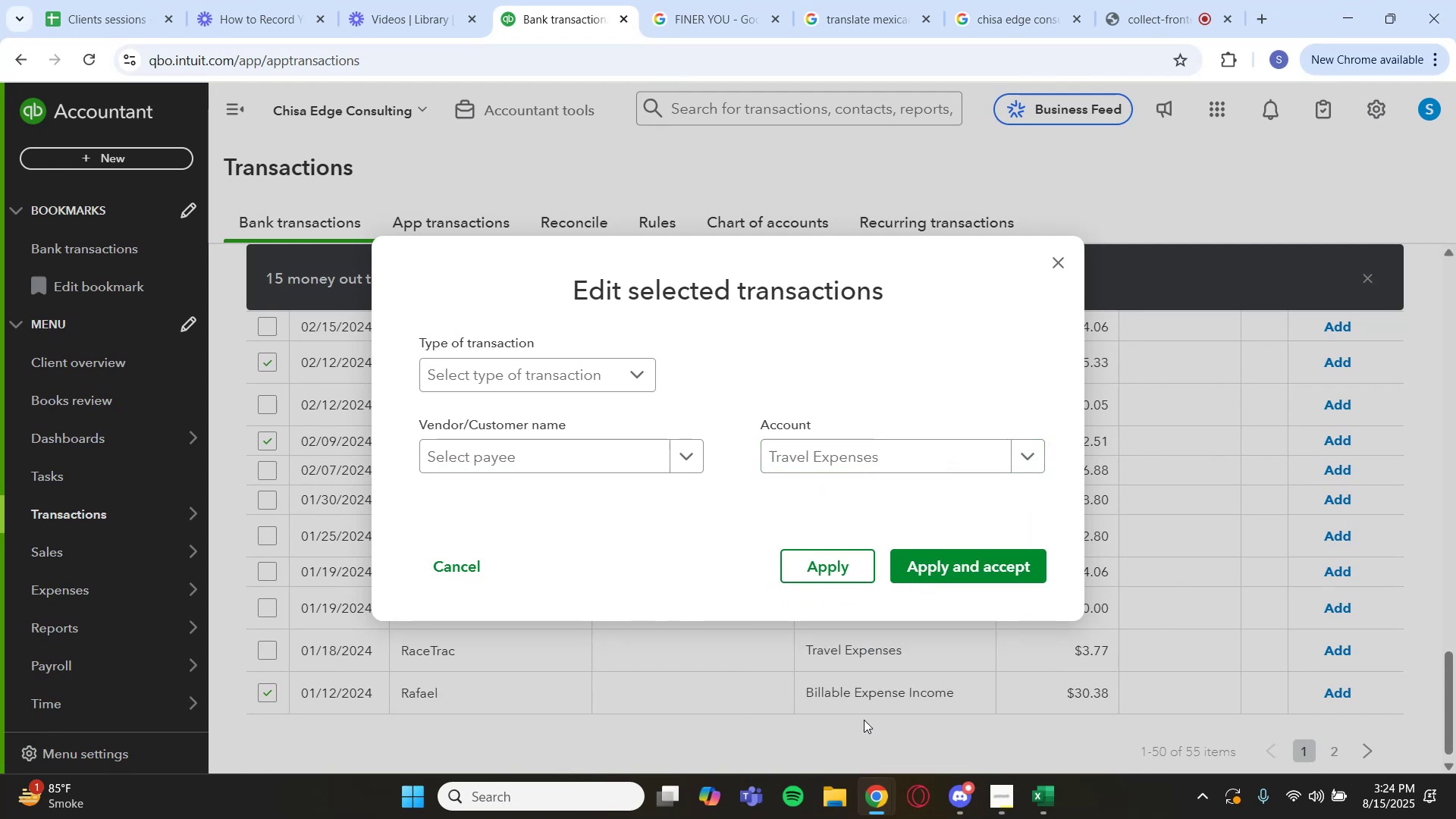 
left_click([980, 570])
 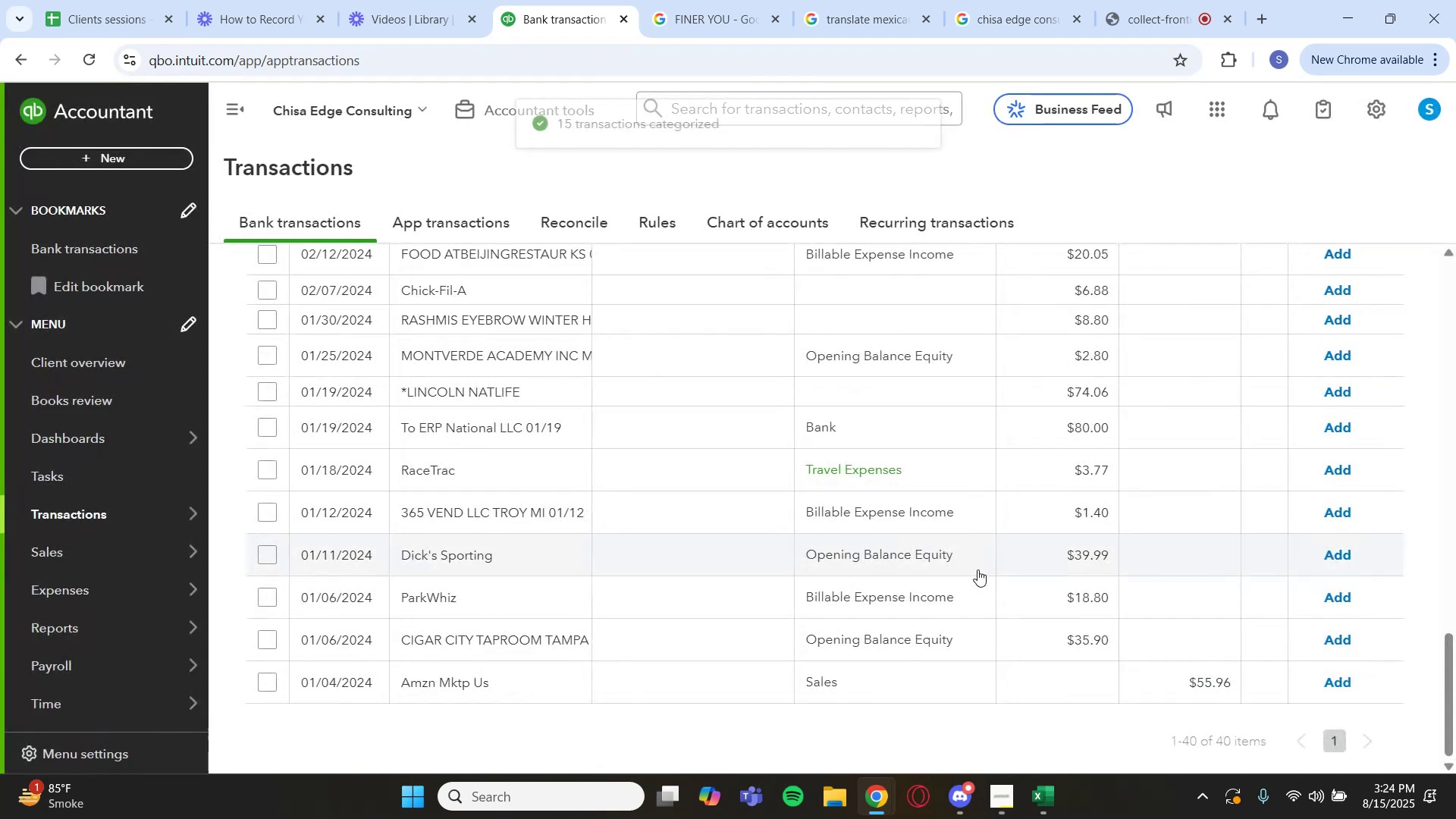 
wait(12.09)
 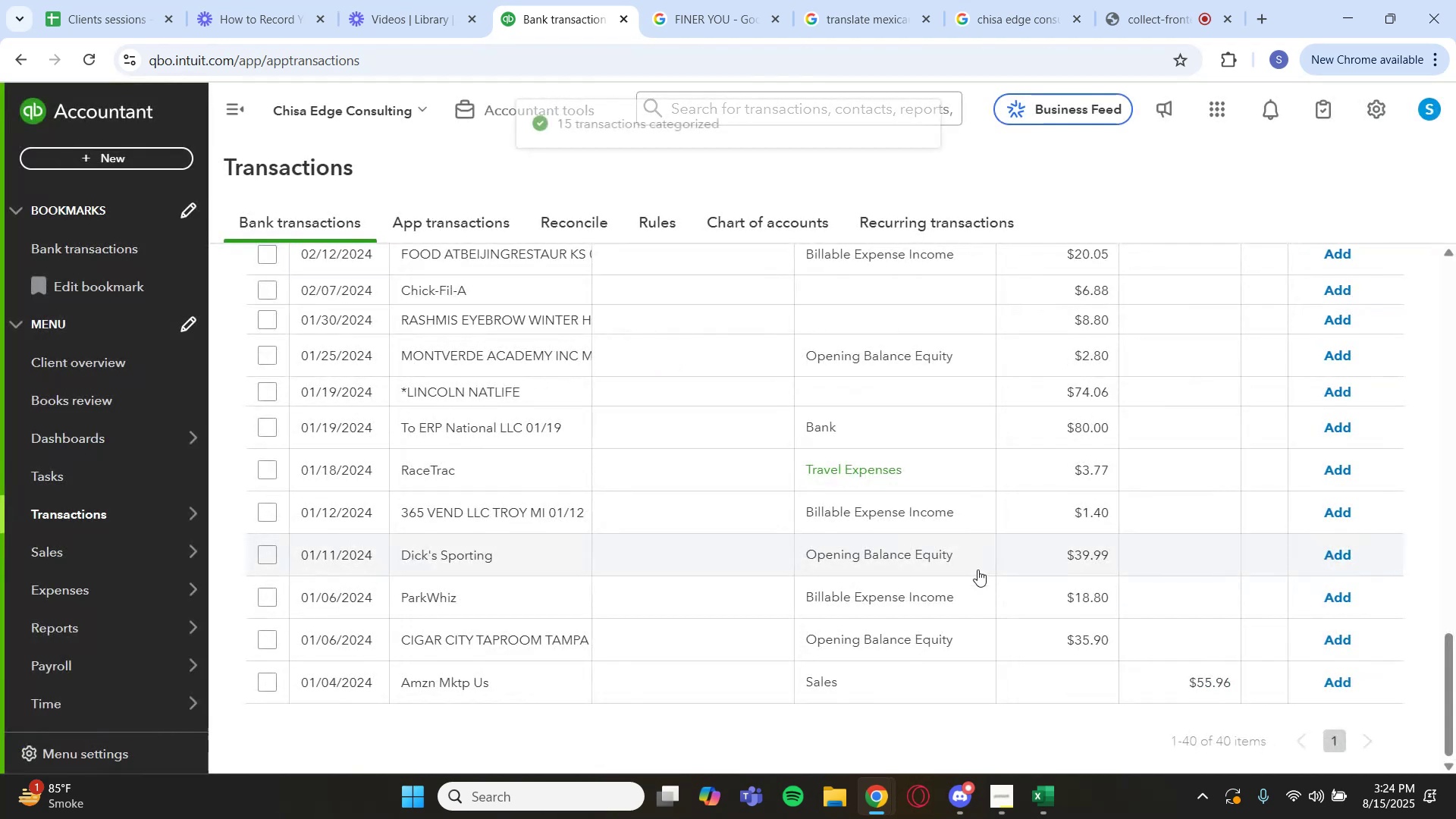 
mouse_move([446, 593])
 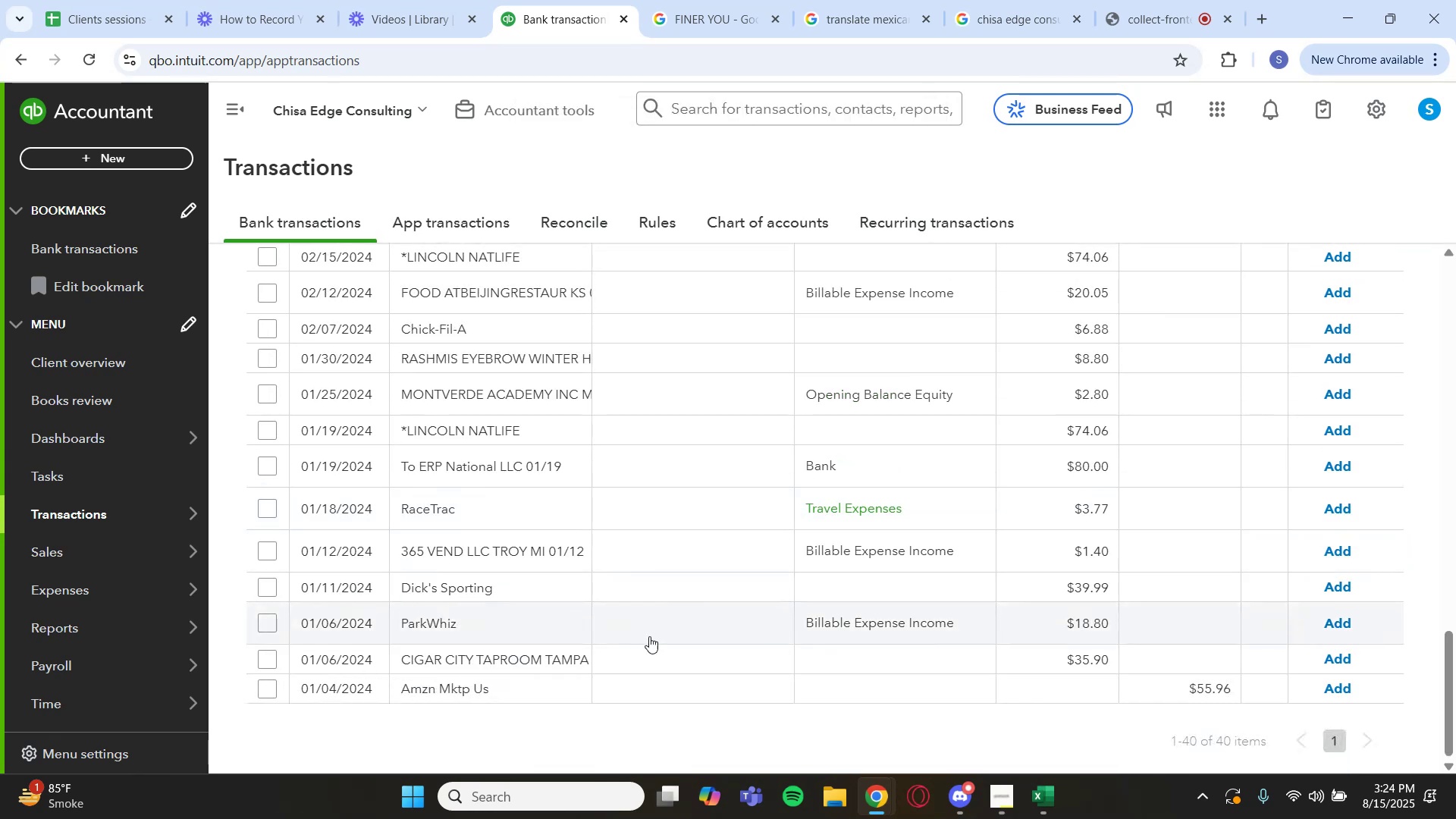 
left_click([494, 614])
 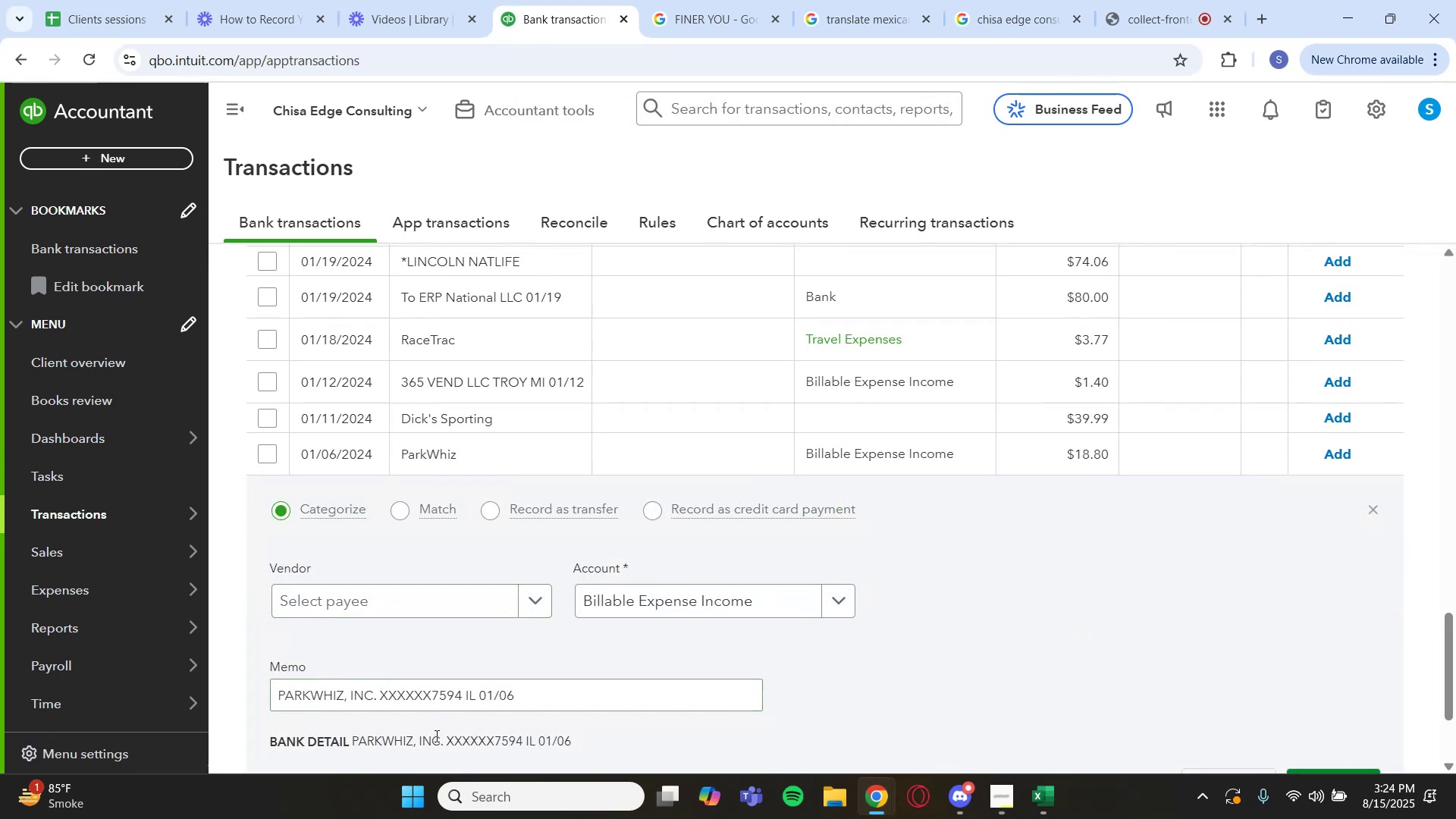 
left_click_drag(start_coordinate=[441, 740], to_coordinate=[350, 743])
 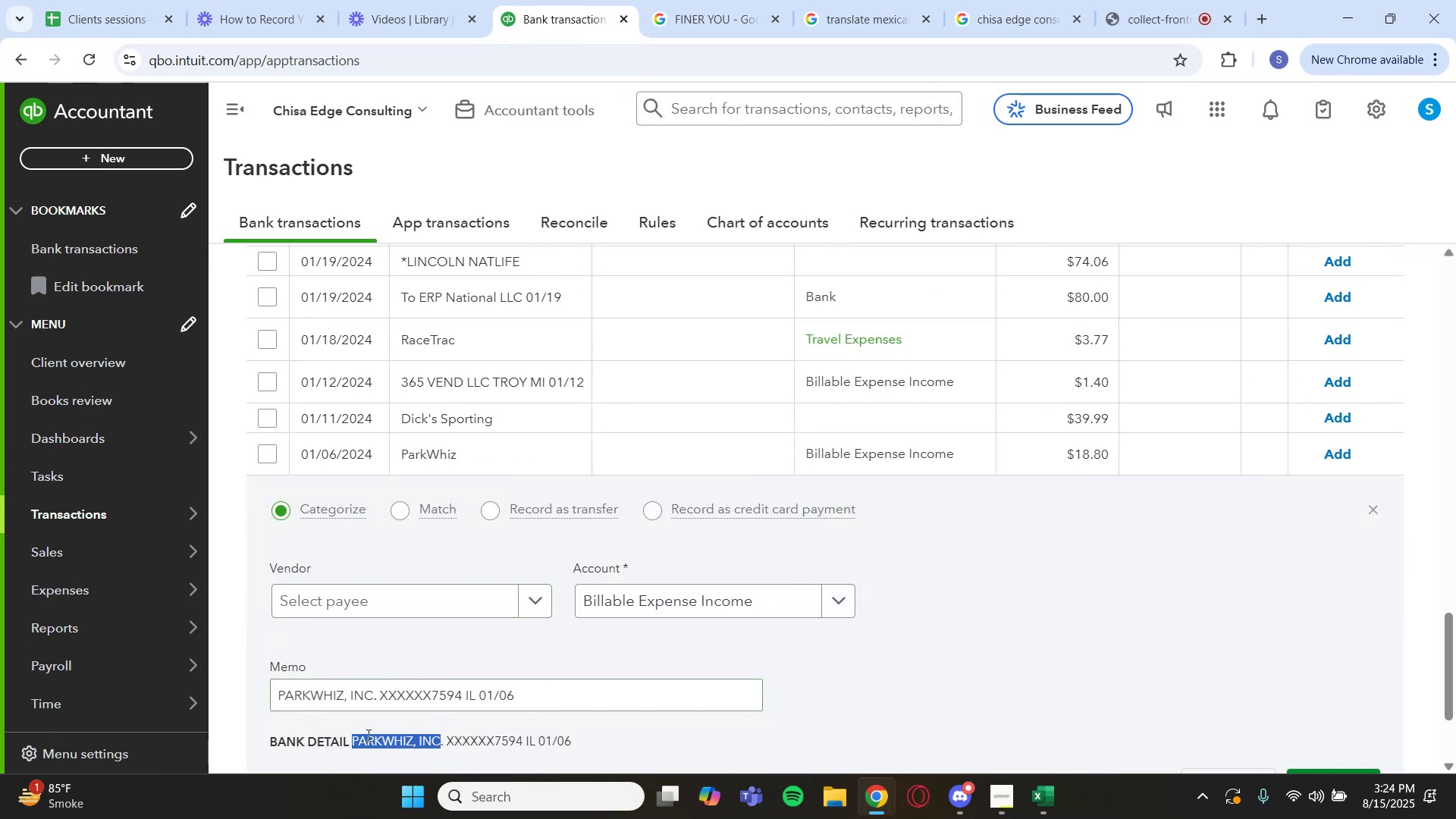 
key(Control+C)
 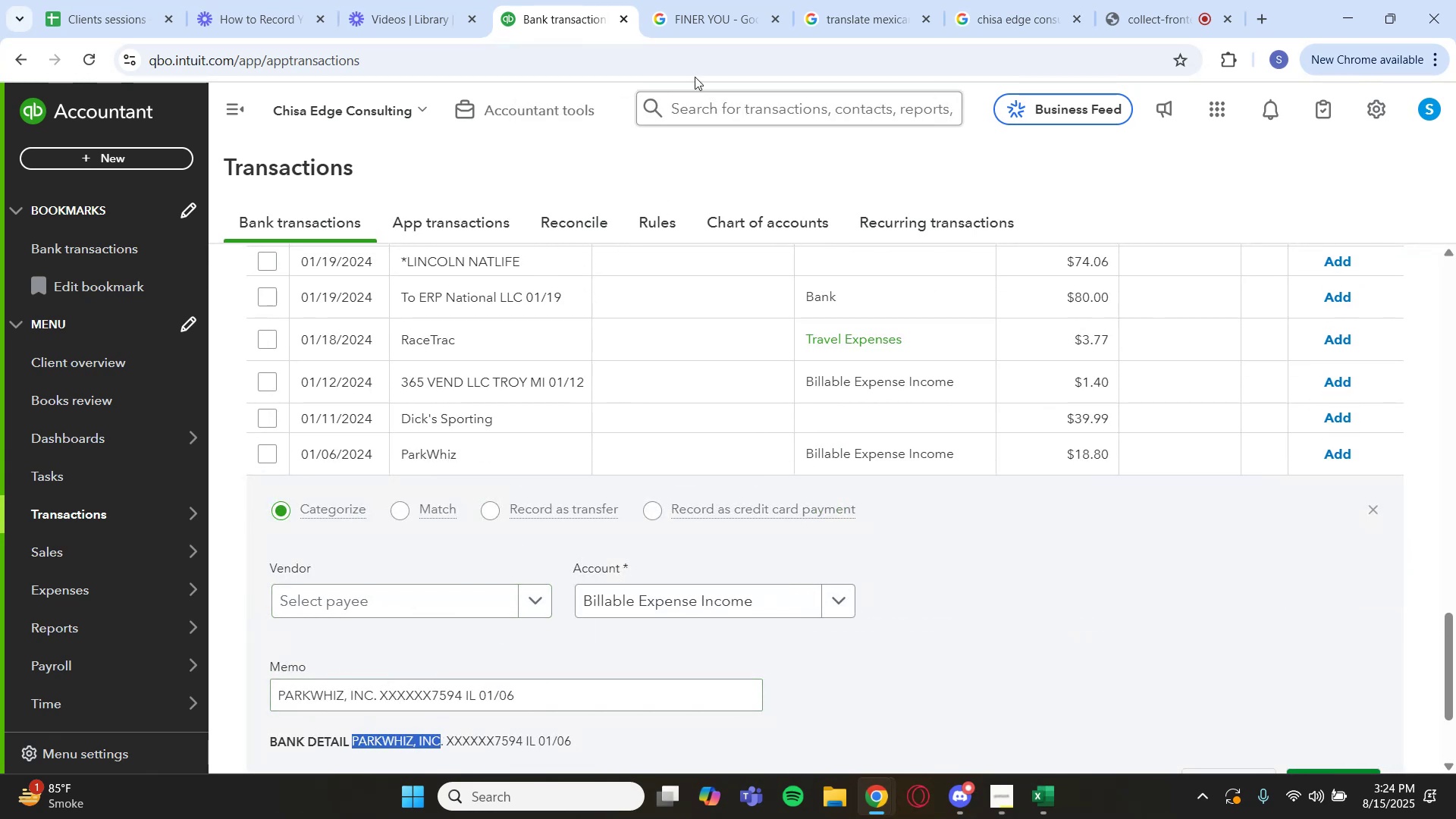 
left_click([708, 8])
 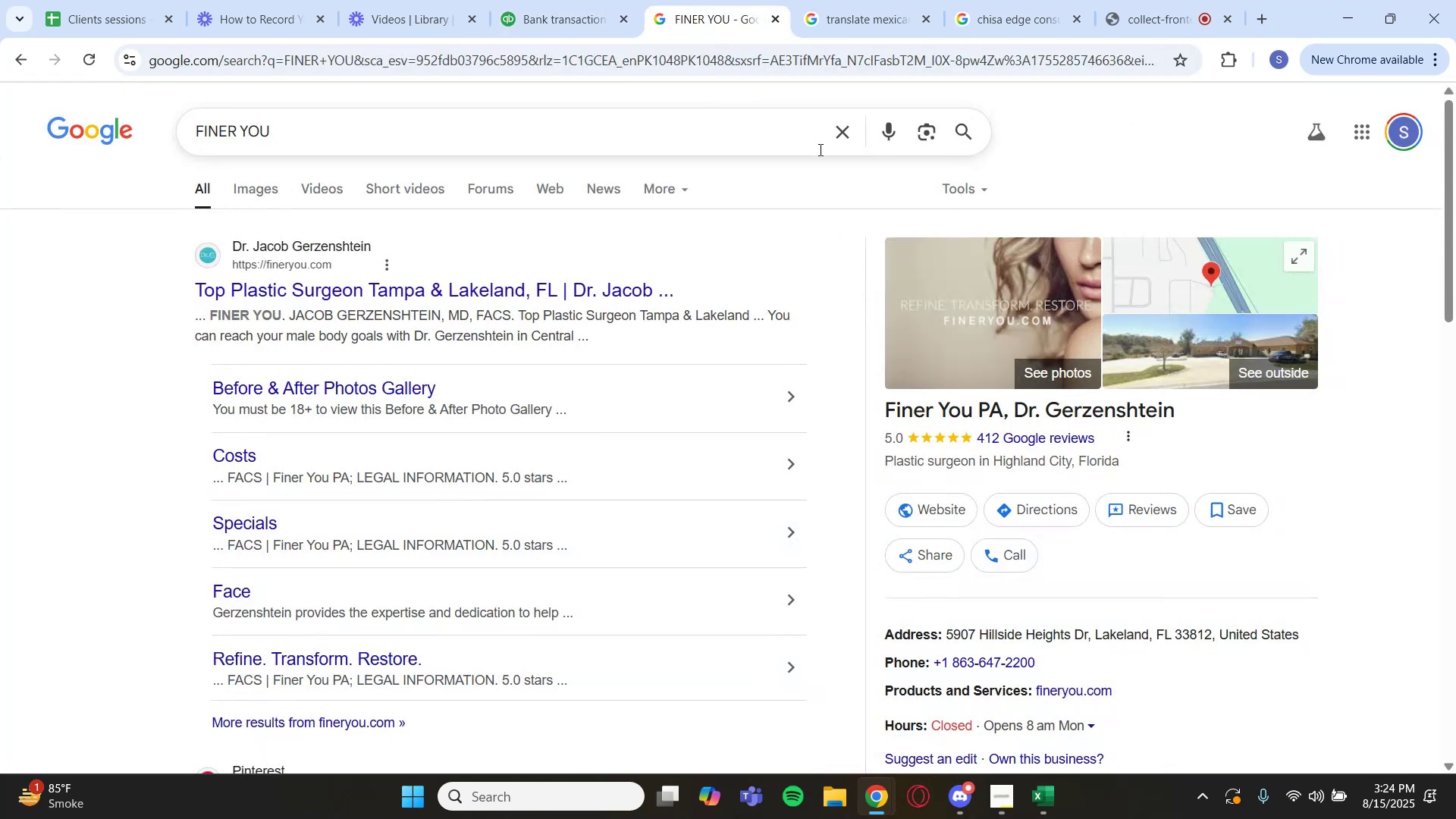 
left_click([828, 149])
 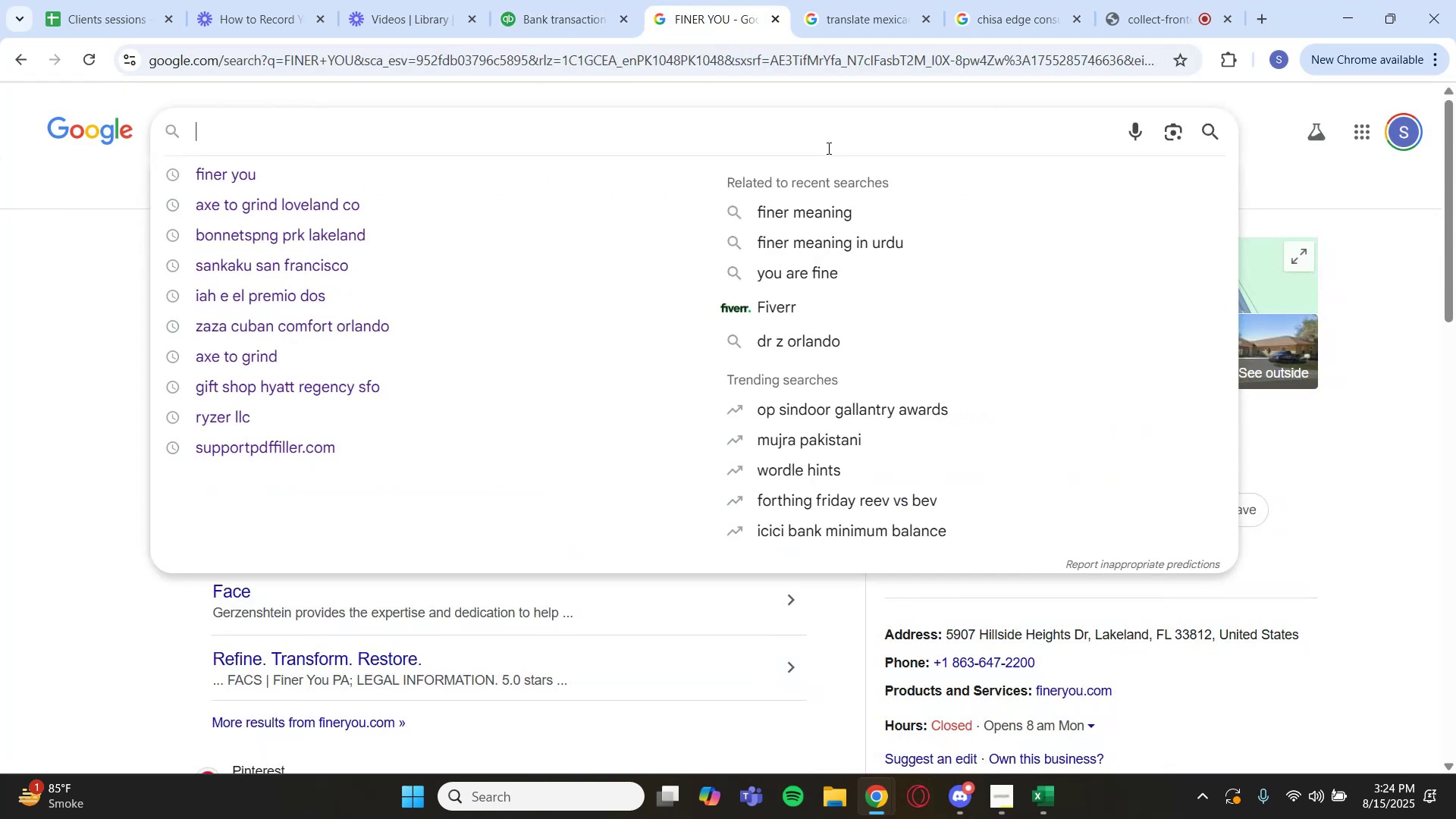 
key(Control+V)
 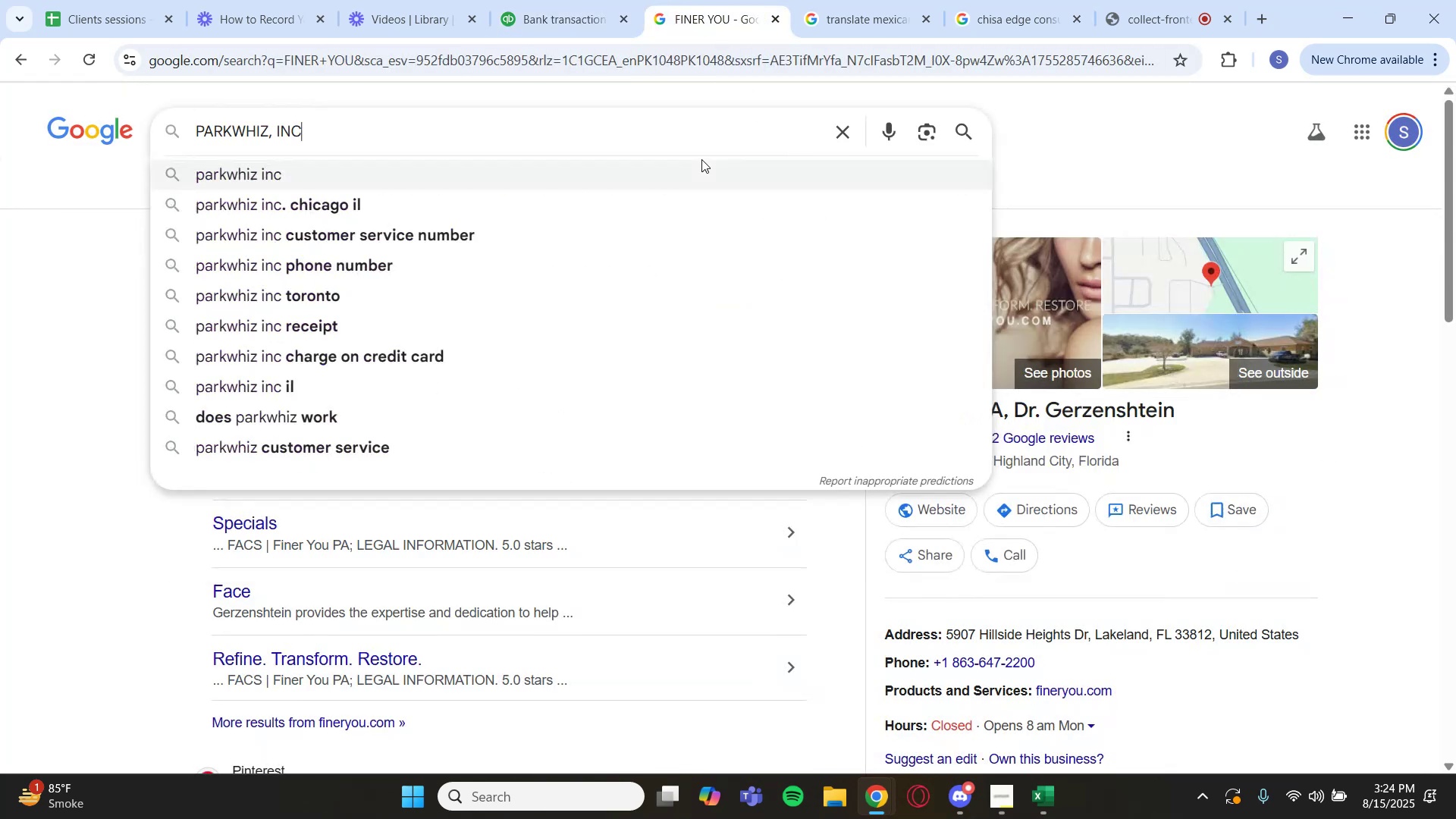 
key(Enter)
 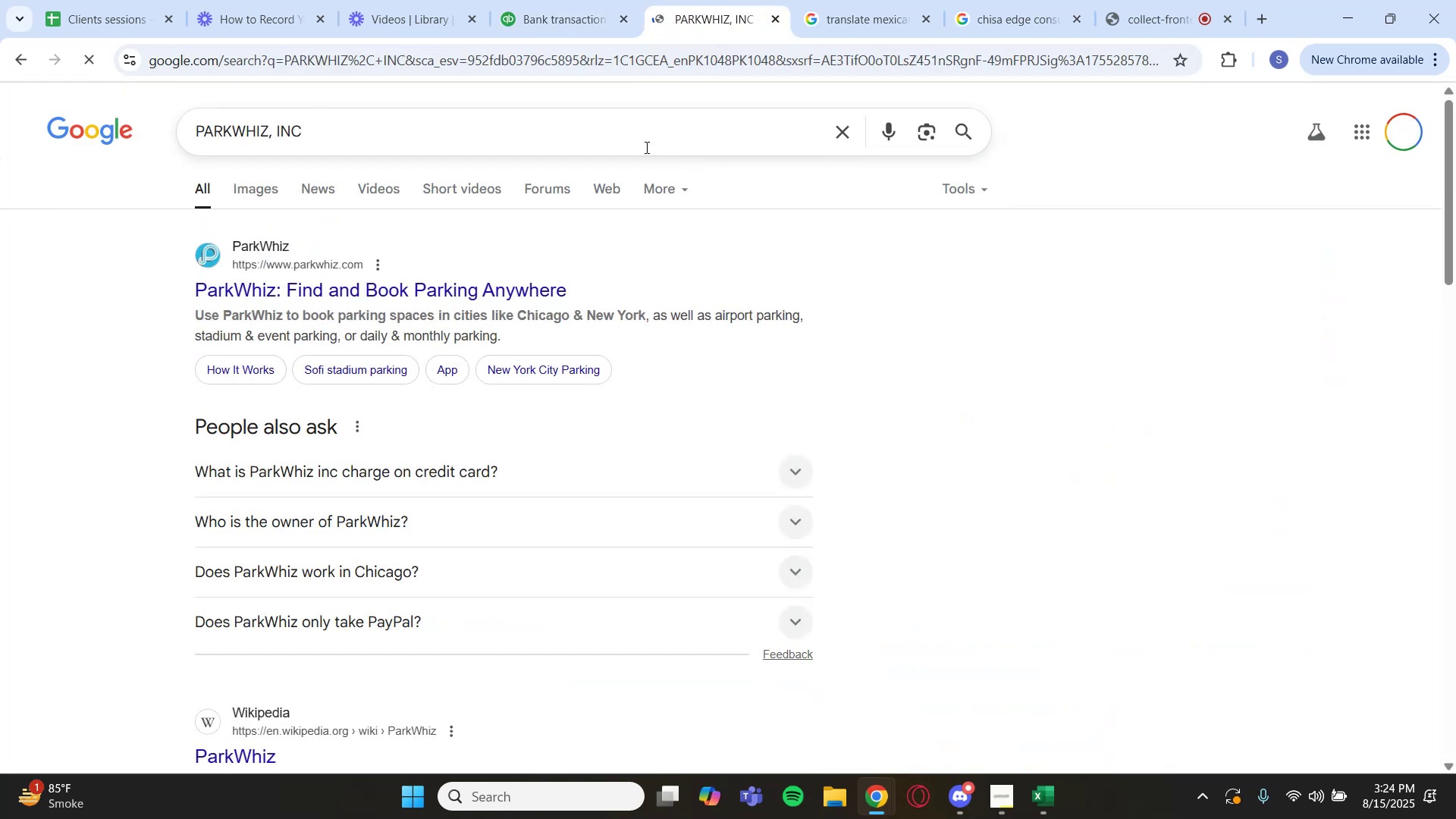 
left_click([576, 0])
 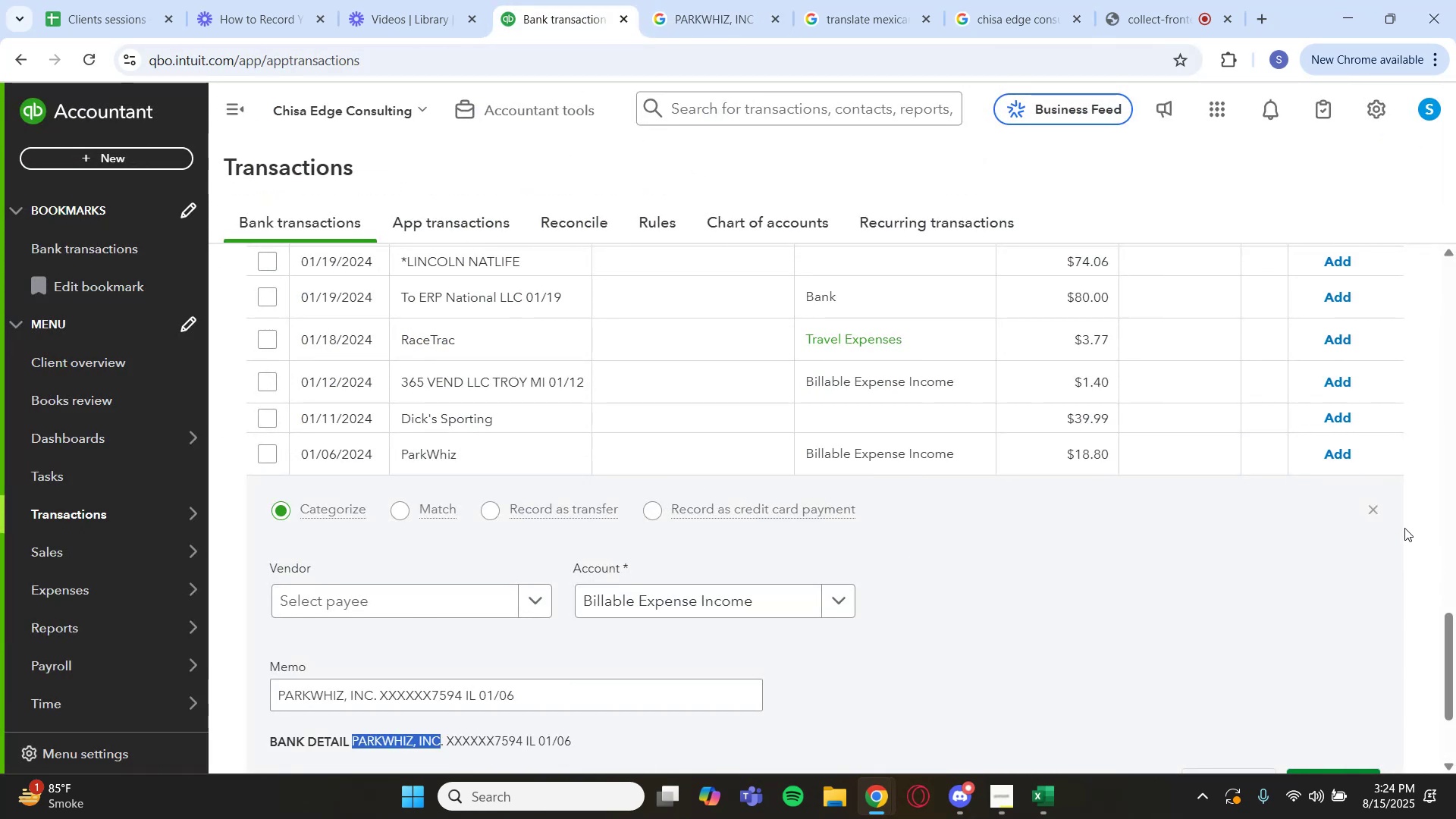 
left_click([1378, 513])
 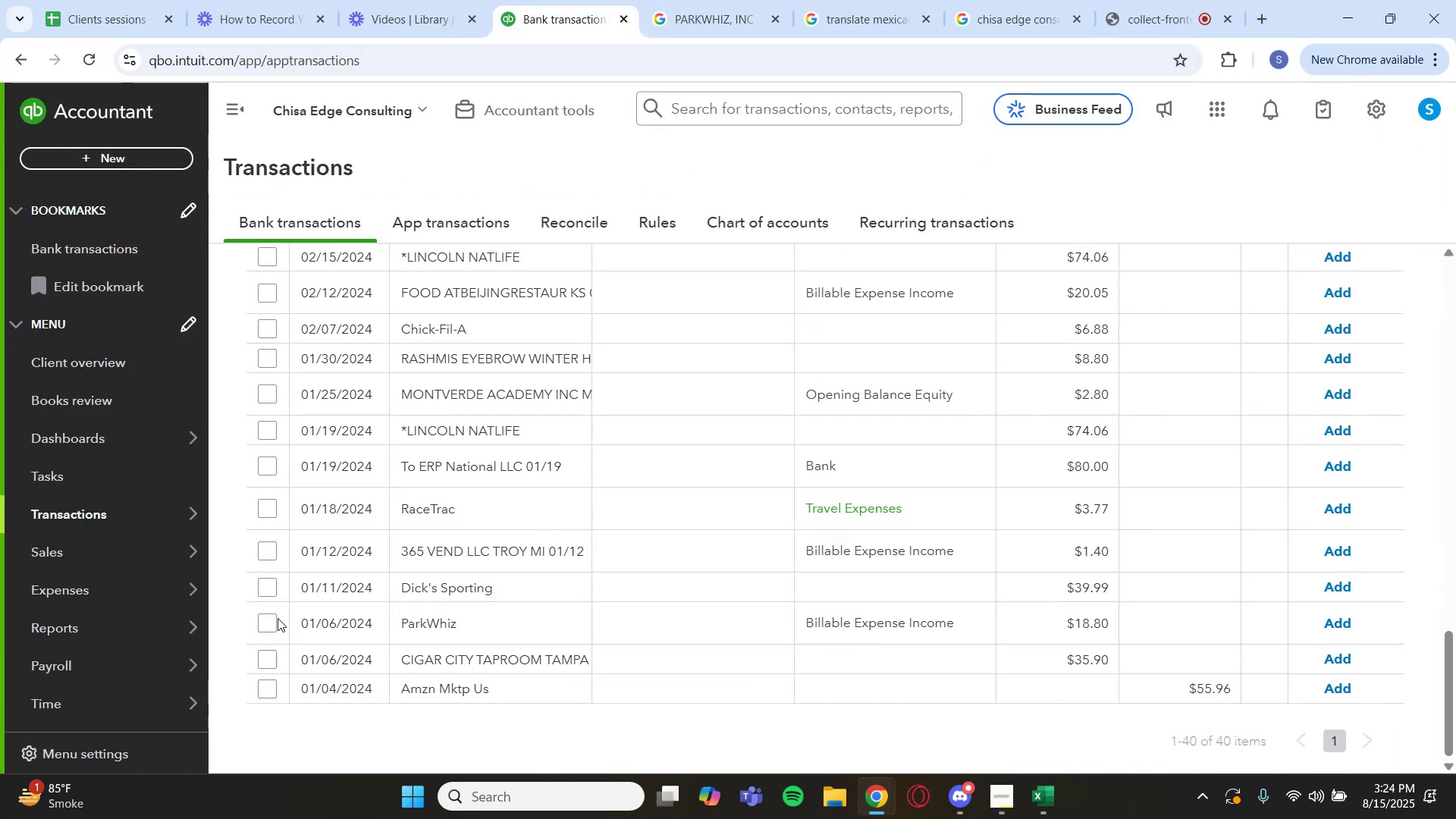 
left_click([265, 618])
 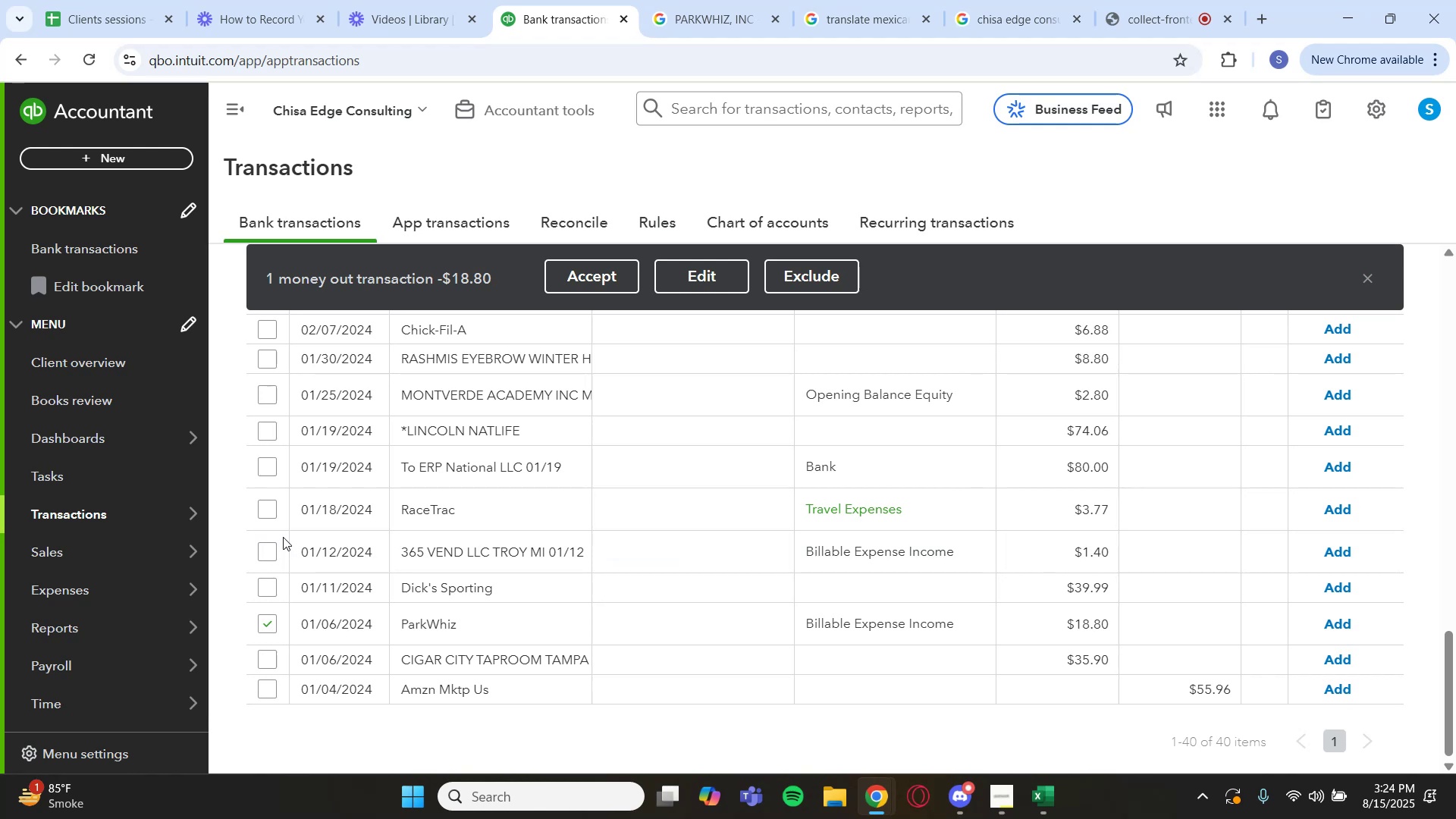 
left_click([267, 513])
 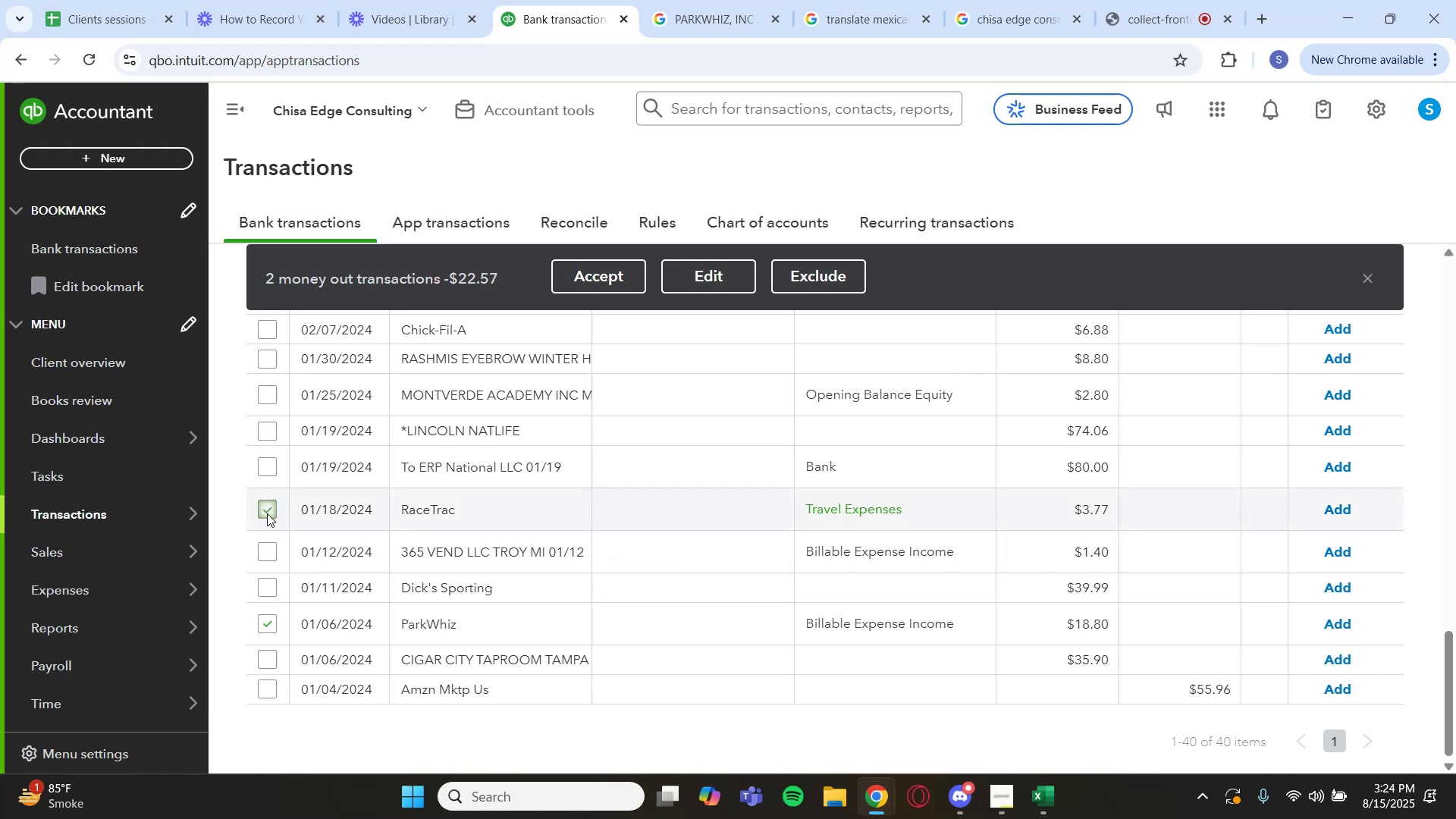 
scroll: coordinate [270, 510], scroll_direction: up, amount: 3.0
 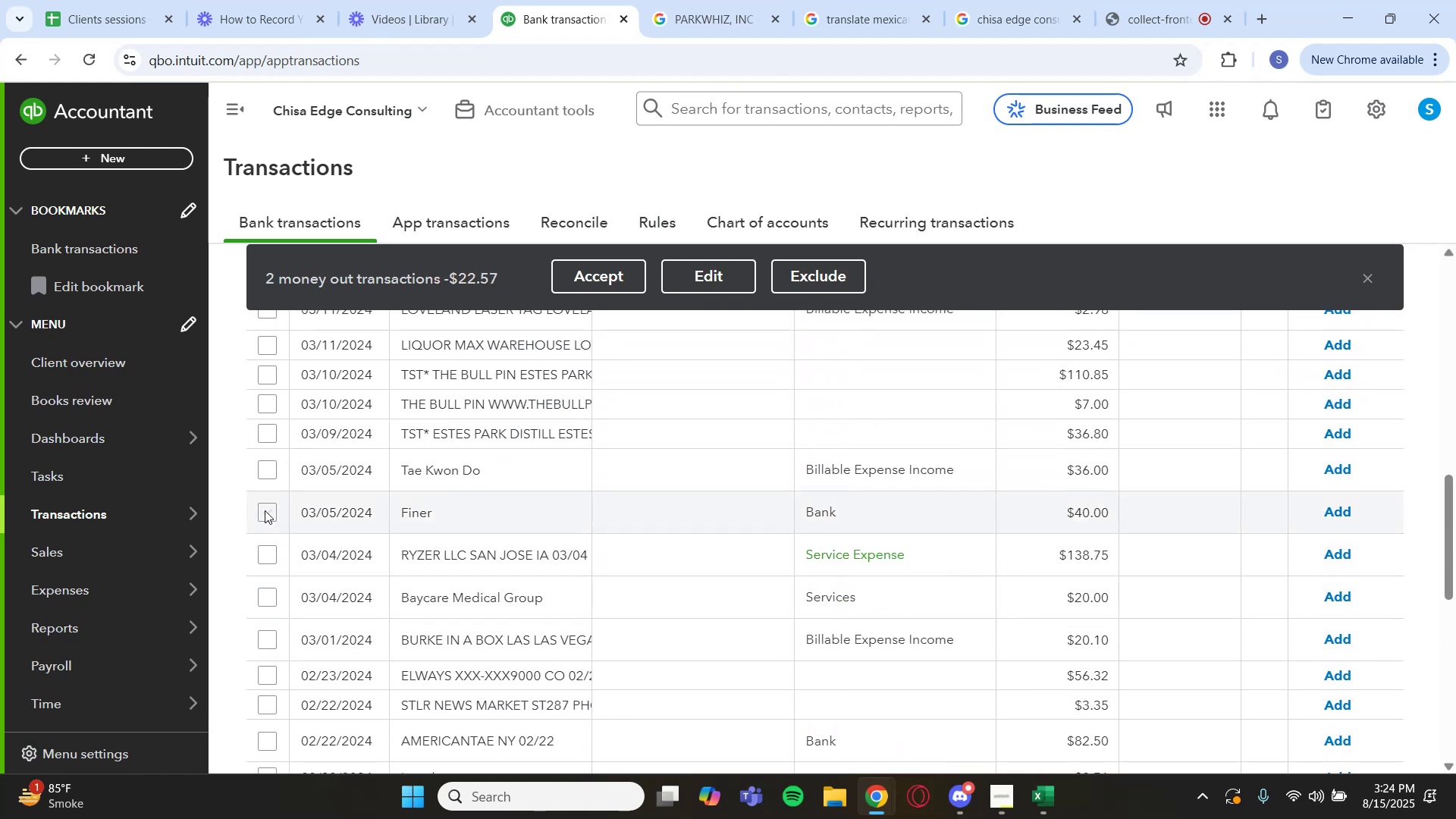 
left_click([446, 519])
 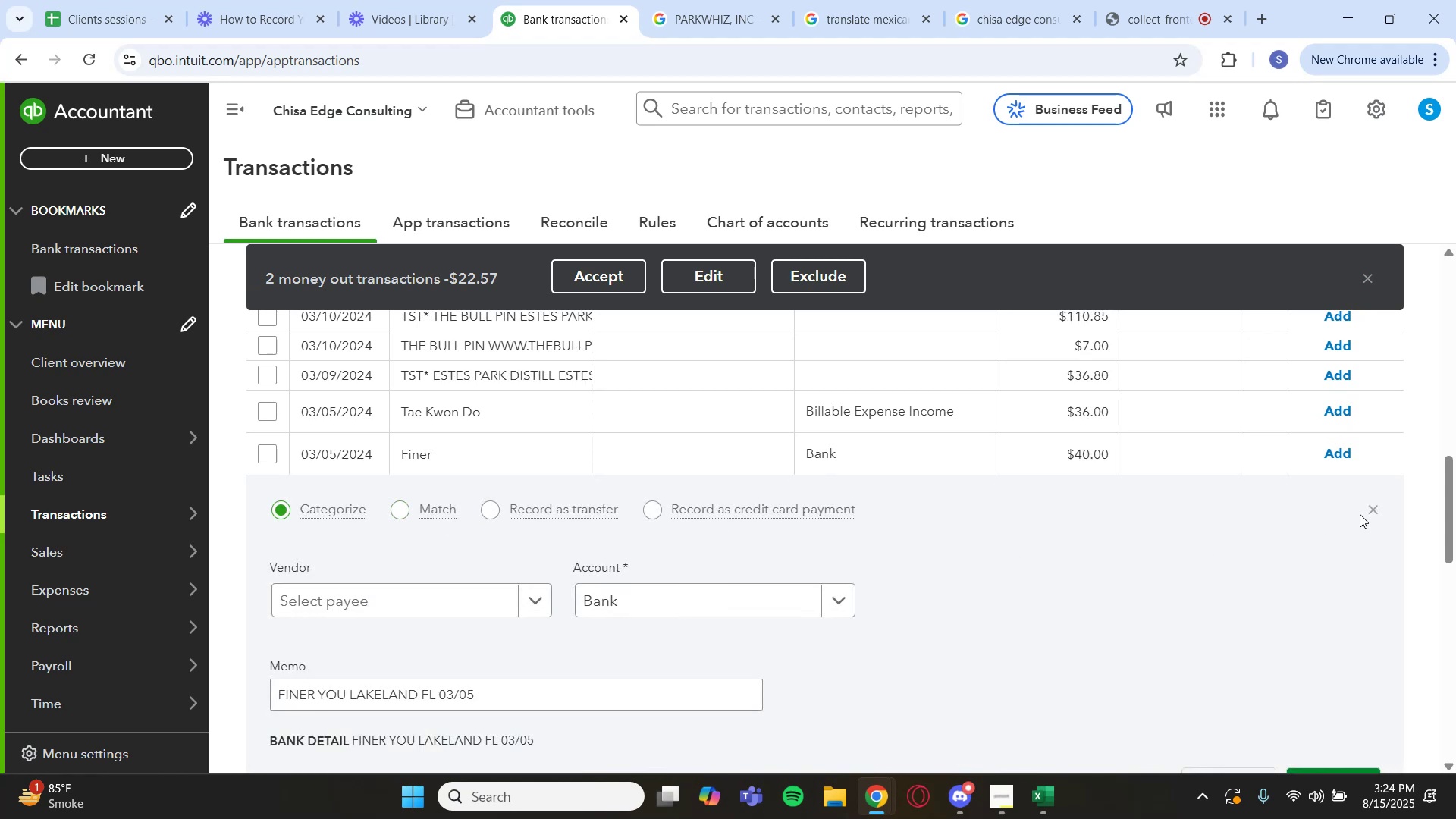 
left_click([1376, 507])
 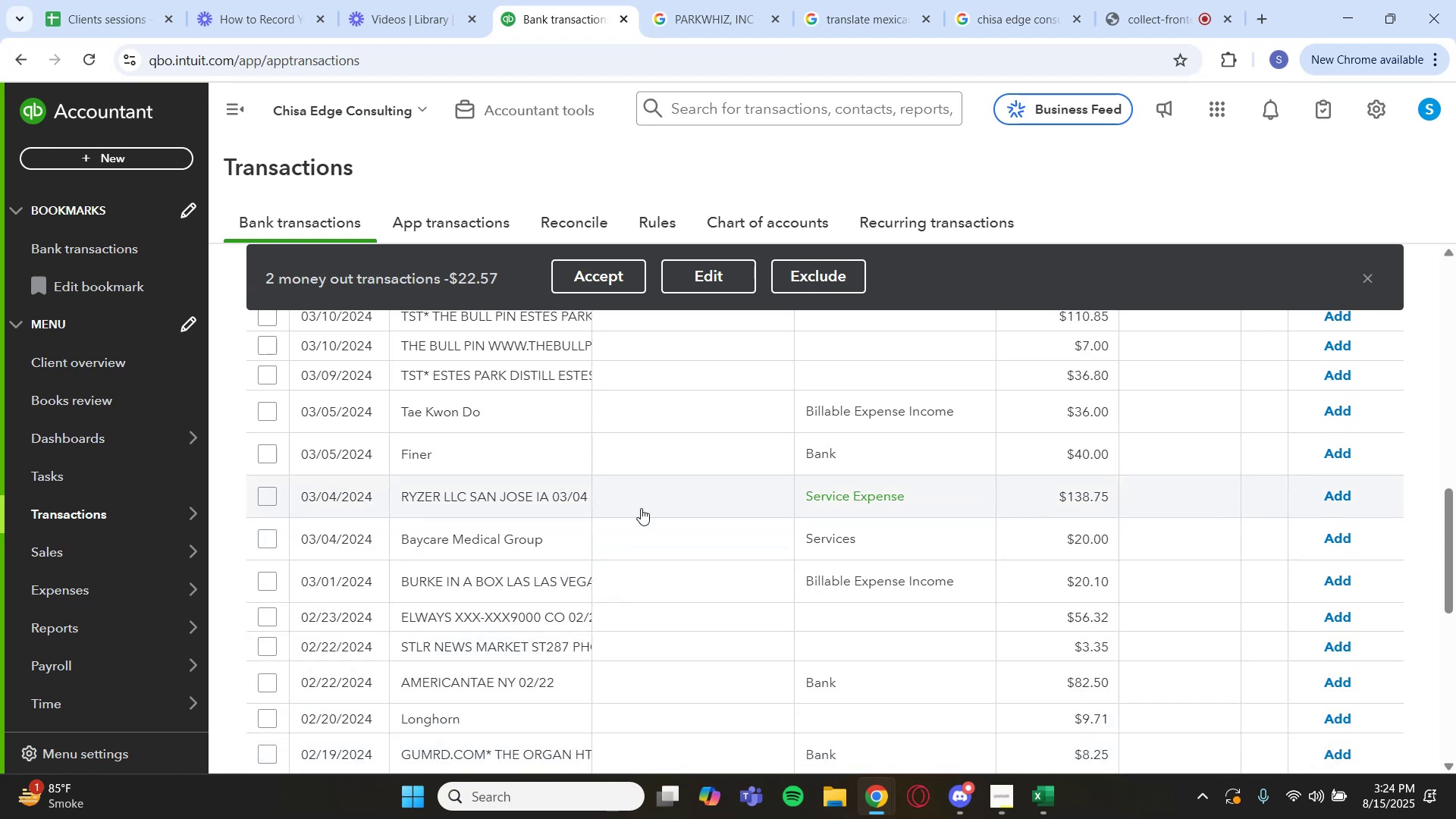 
scroll: coordinate [313, 458], scroll_direction: up, amount: 6.0
 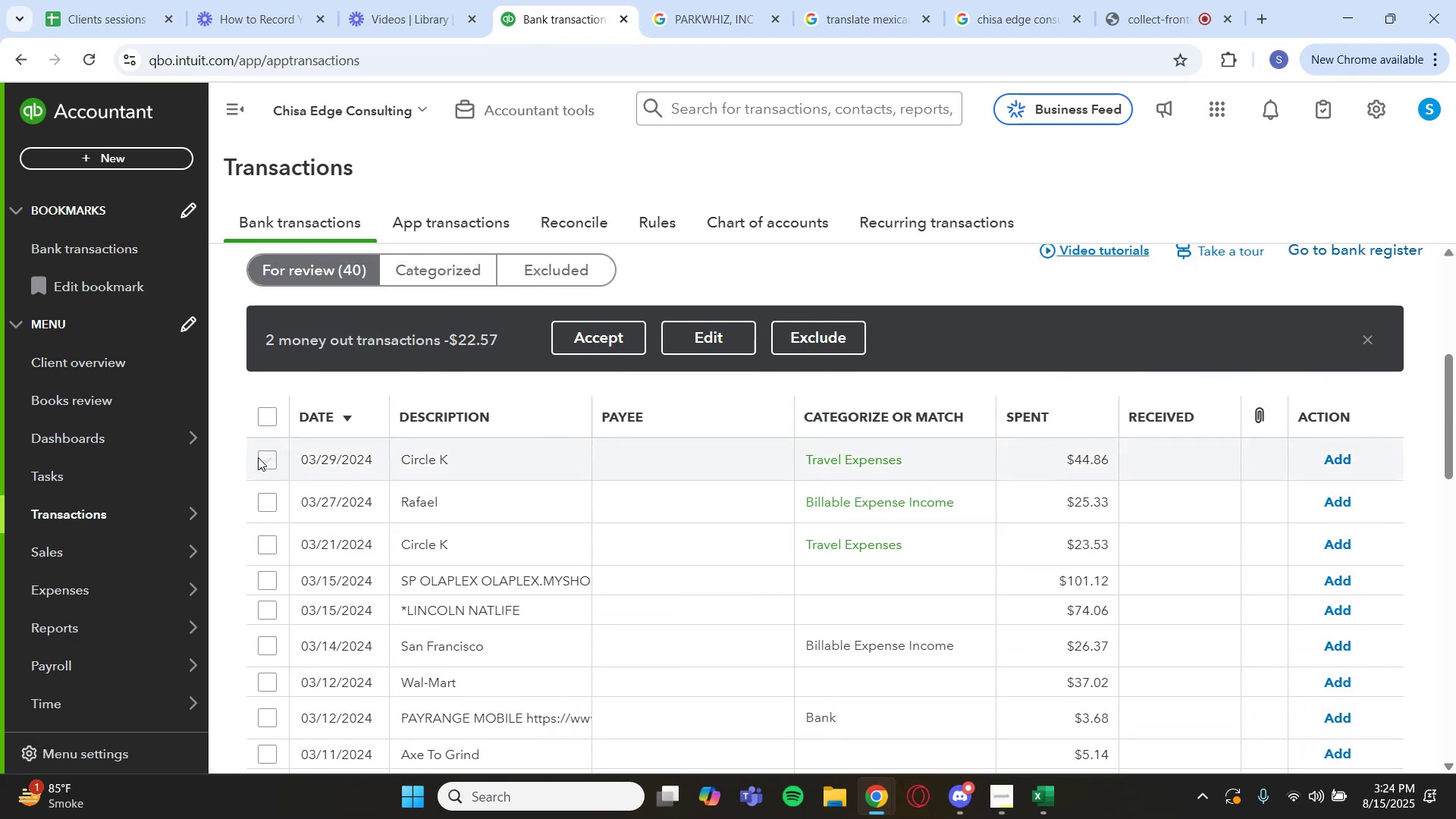 
left_click([263, 456])
 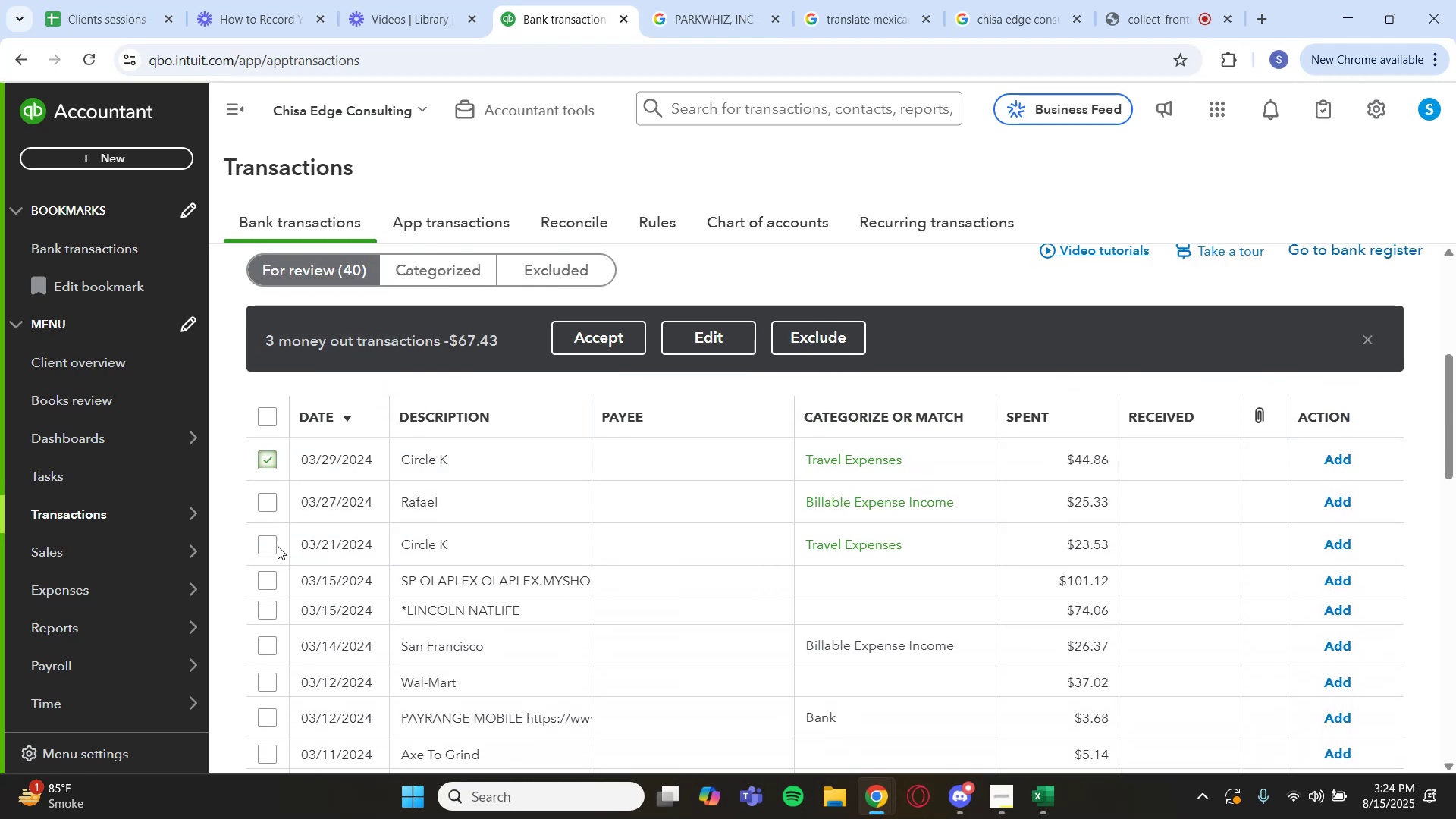 
left_click([271, 547])
 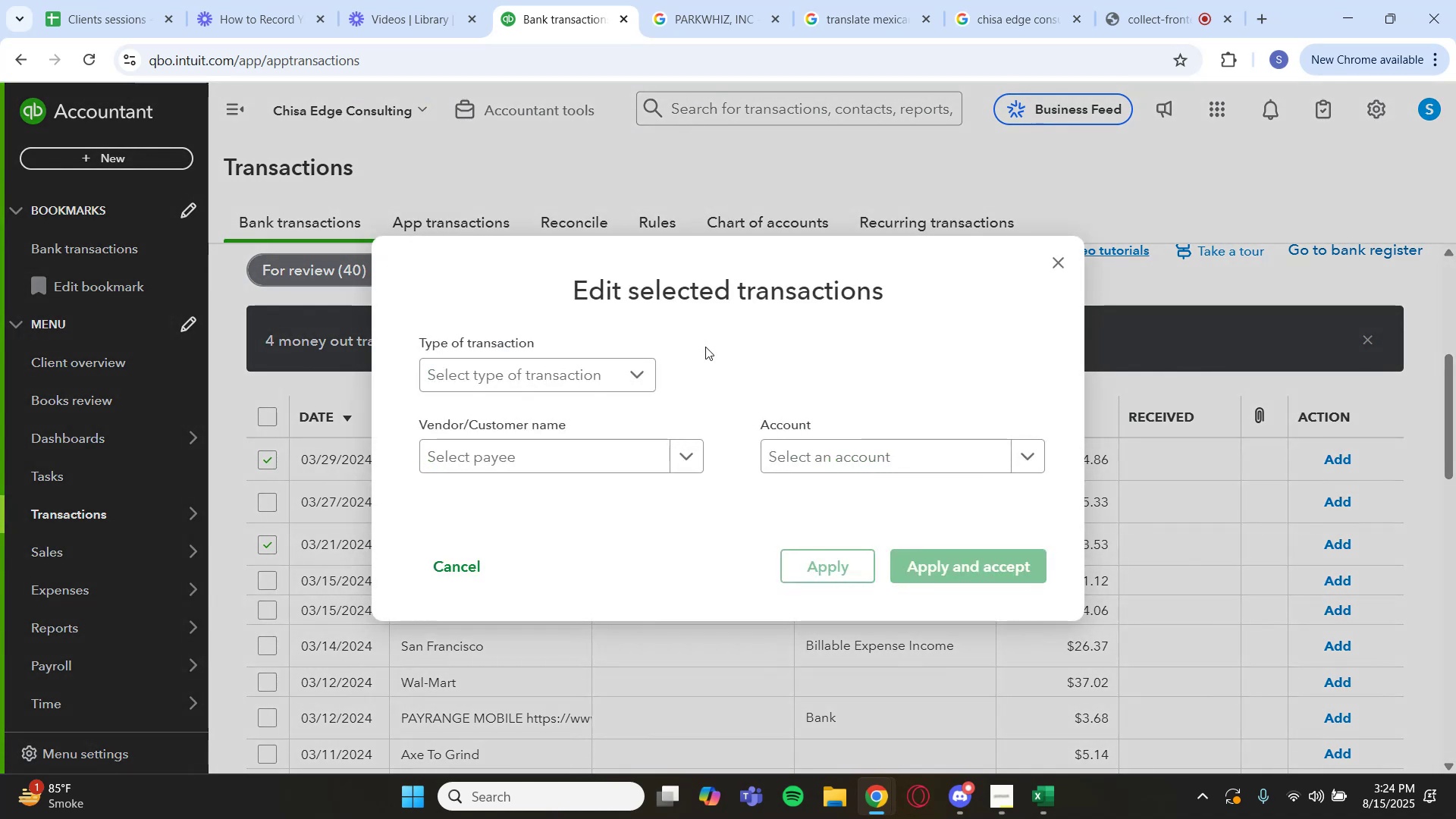 
left_click([1016, 460])
 